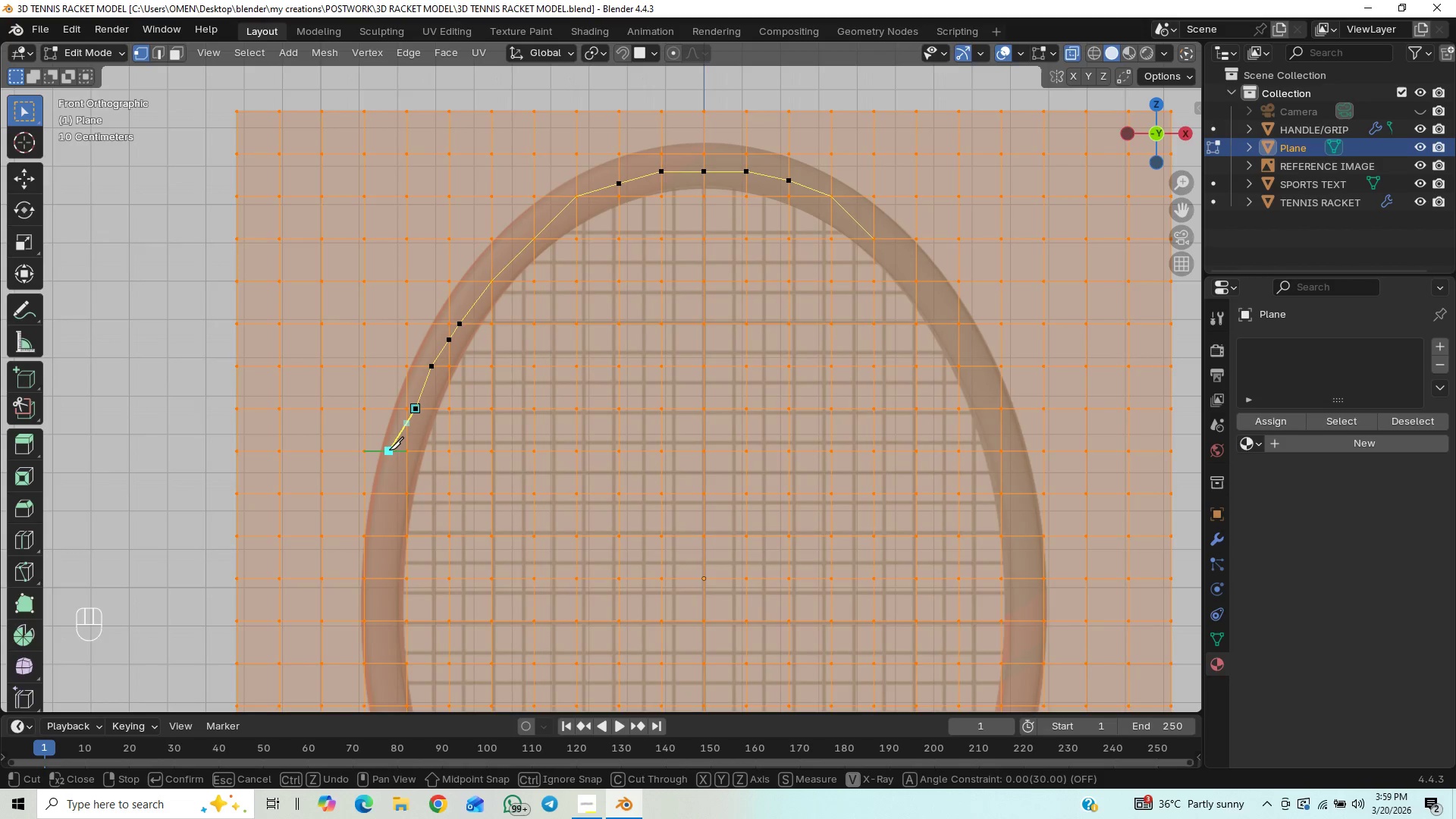 
left_click([397, 445])
 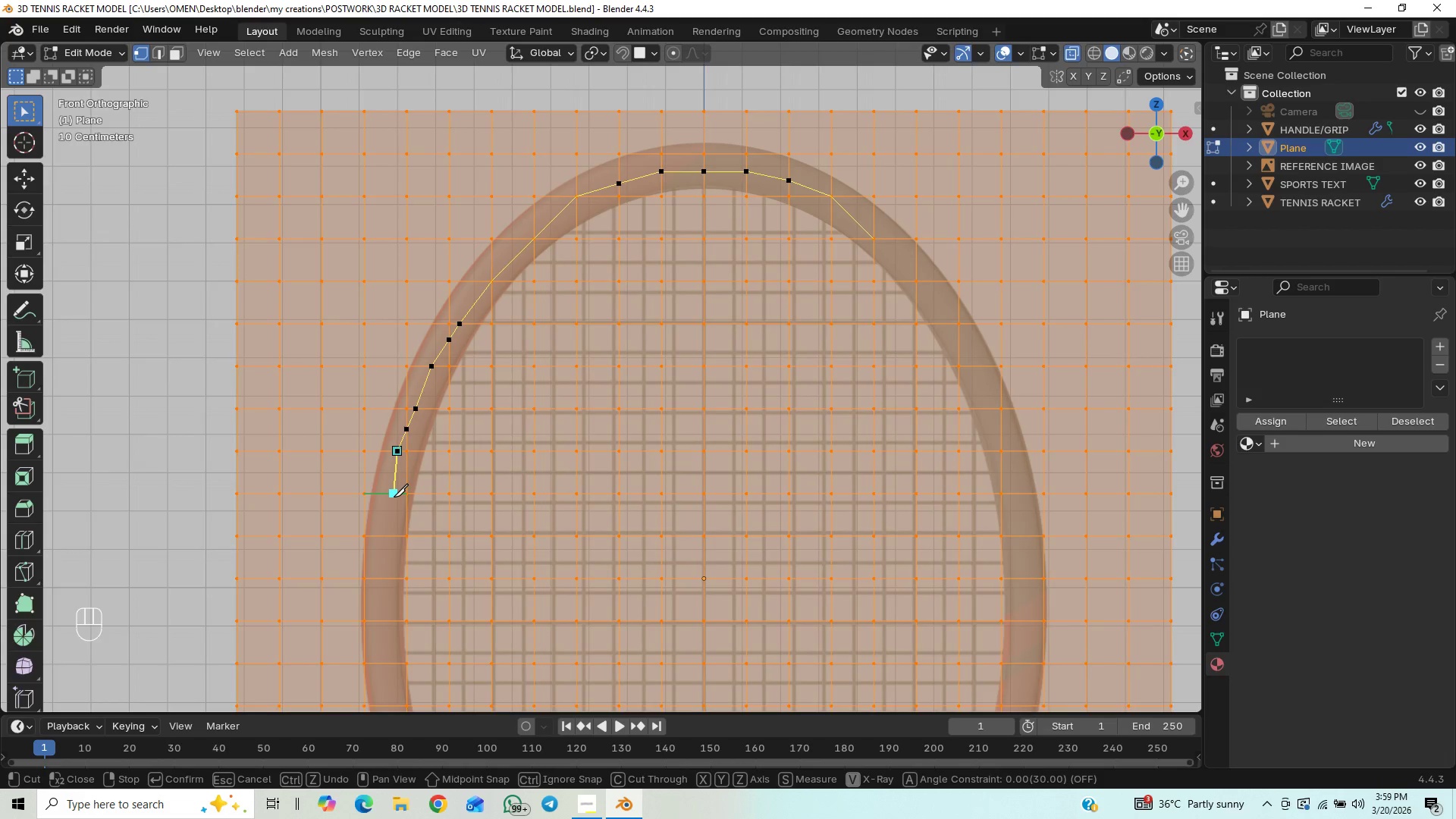 
left_click([394, 497])
 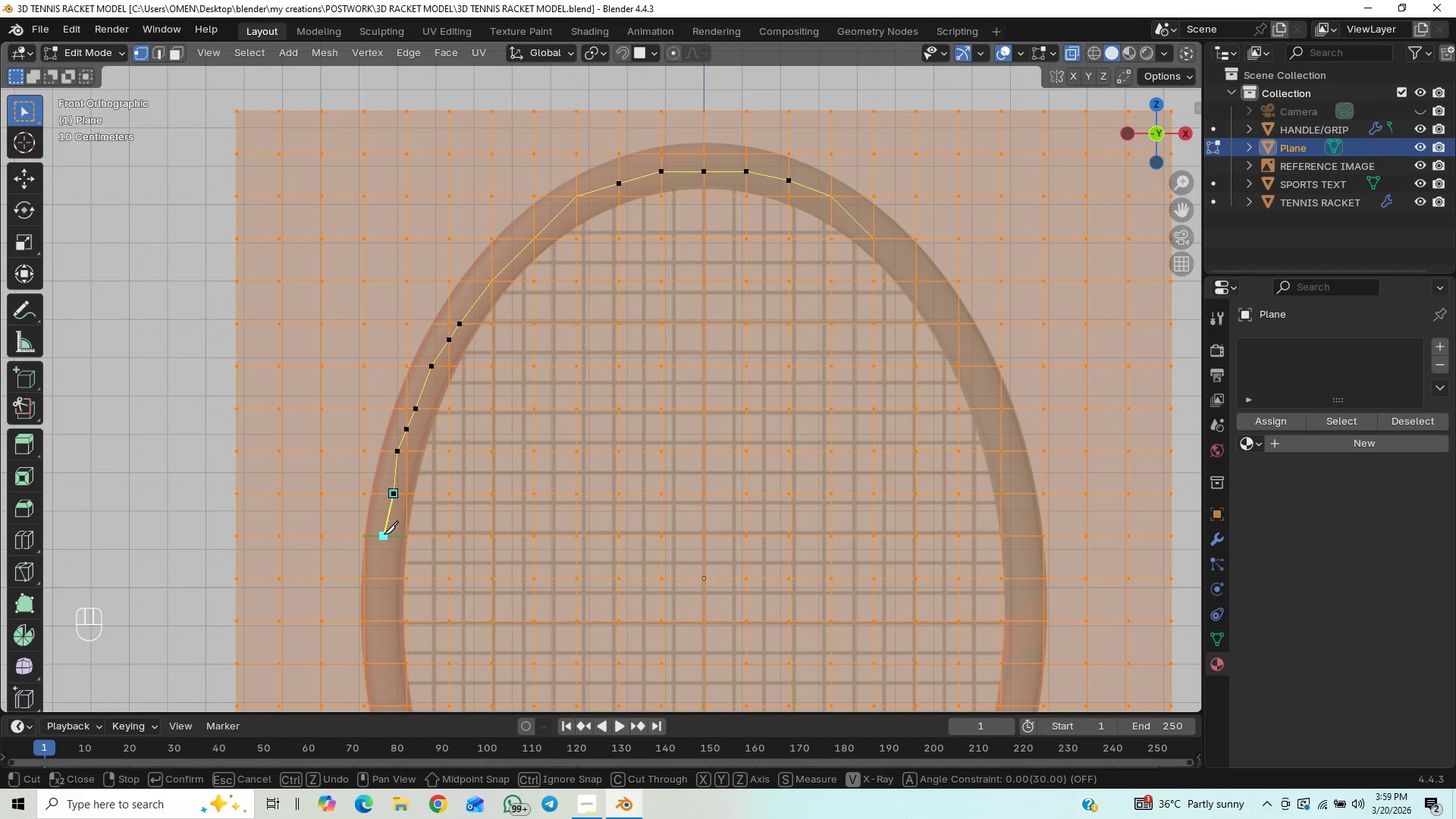 
left_click([387, 532])
 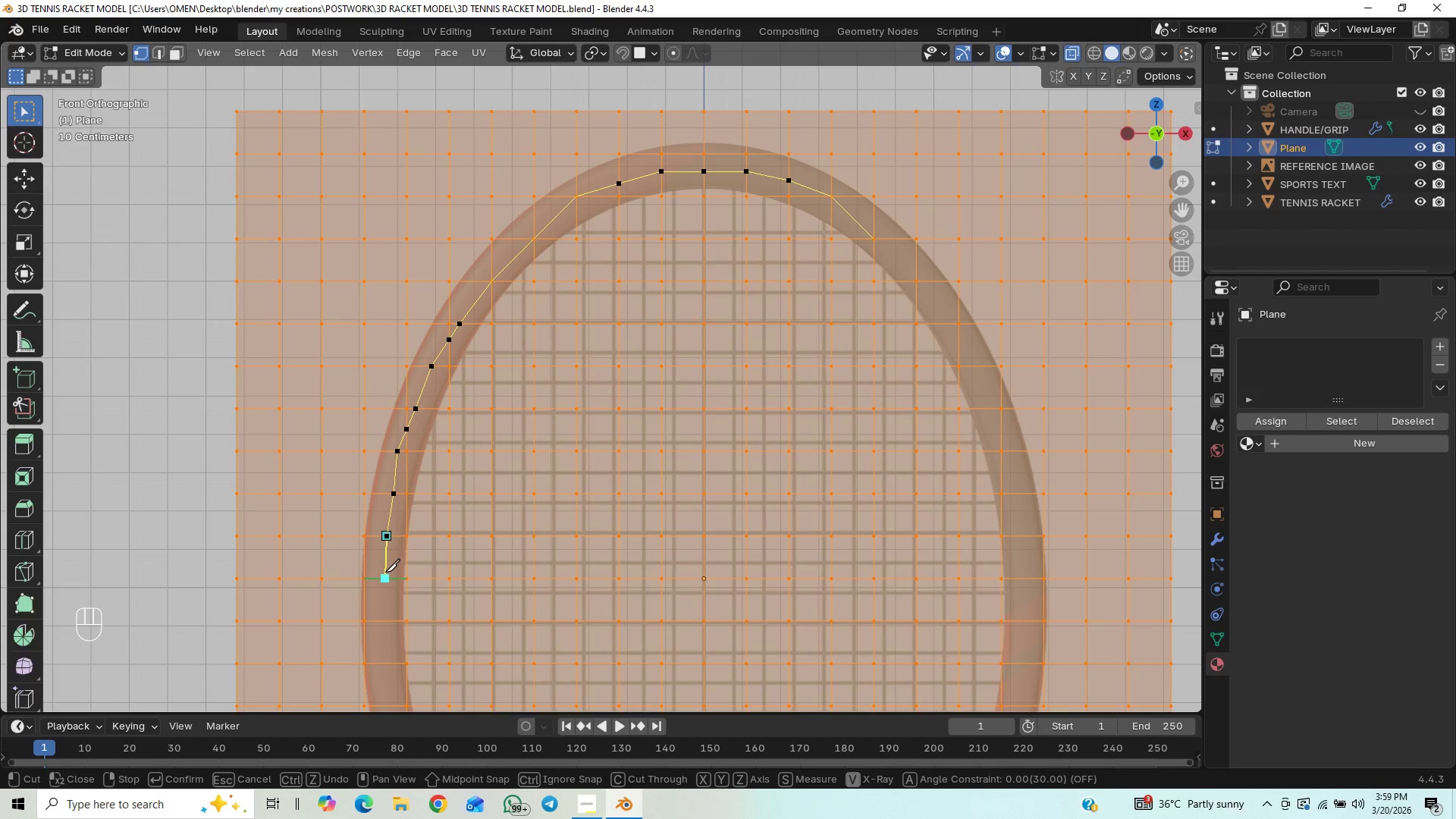 
left_click([385, 572])
 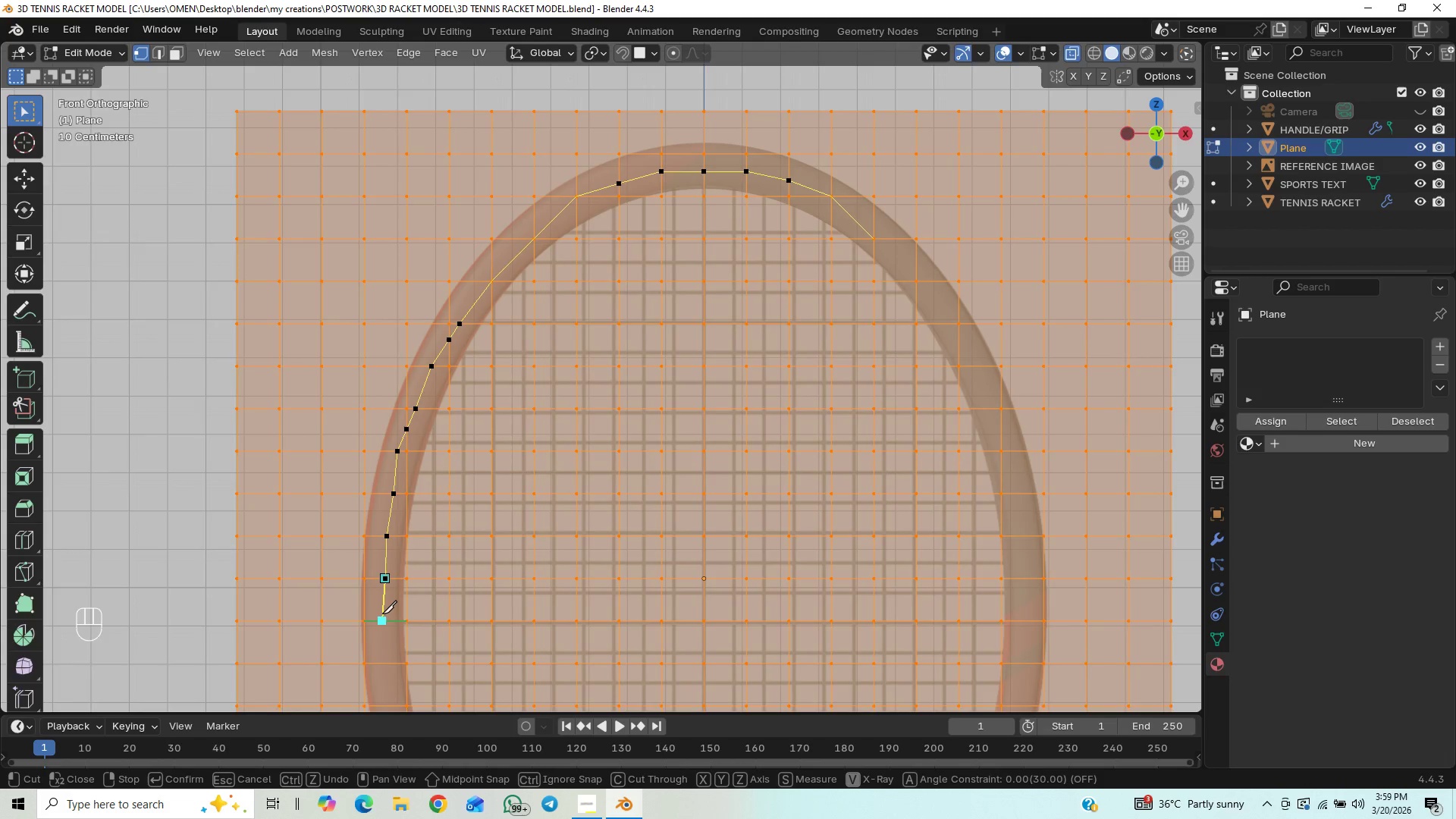 
left_click([384, 620])
 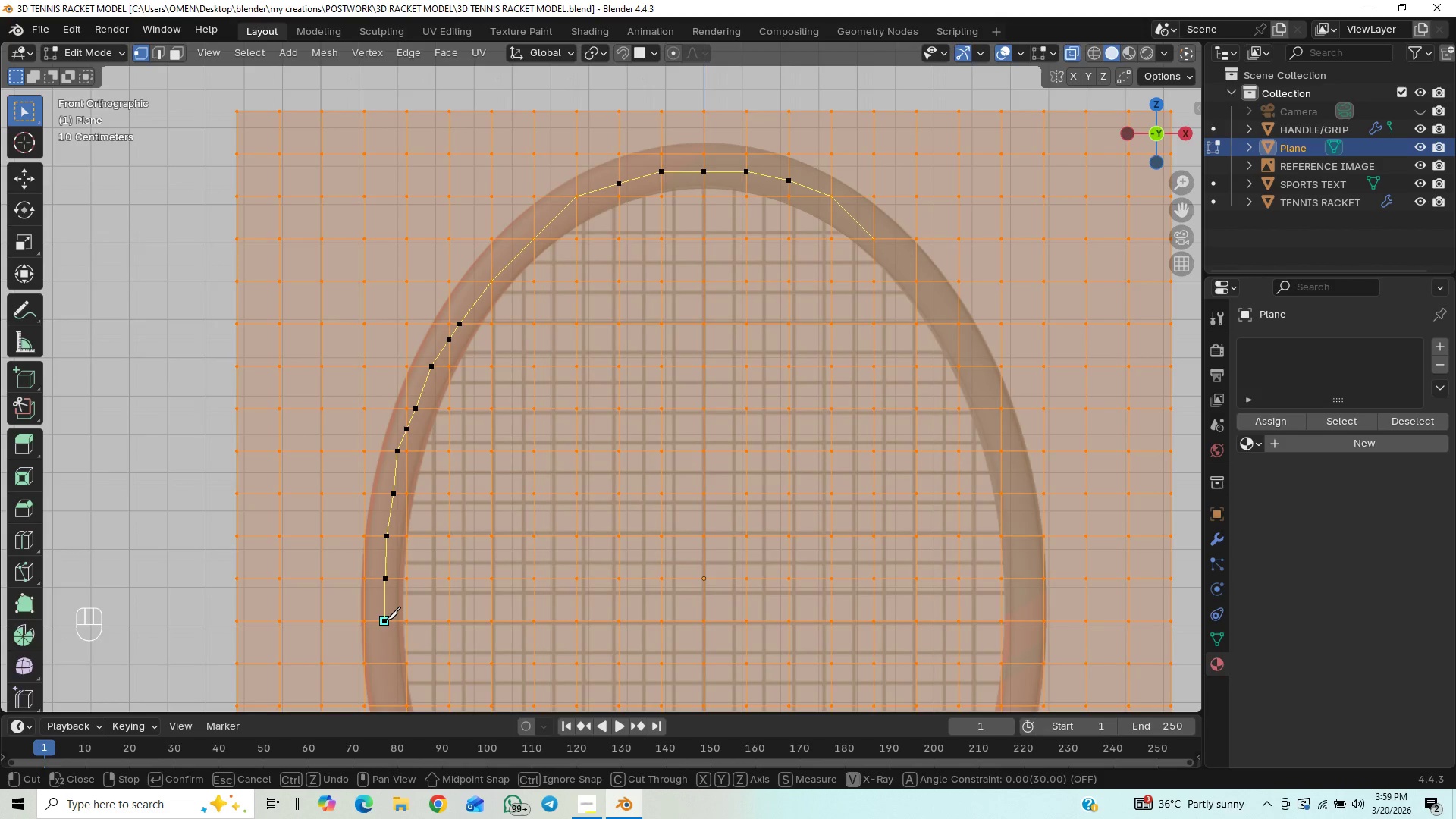 
hold_key(key=ShiftLeft, duration=1.08)
 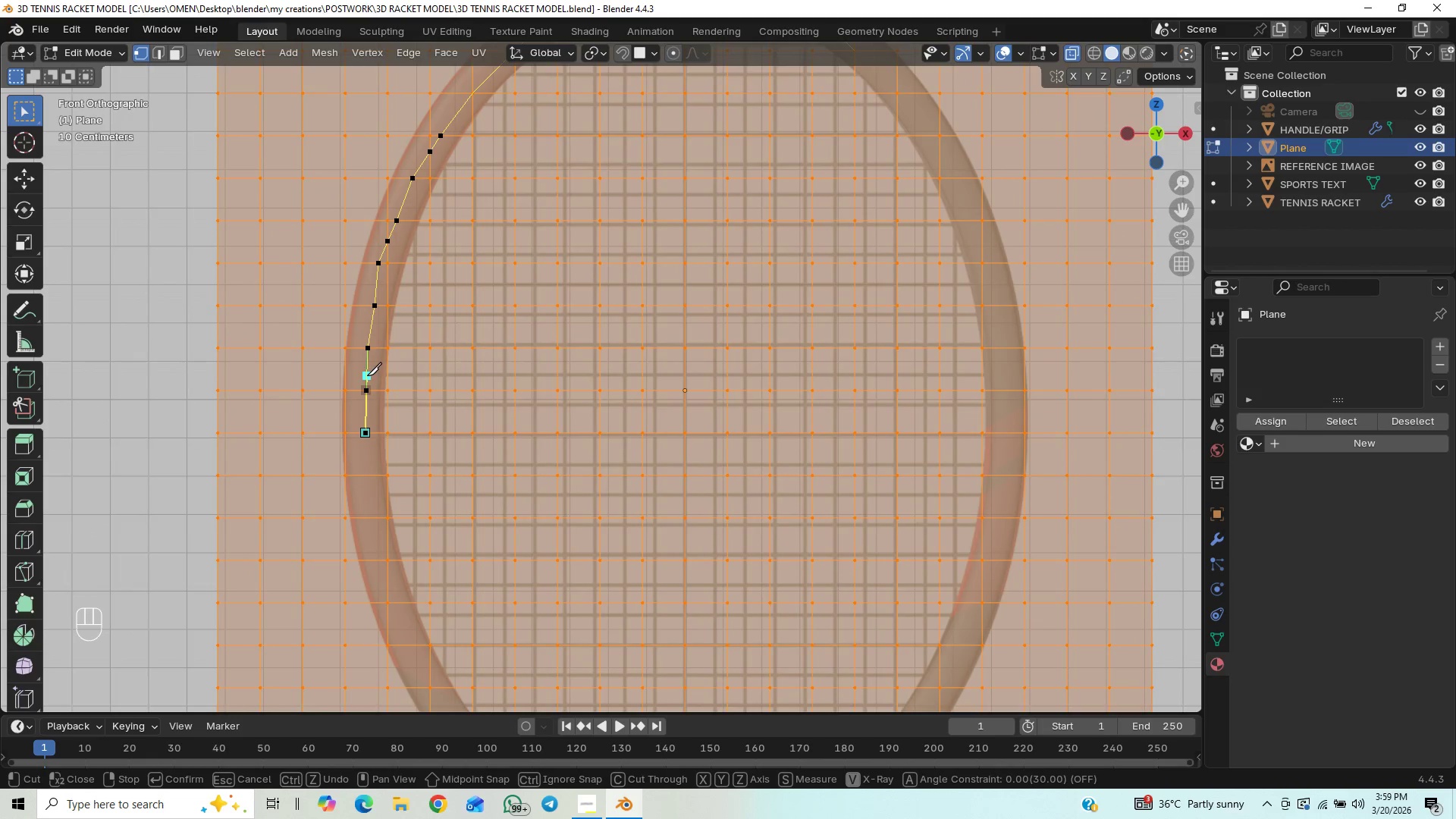 
key(Shift+ShiftLeft)
 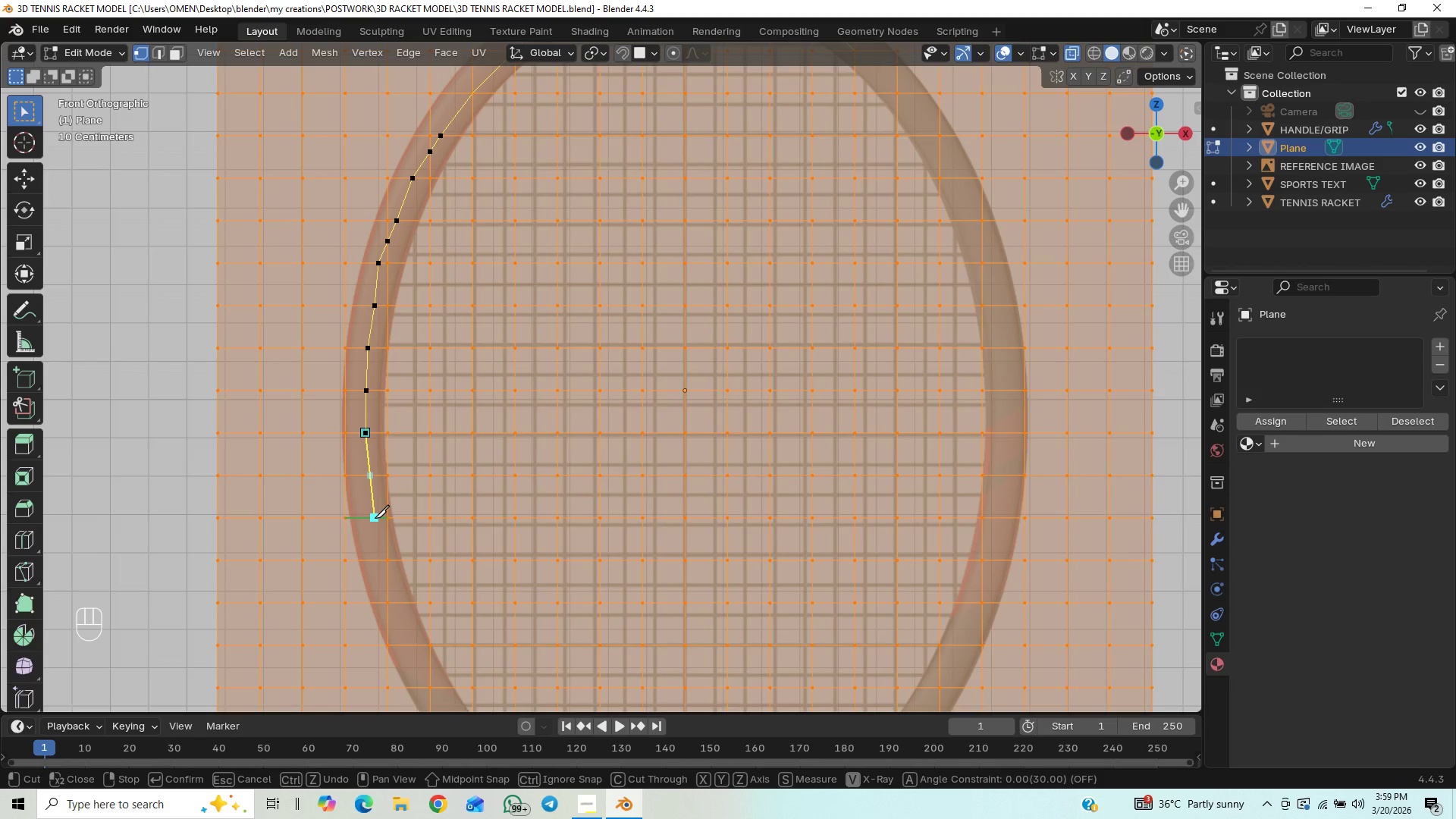 
left_click([372, 519])
 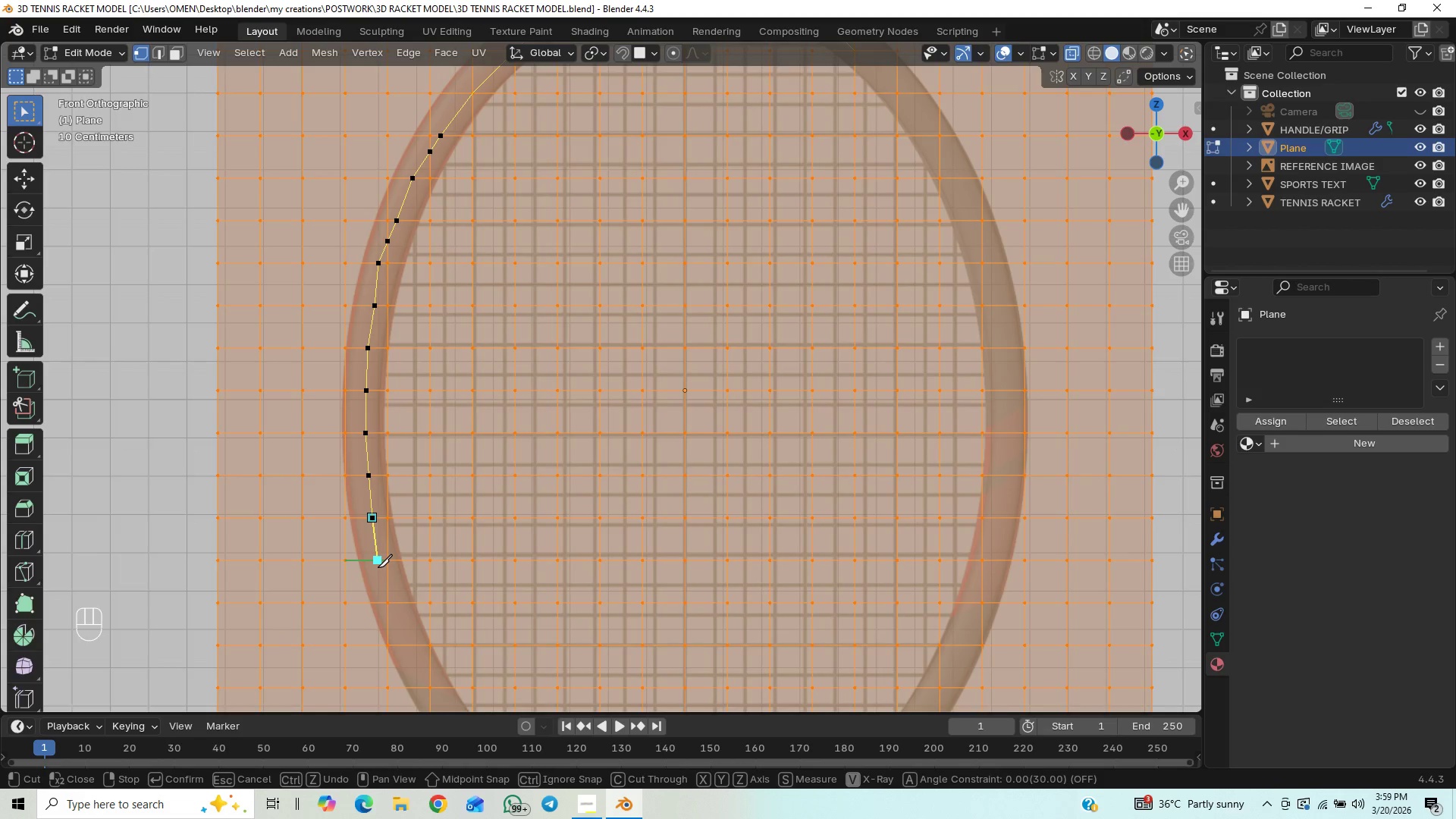 
left_click([378, 567])
 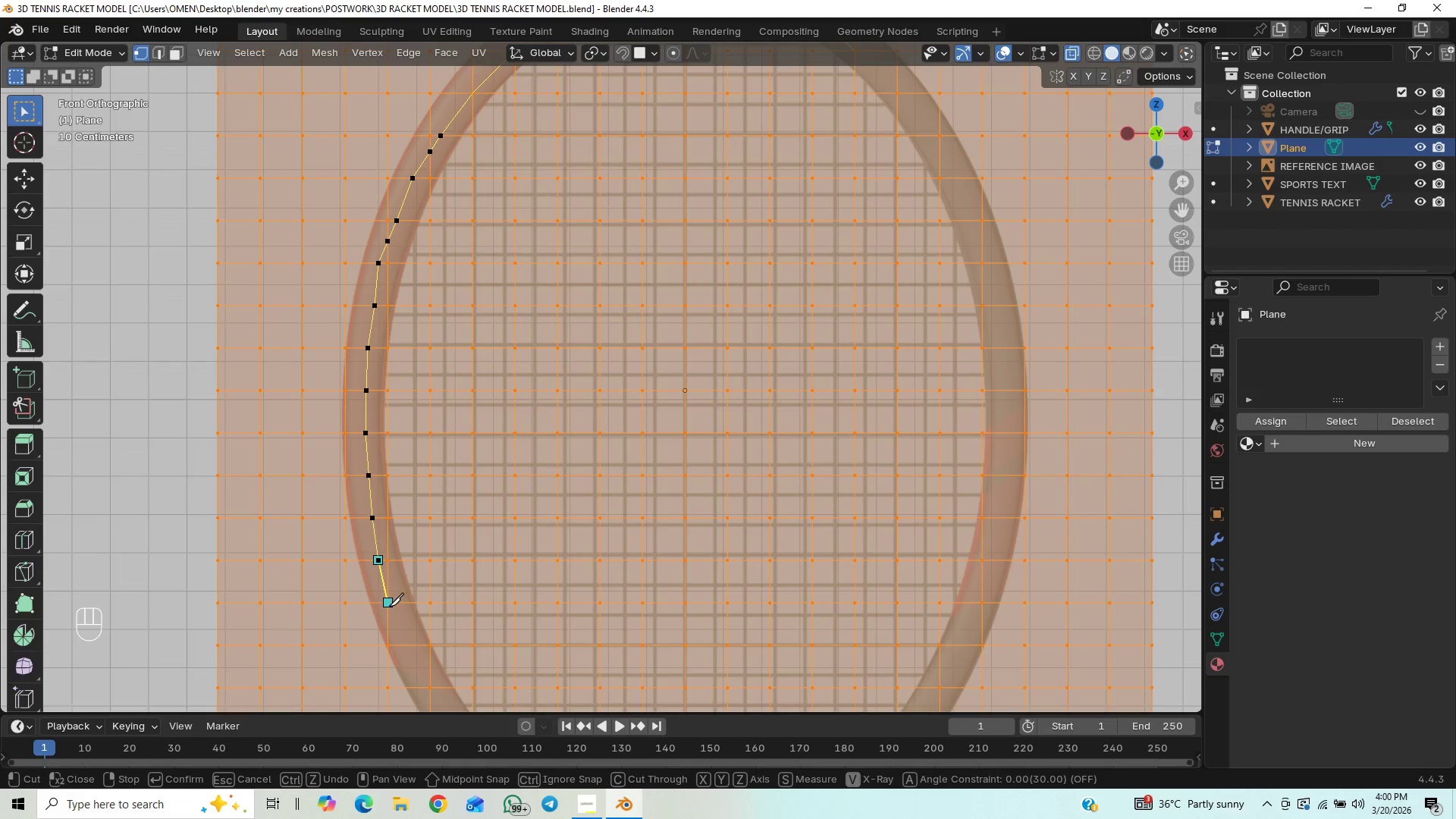 
left_click([389, 608])
 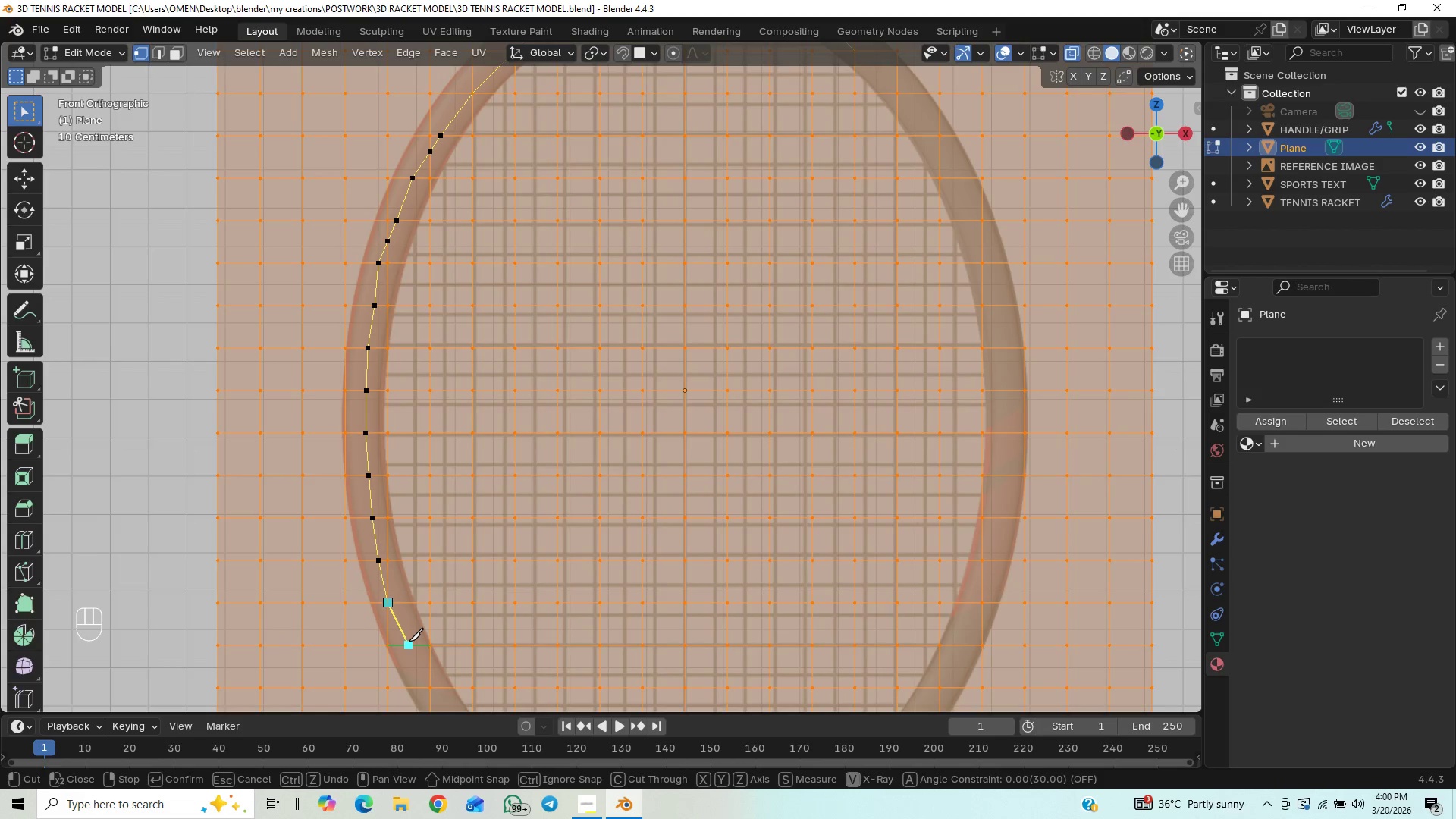 
left_click([409, 641])
 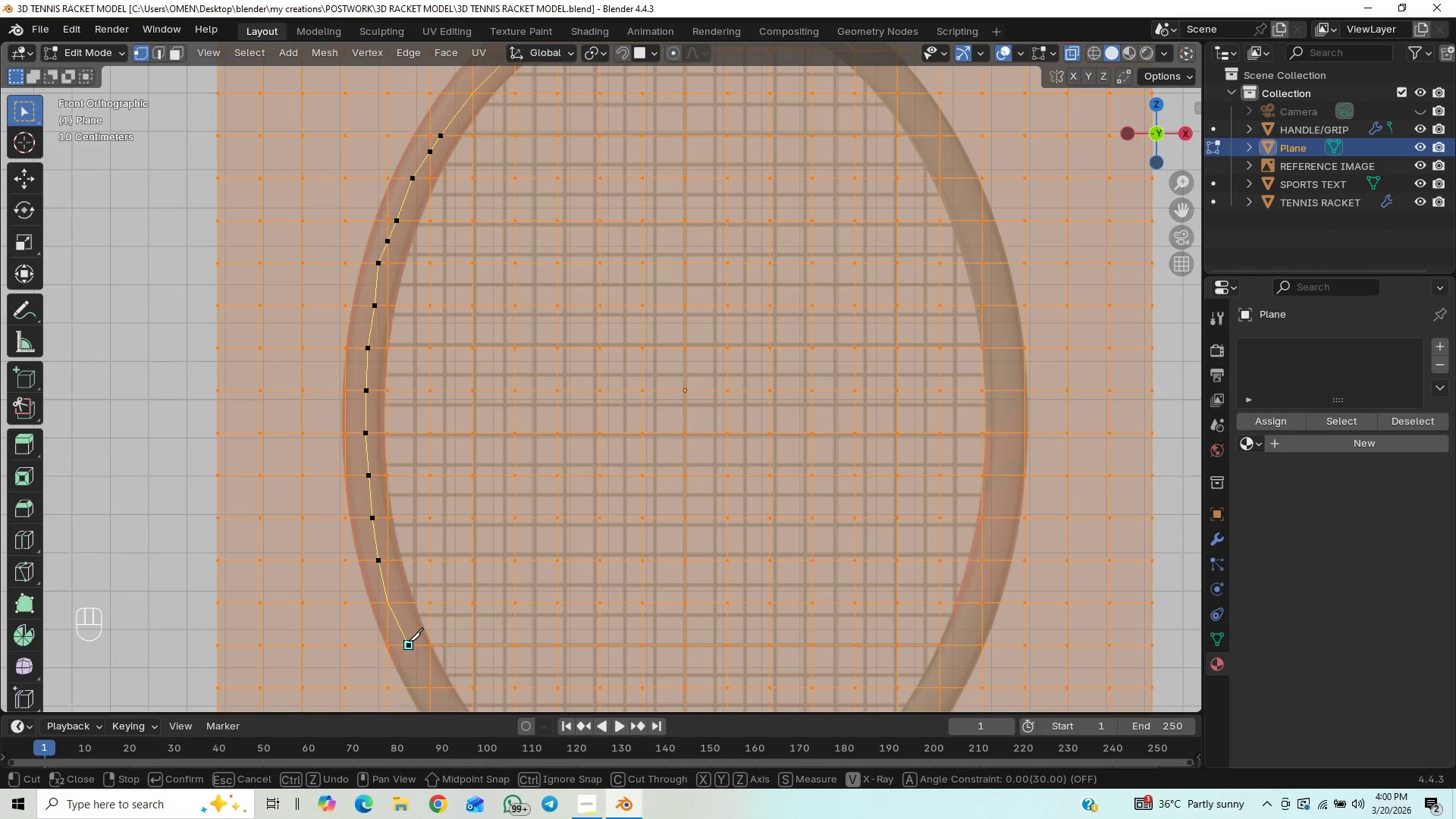 
hold_key(key=ShiftLeft, duration=1.03)
 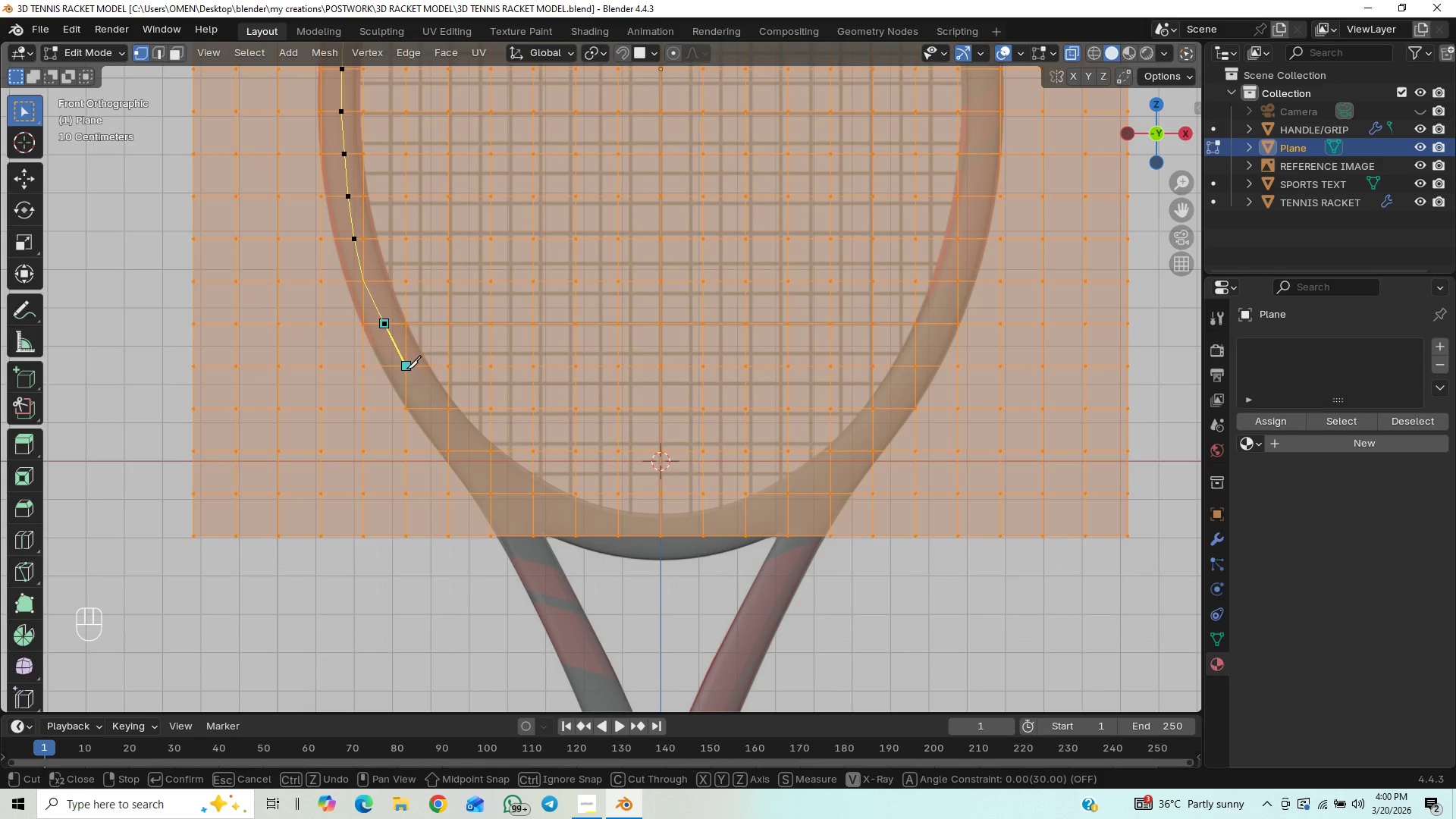 
left_click([406, 369])
 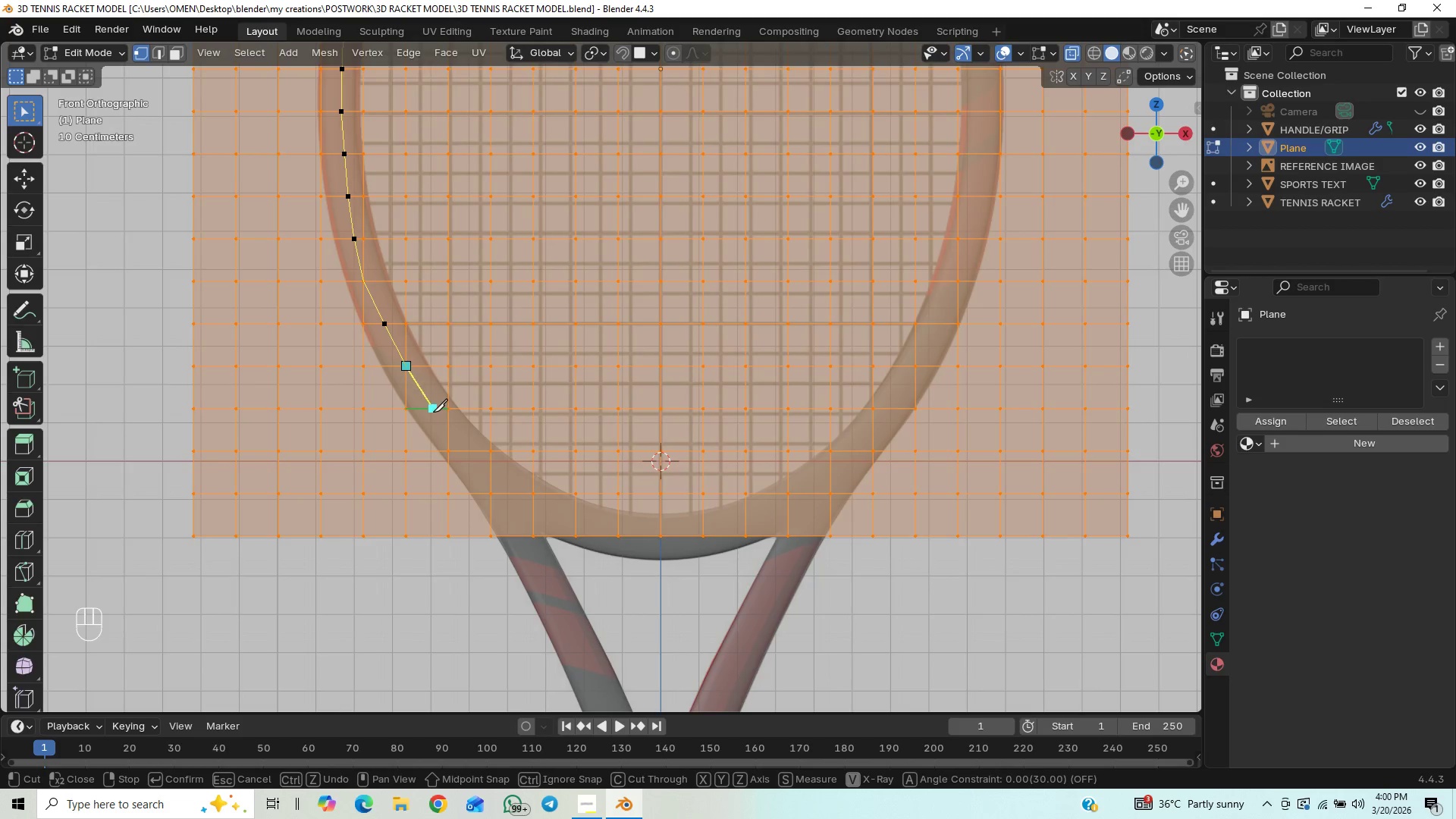 
left_click([433, 412])
 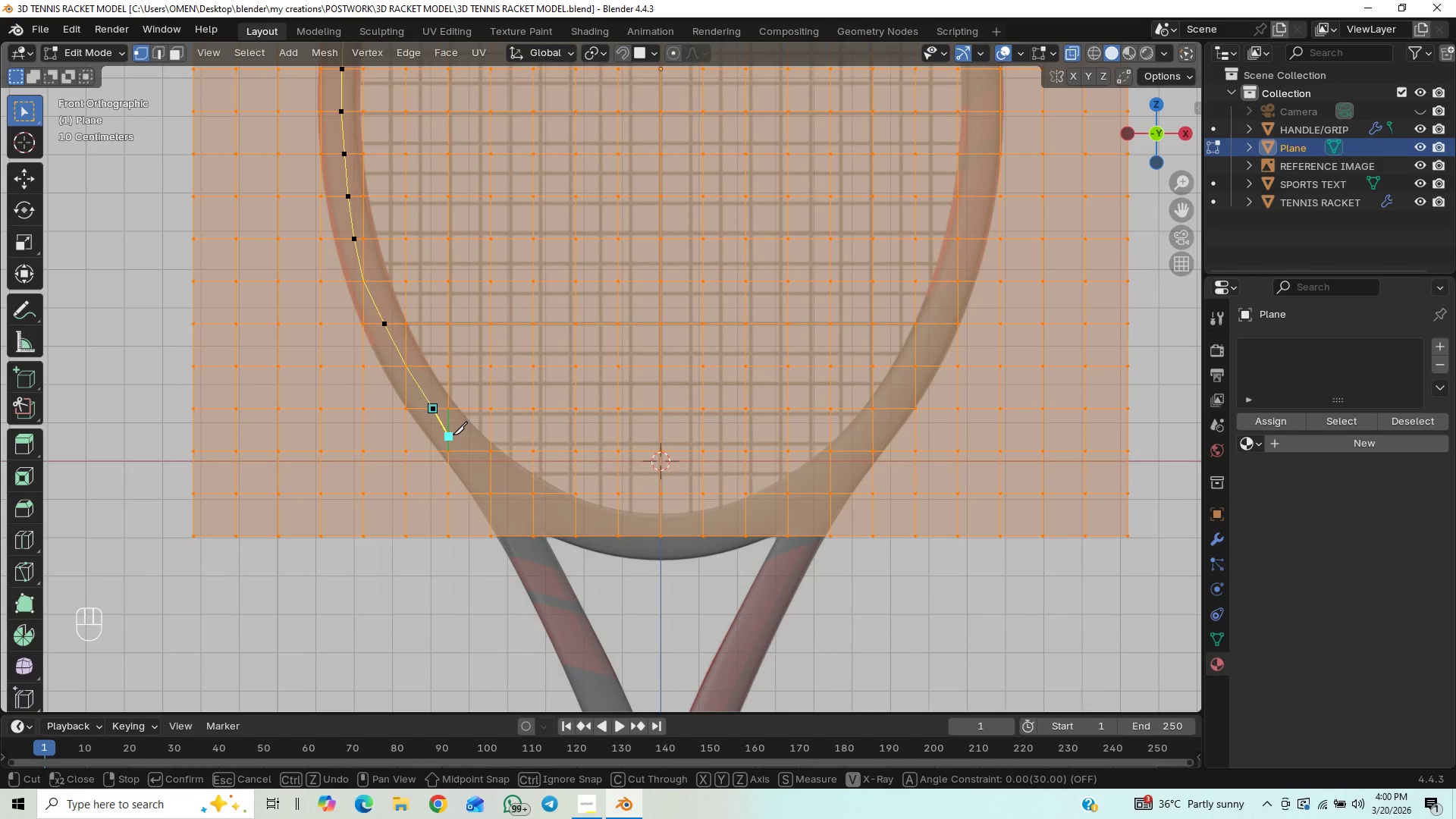 
left_click([451, 431])
 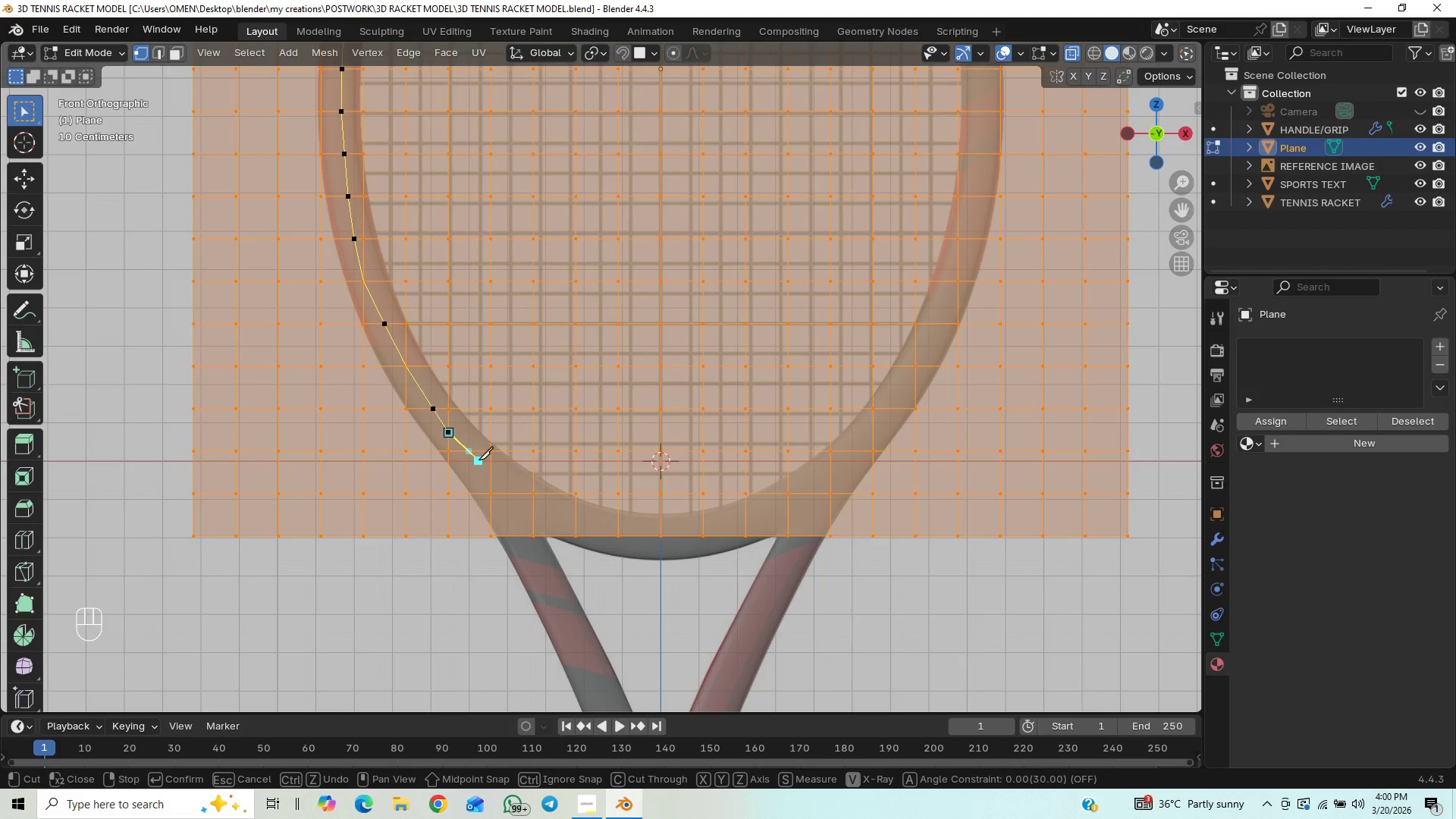 
left_click([488, 472])
 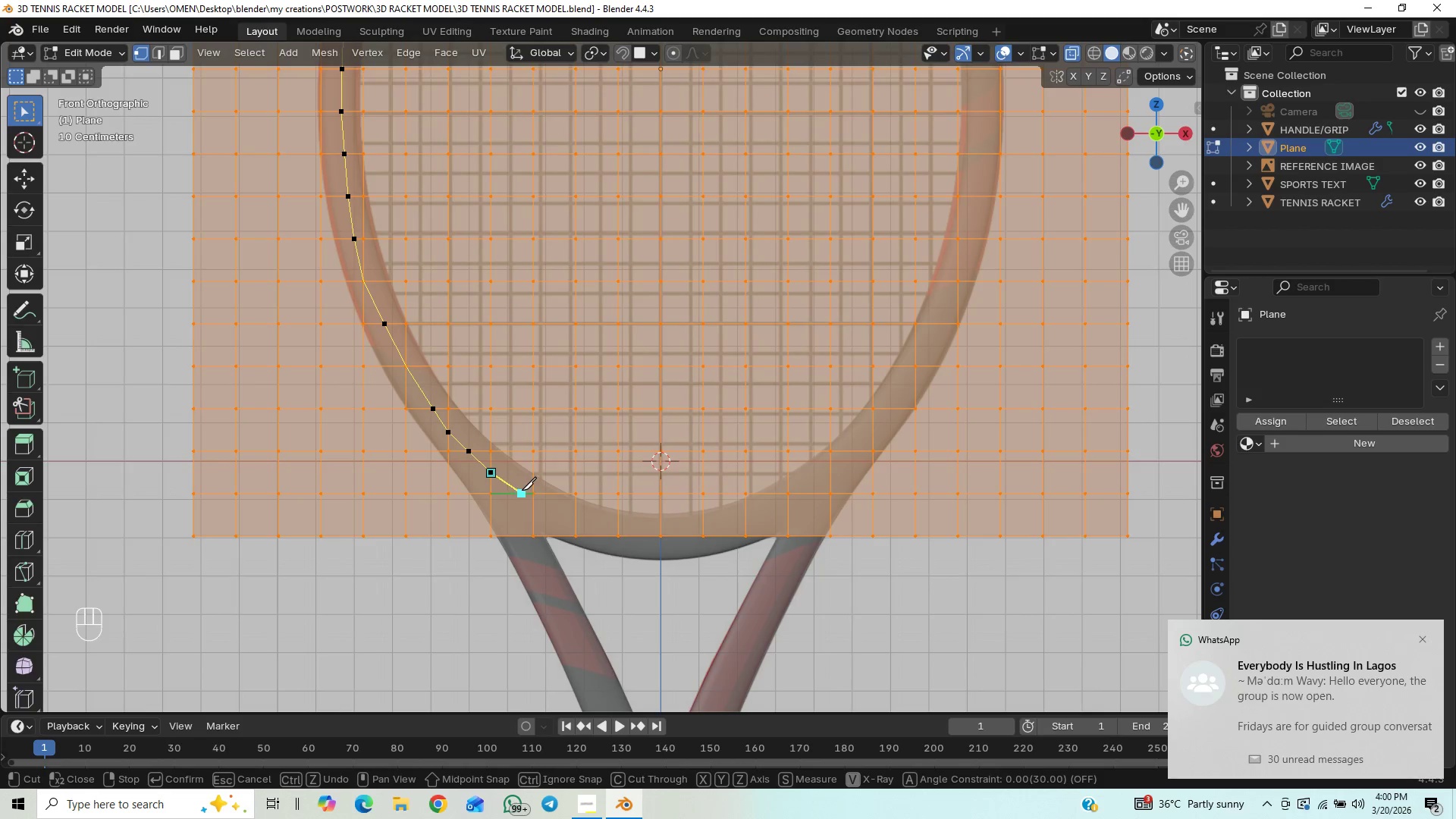 
left_click([525, 488])
 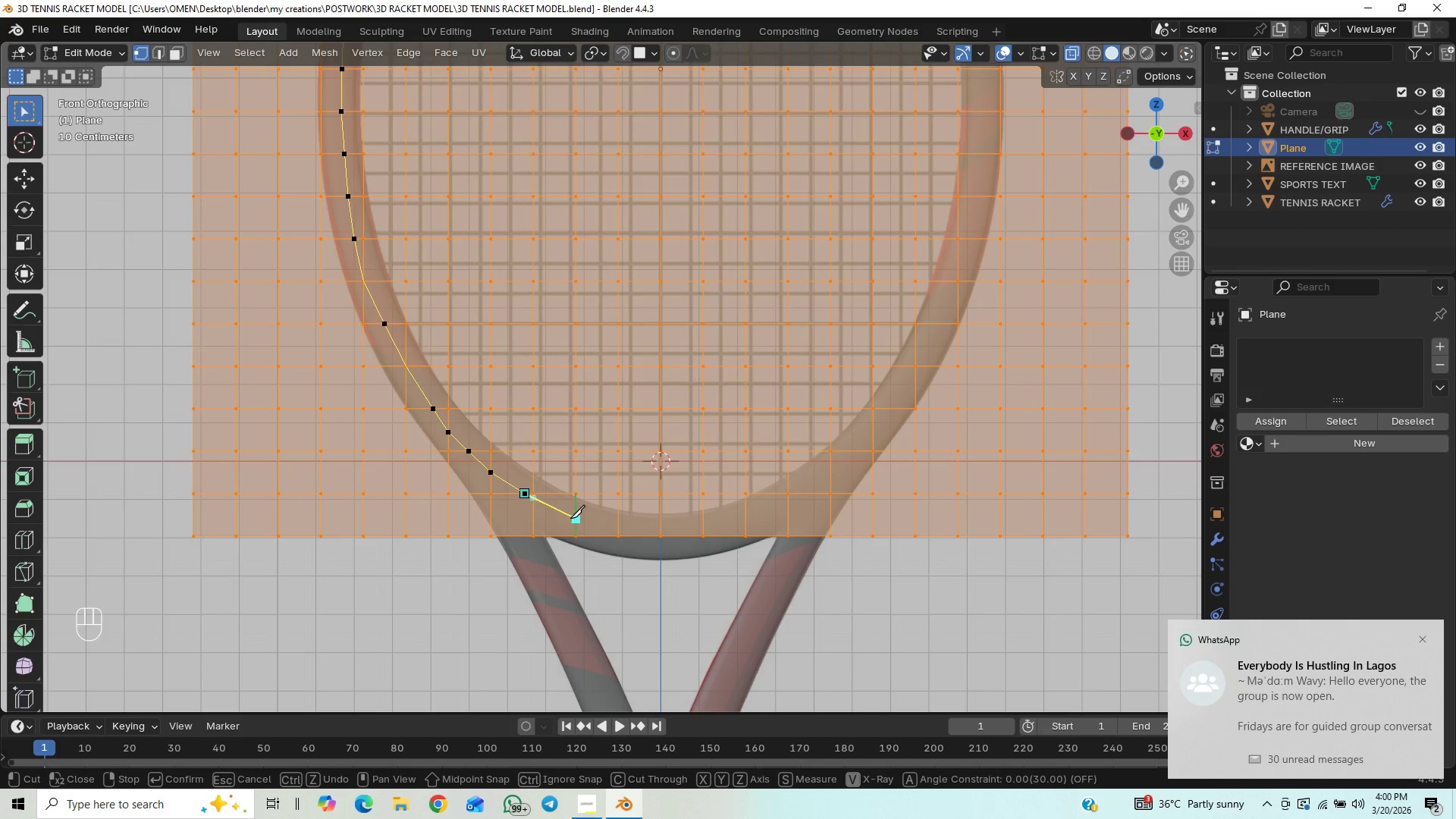 
left_click([571, 518])
 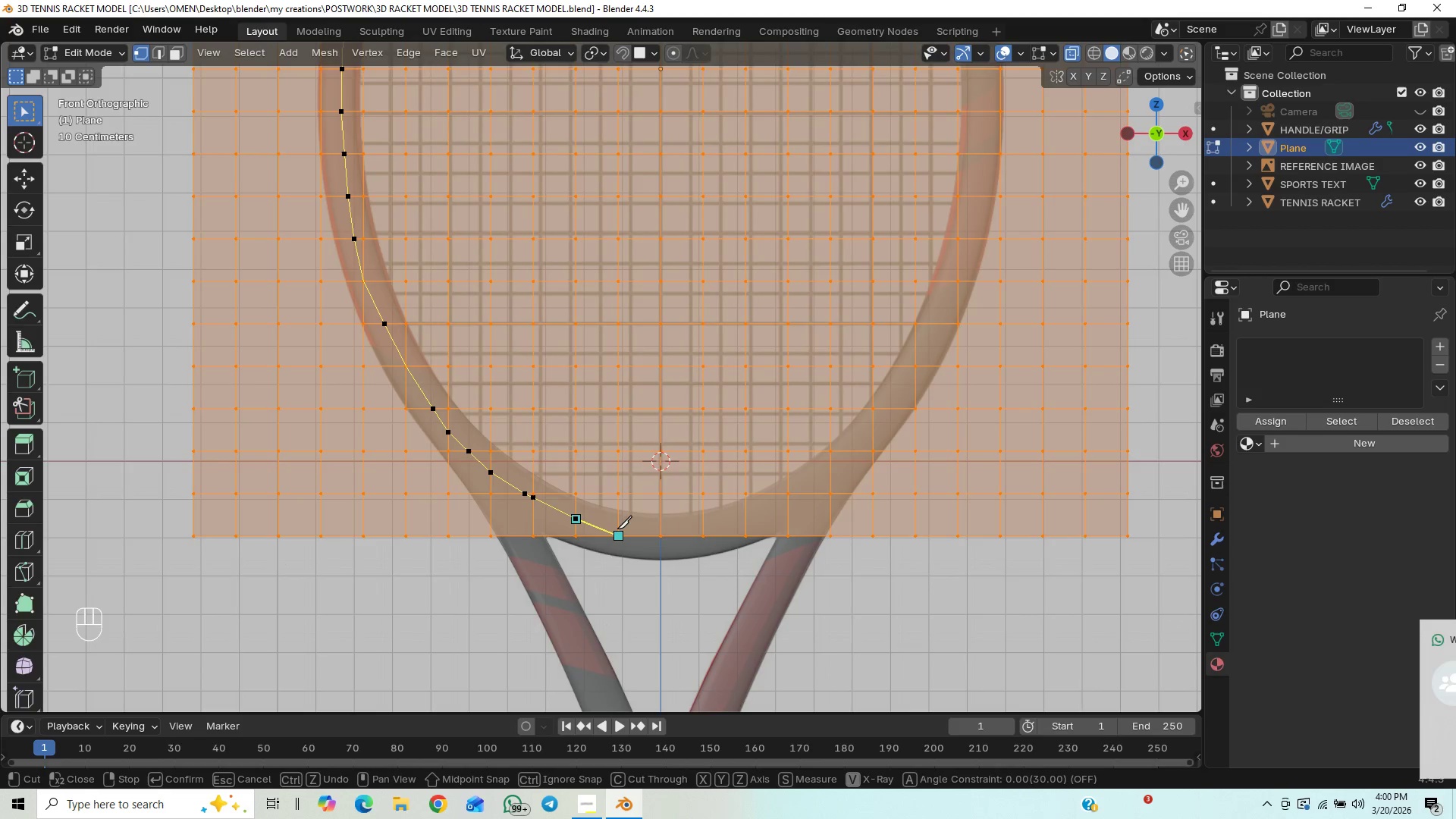 
left_click([620, 529])
 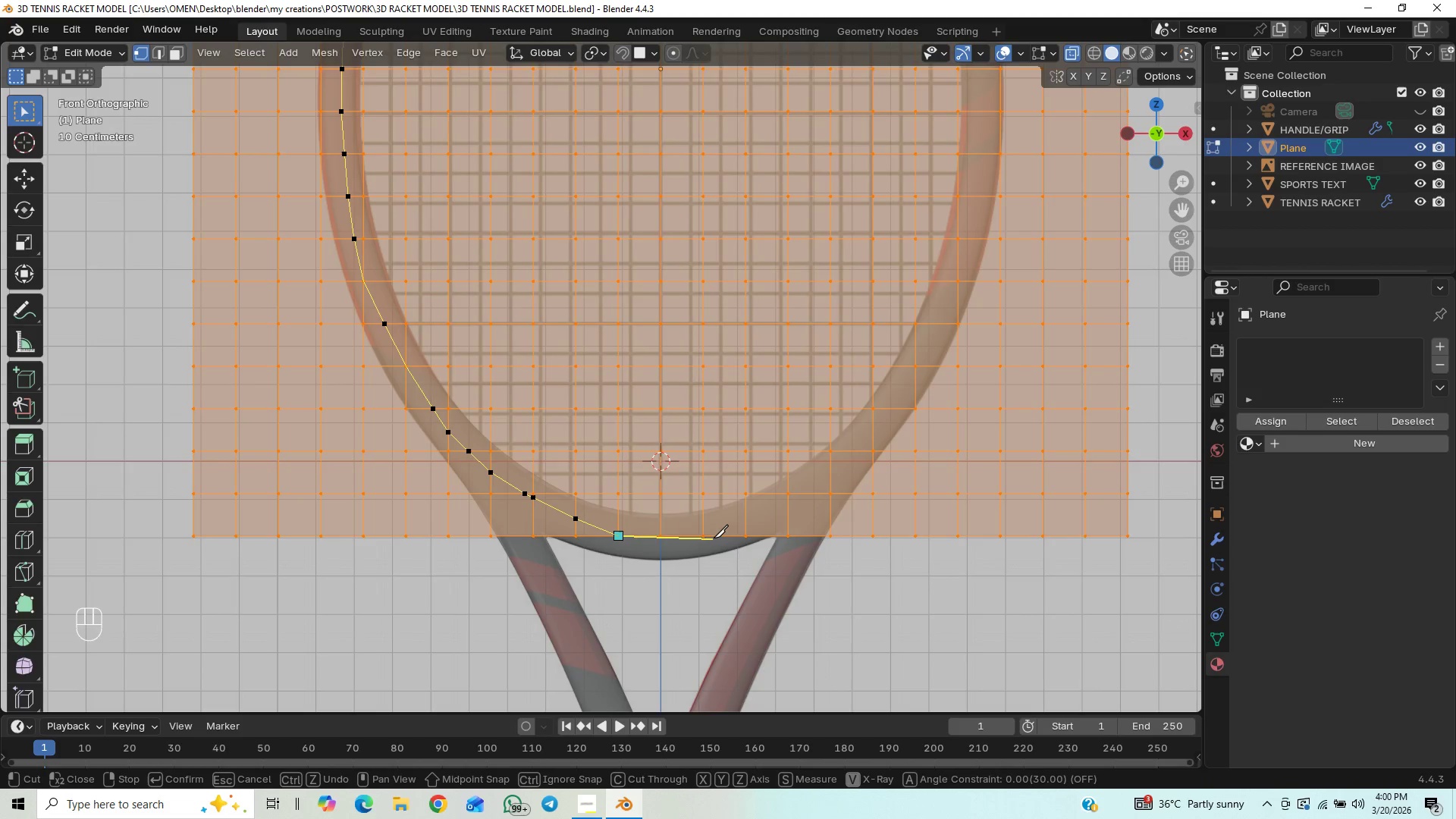 
wait(9.06)
 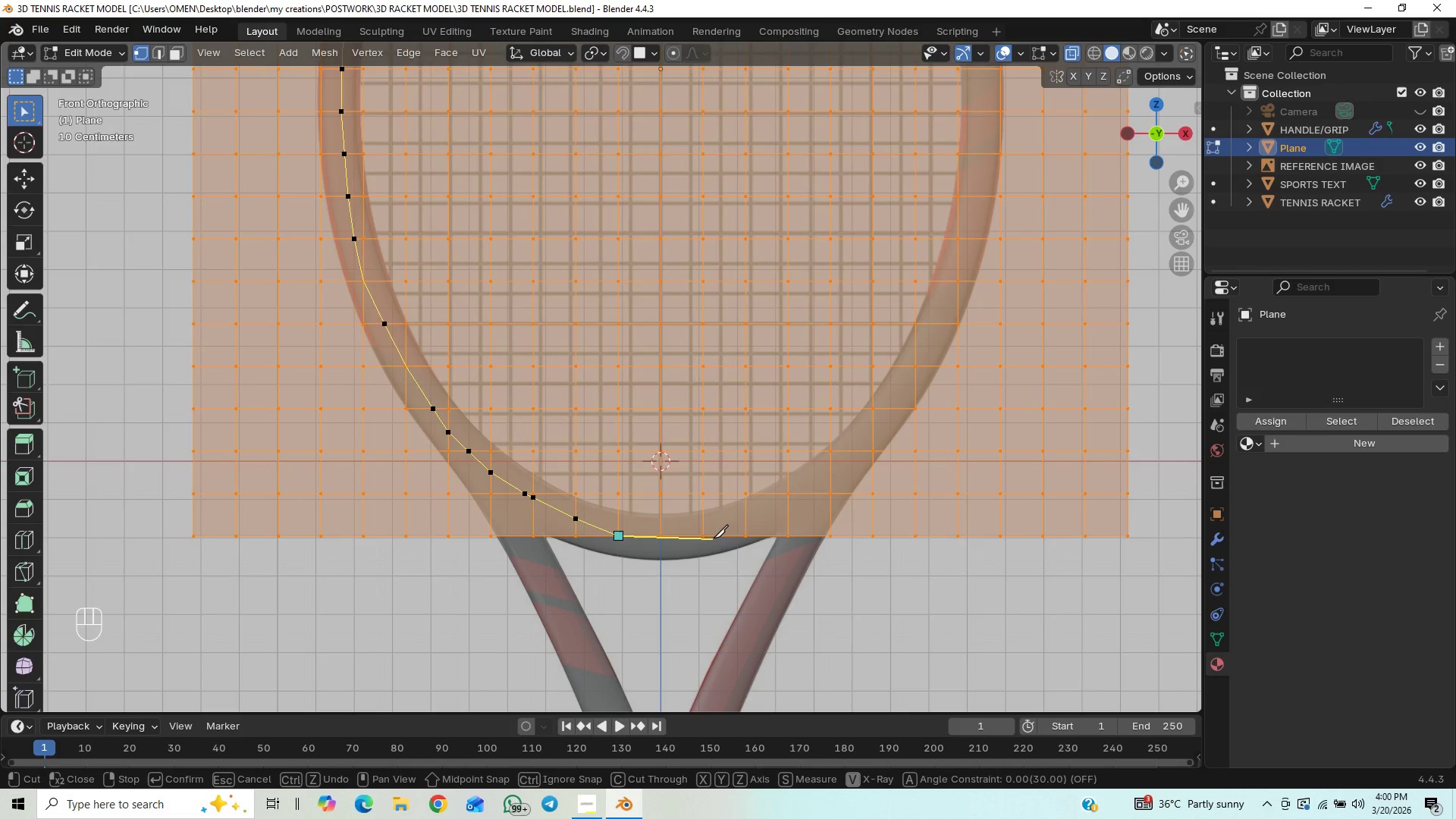 
left_click([748, 532])
 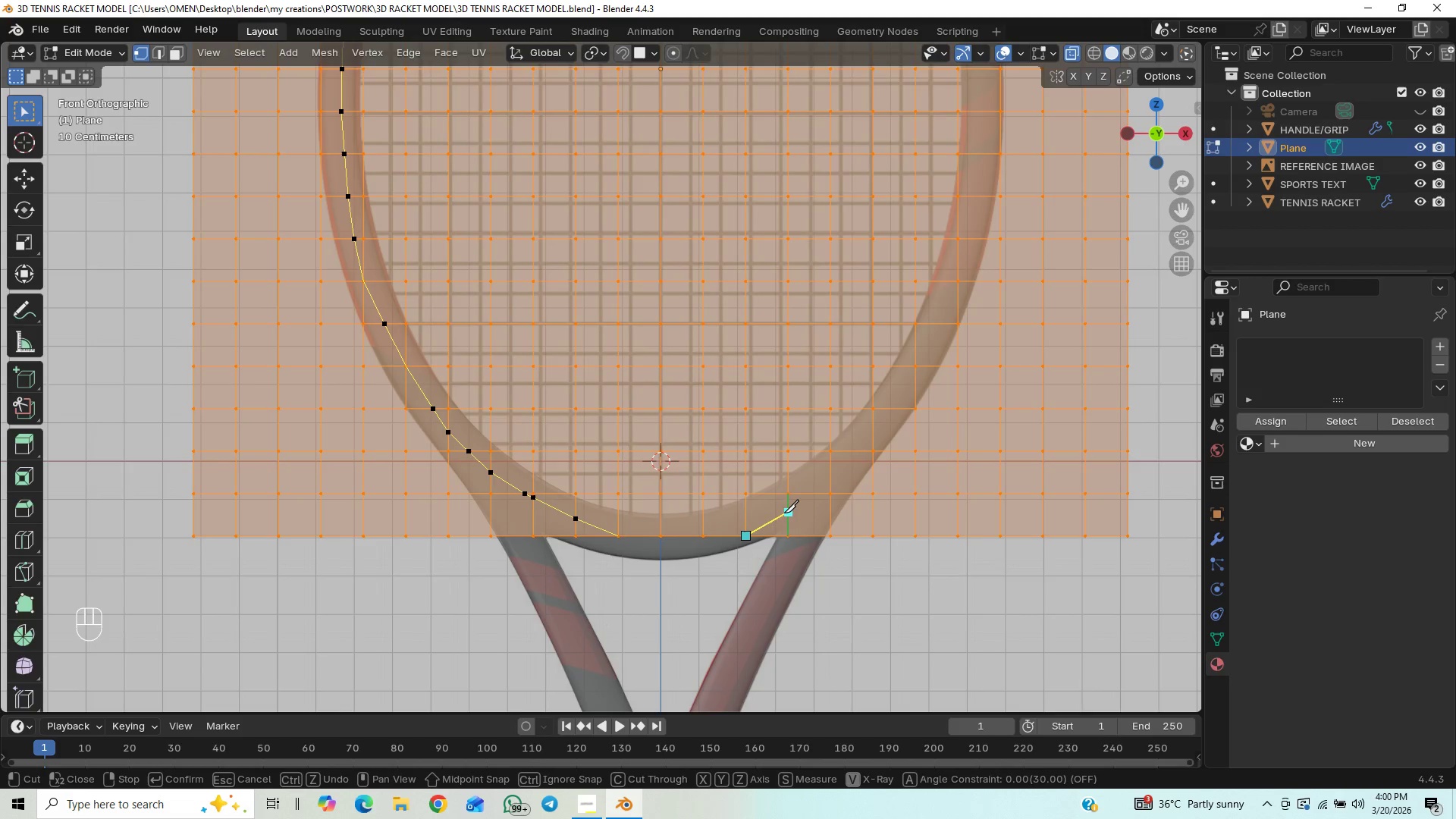 
left_click([785, 509])
 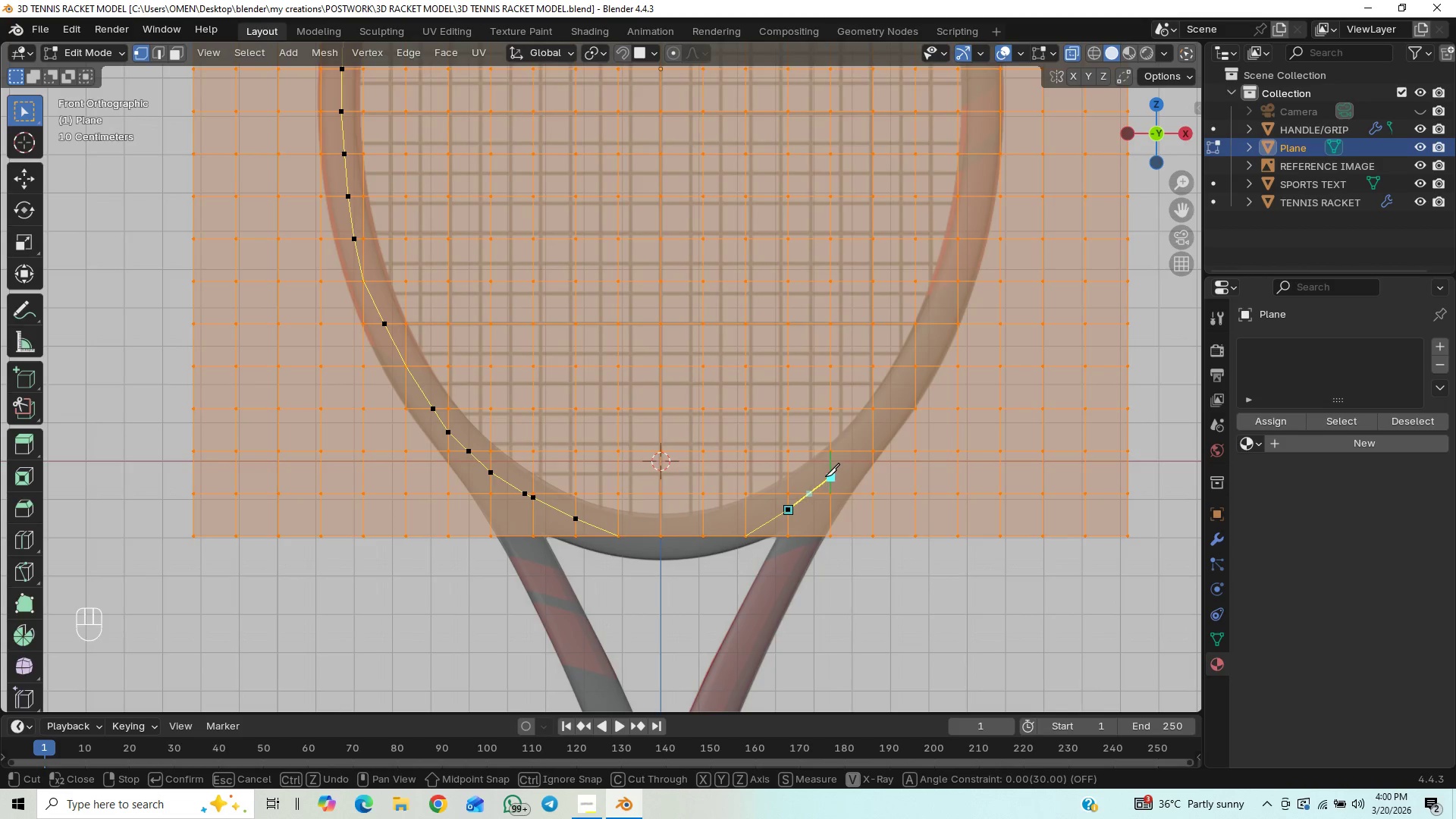 
left_click([825, 476])
 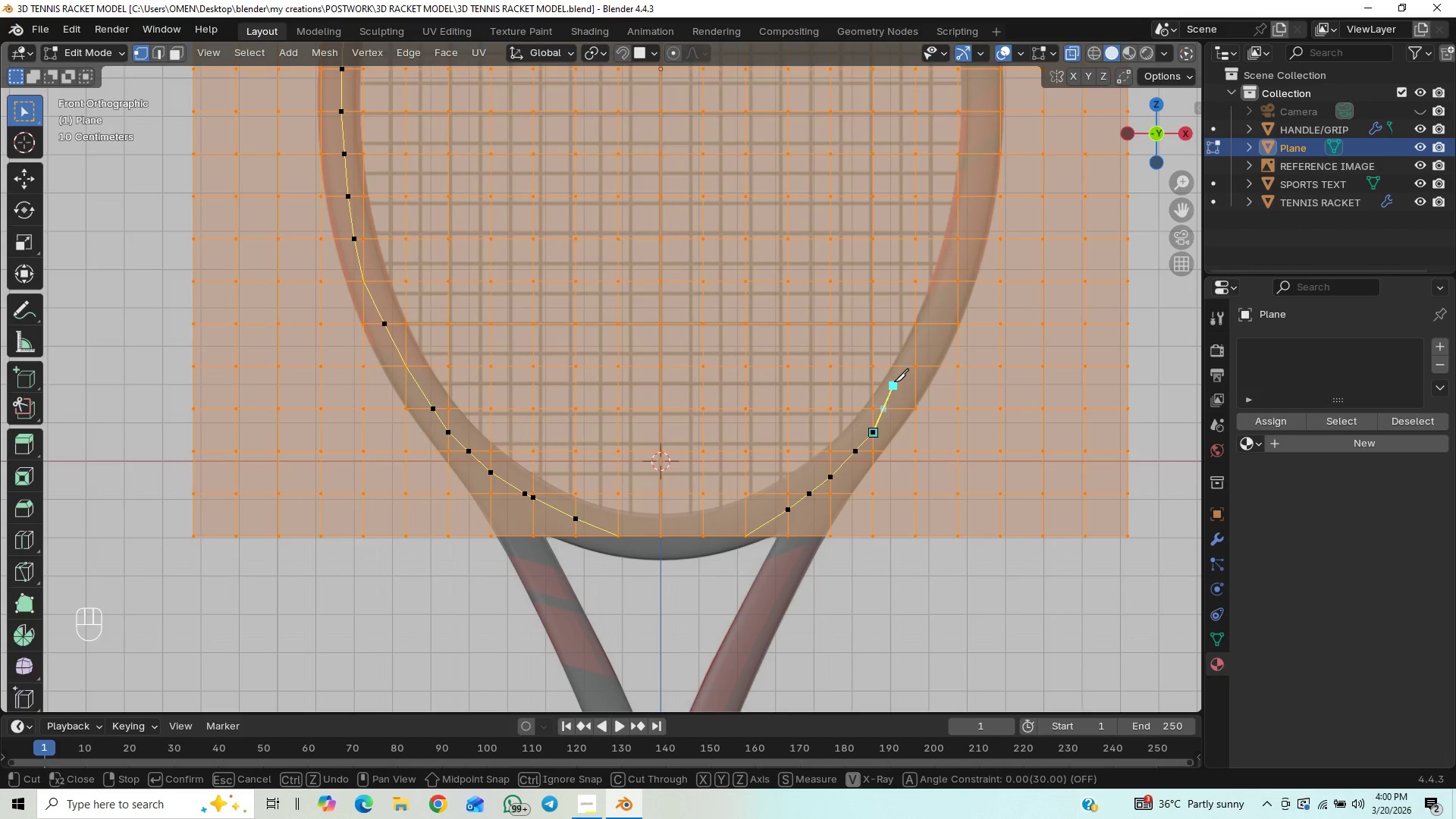 
left_click([913, 369])
 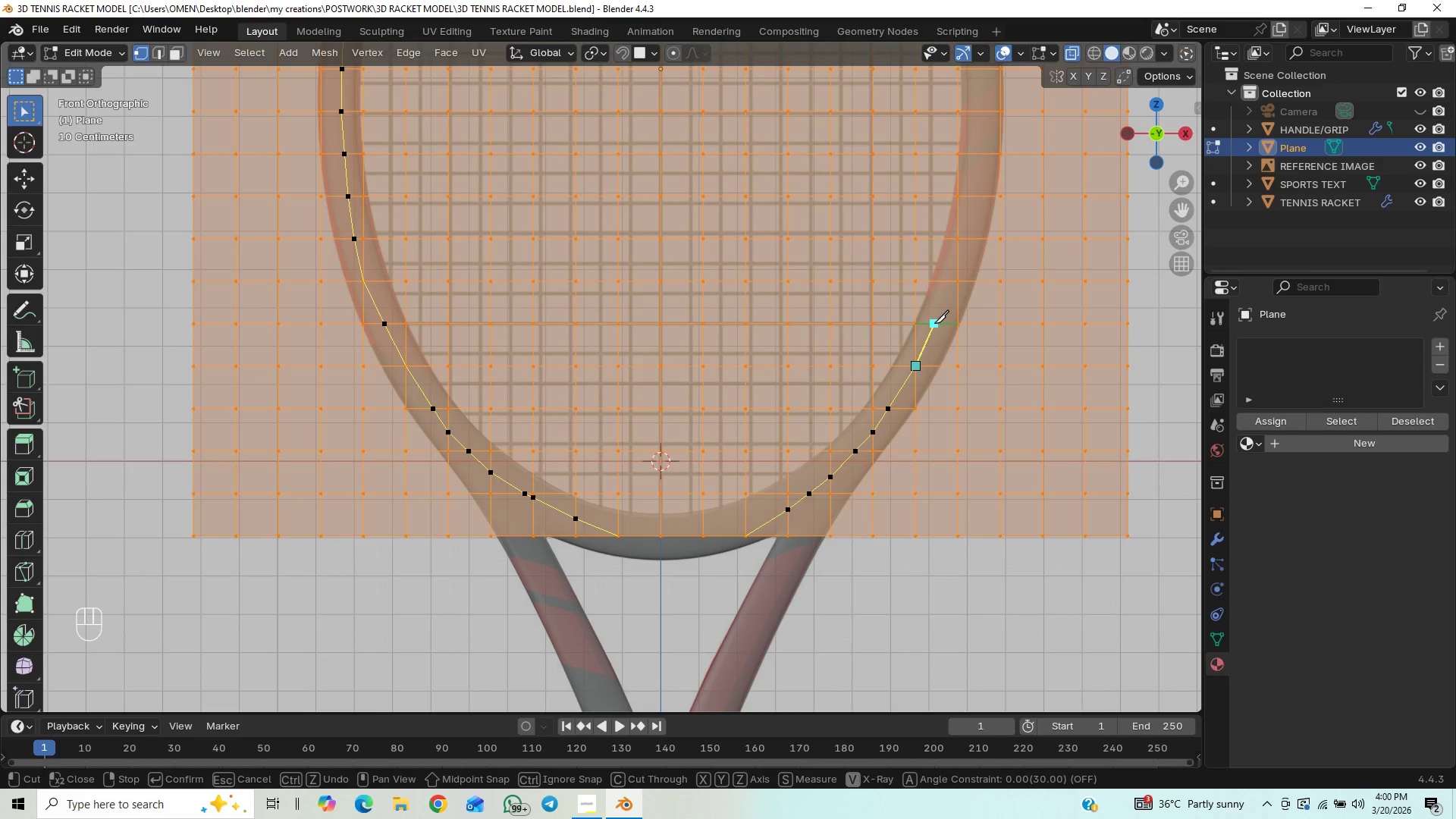 
left_click([936, 322])
 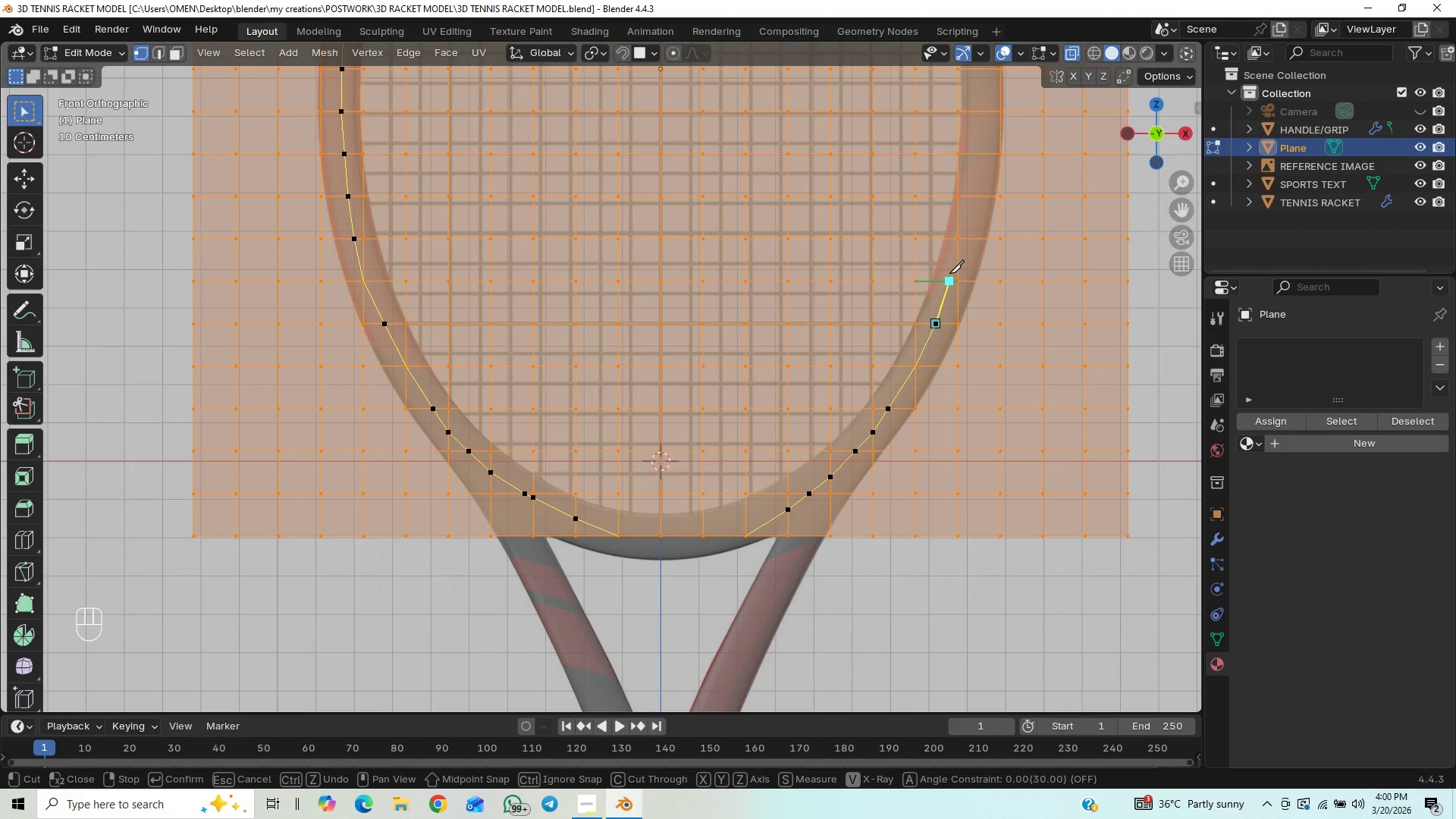 
wait(5.91)
 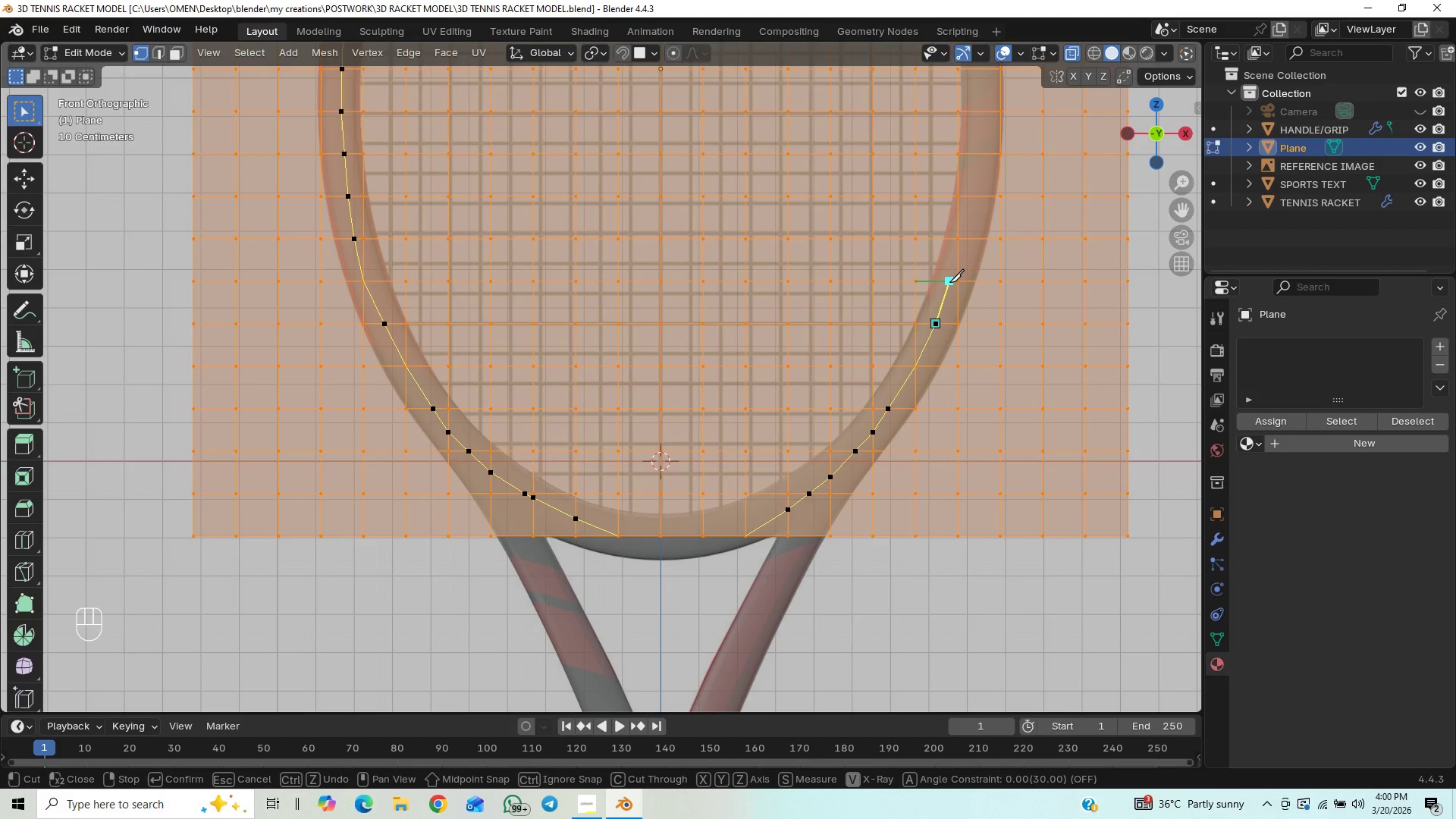 
left_click([949, 284])
 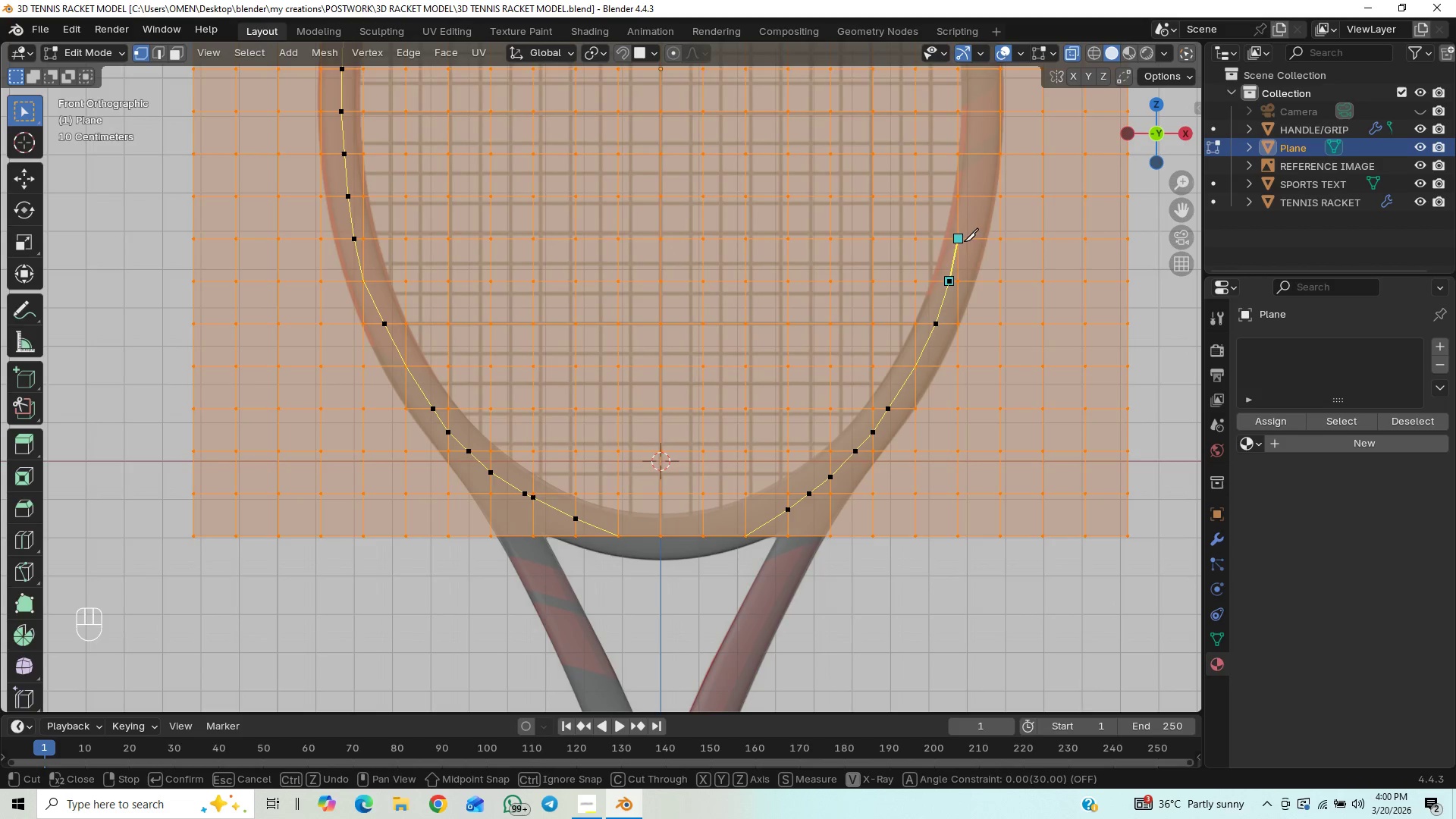 
left_click([959, 261])
 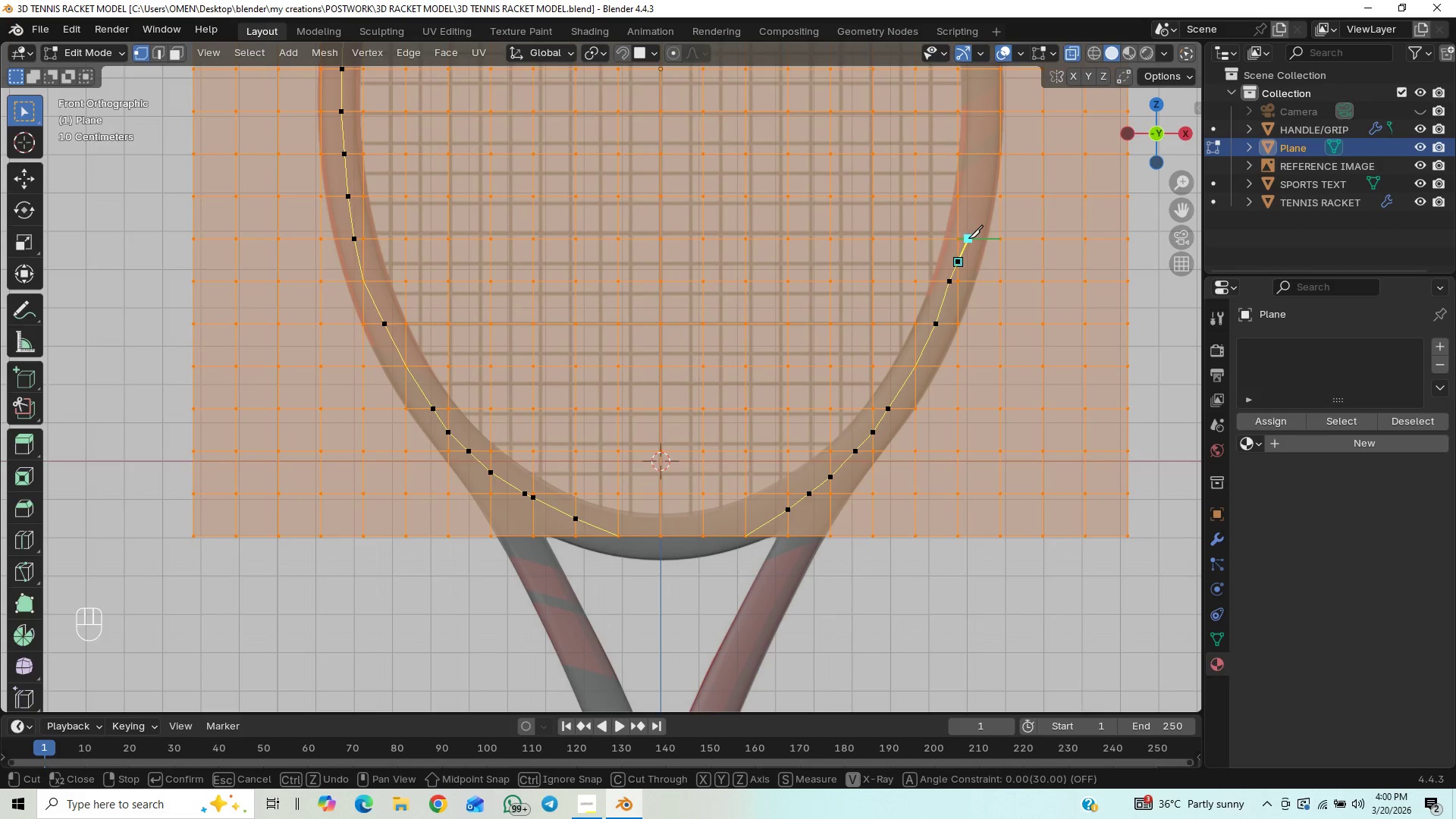 
left_click([968, 238])
 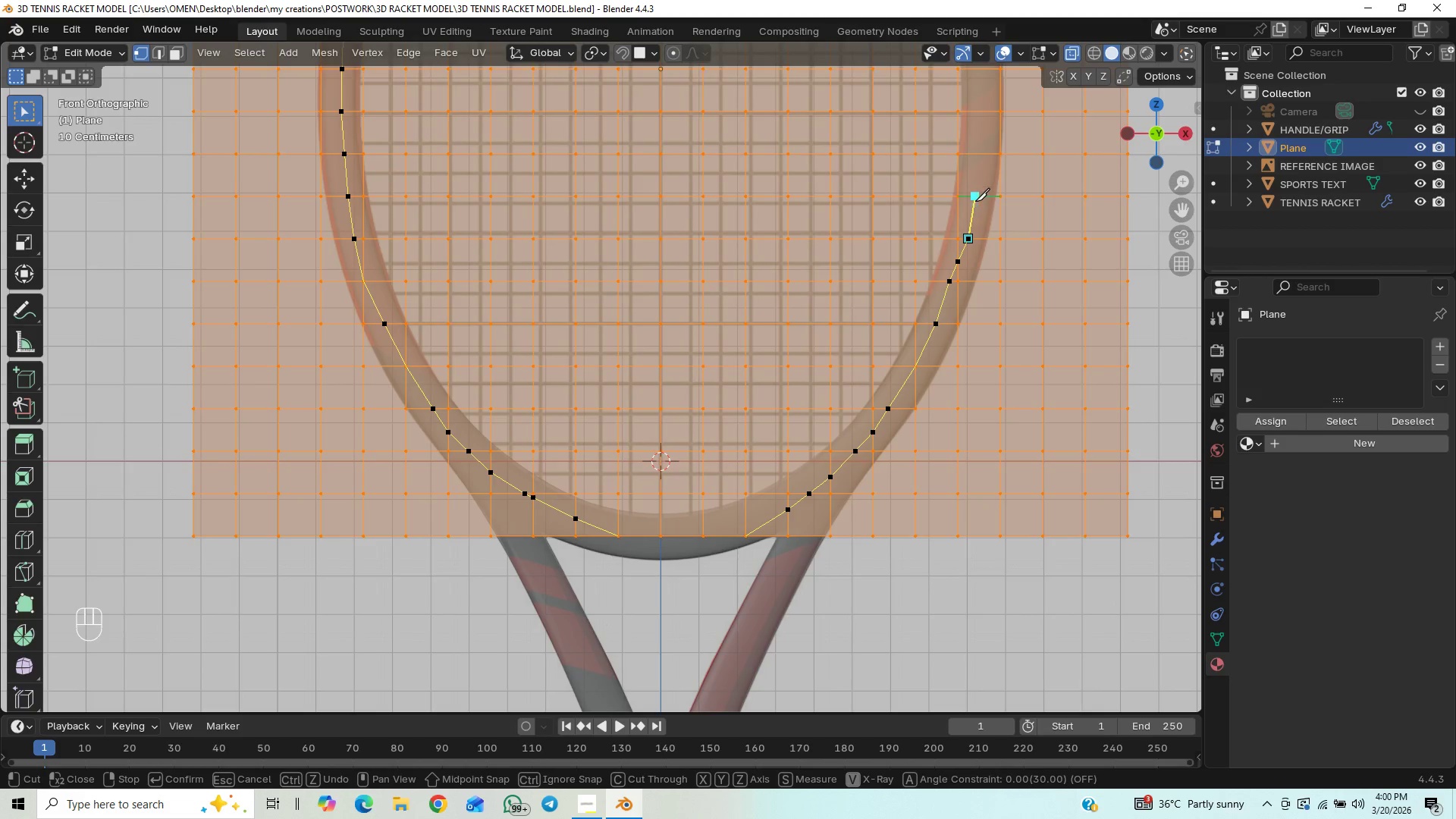 
left_click([975, 193])
 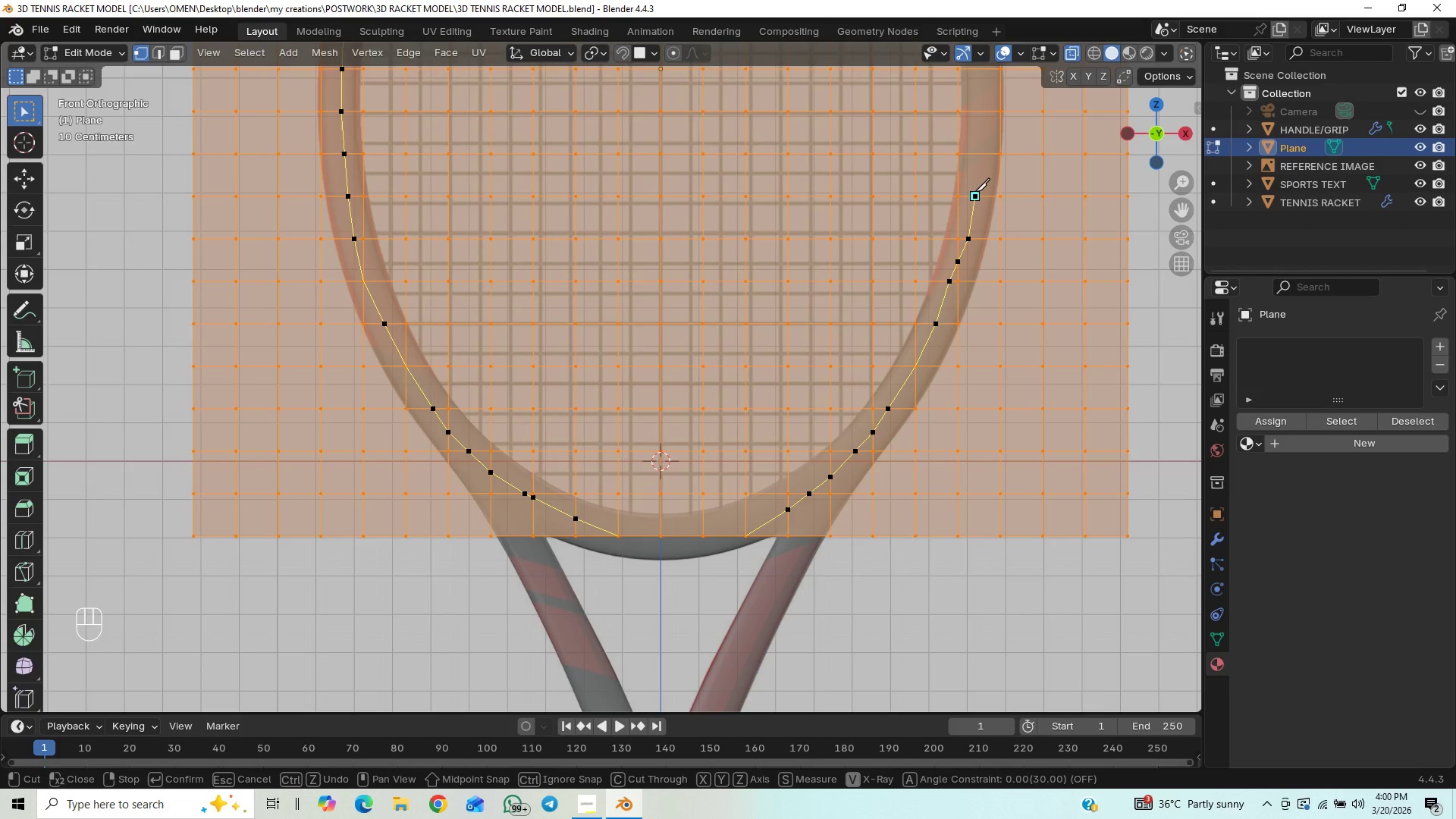 
hold_key(key=ShiftLeft, duration=0.95)
scroll: coordinate [975, 191], scroll_direction: up, amount: 1.0
 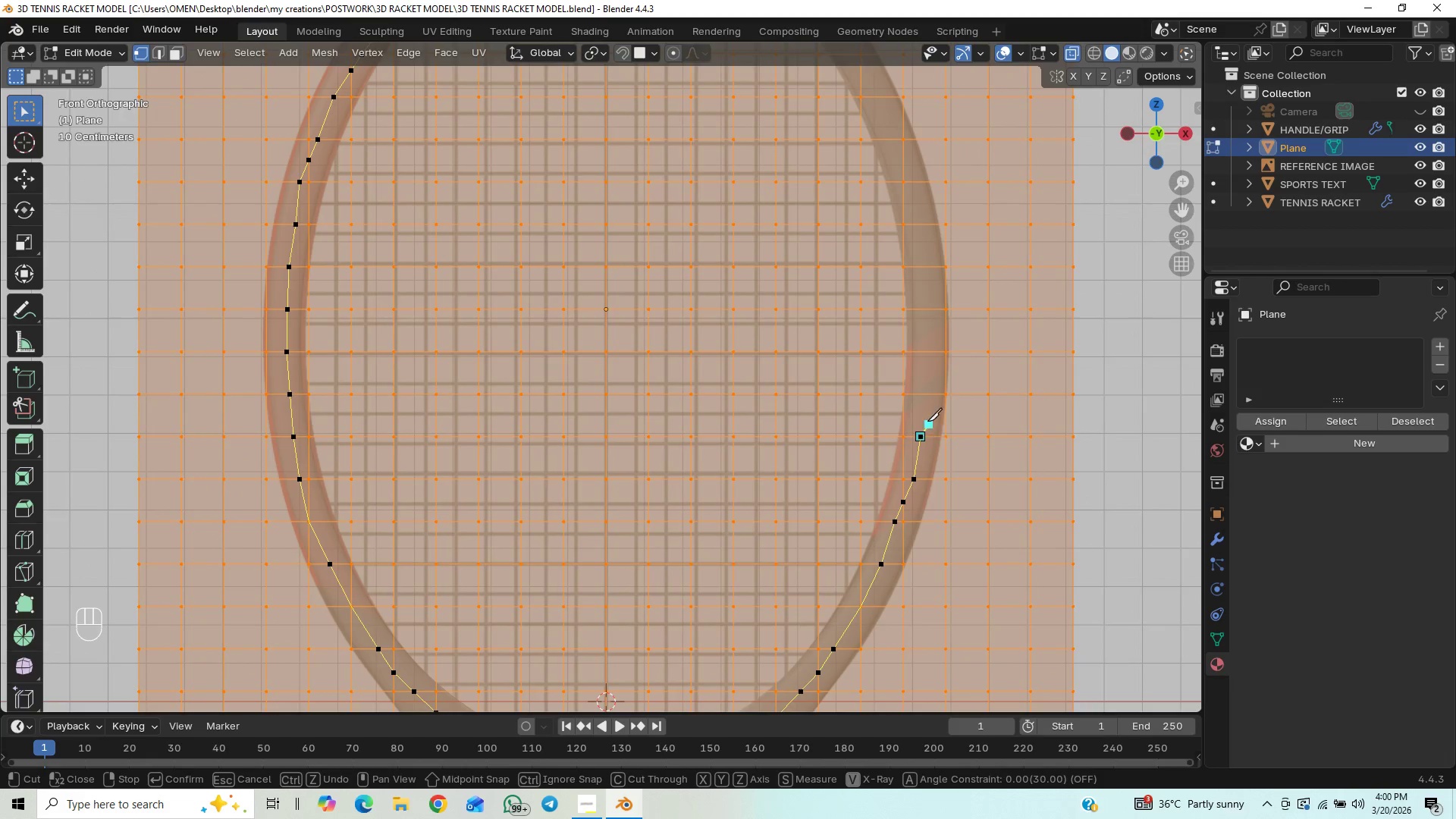 
left_click([925, 397])
 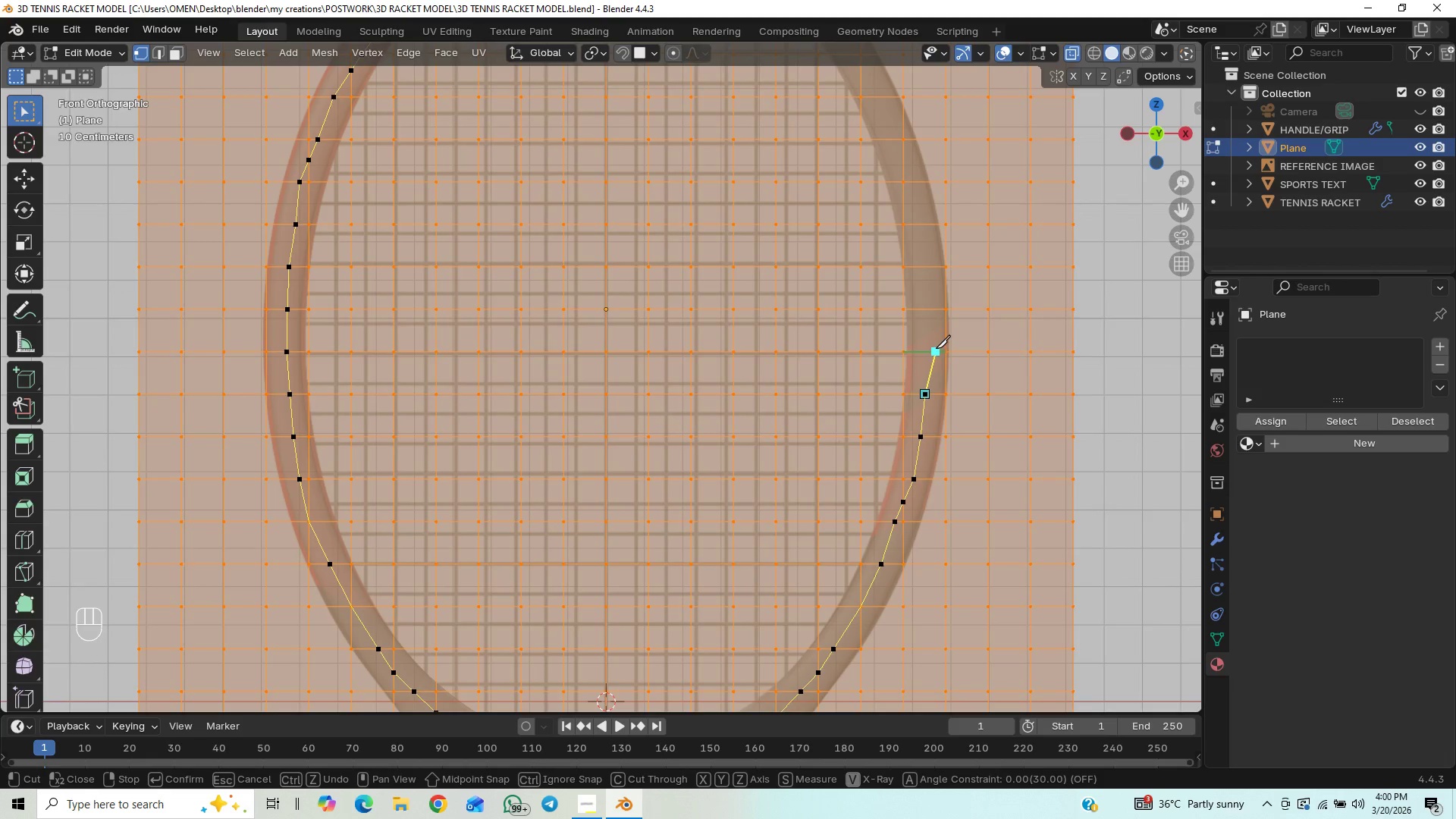 
left_click([927, 349])
 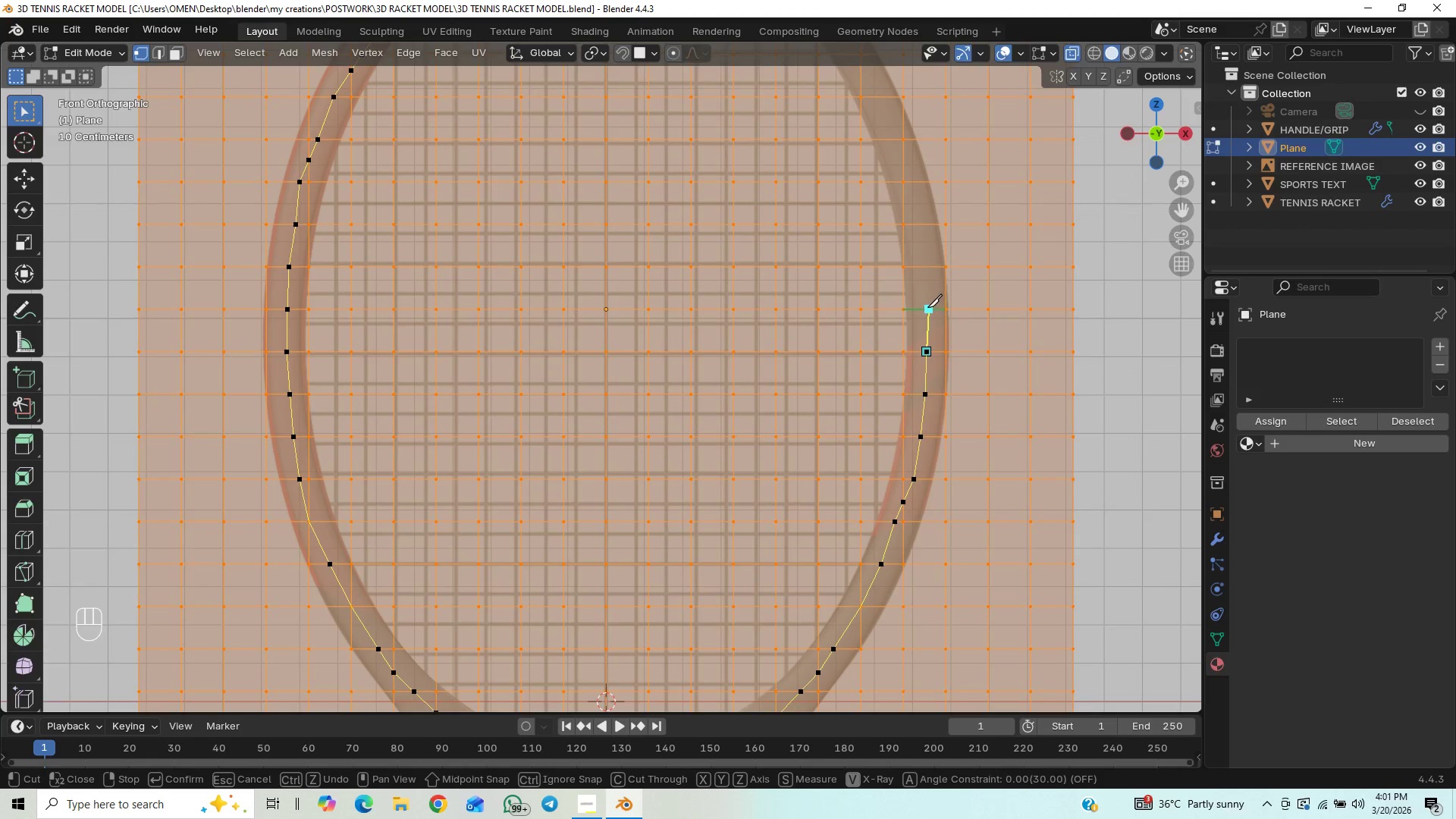 
left_click([924, 307])
 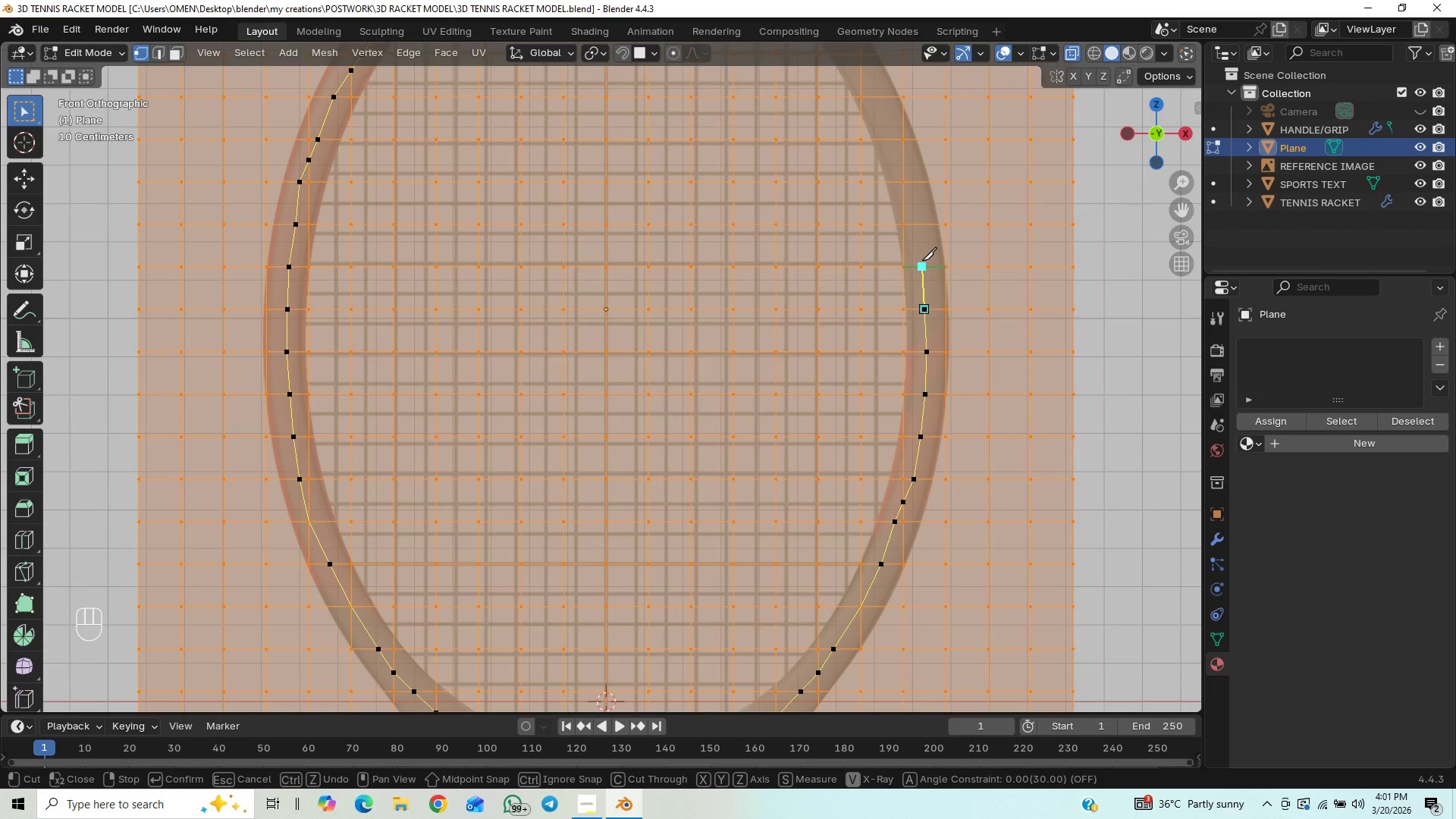 
key(Z)
 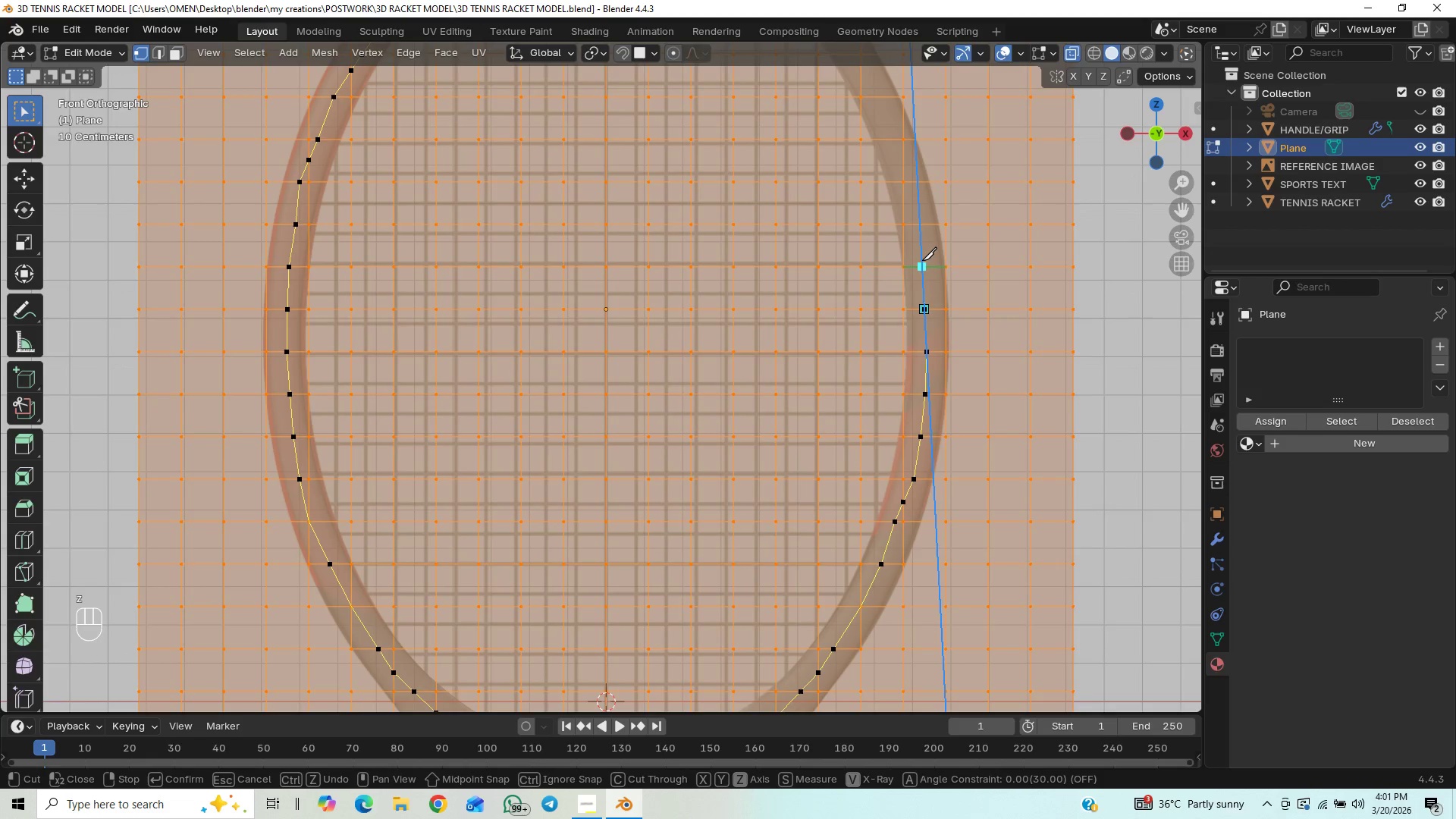 
left_click([922, 260])
 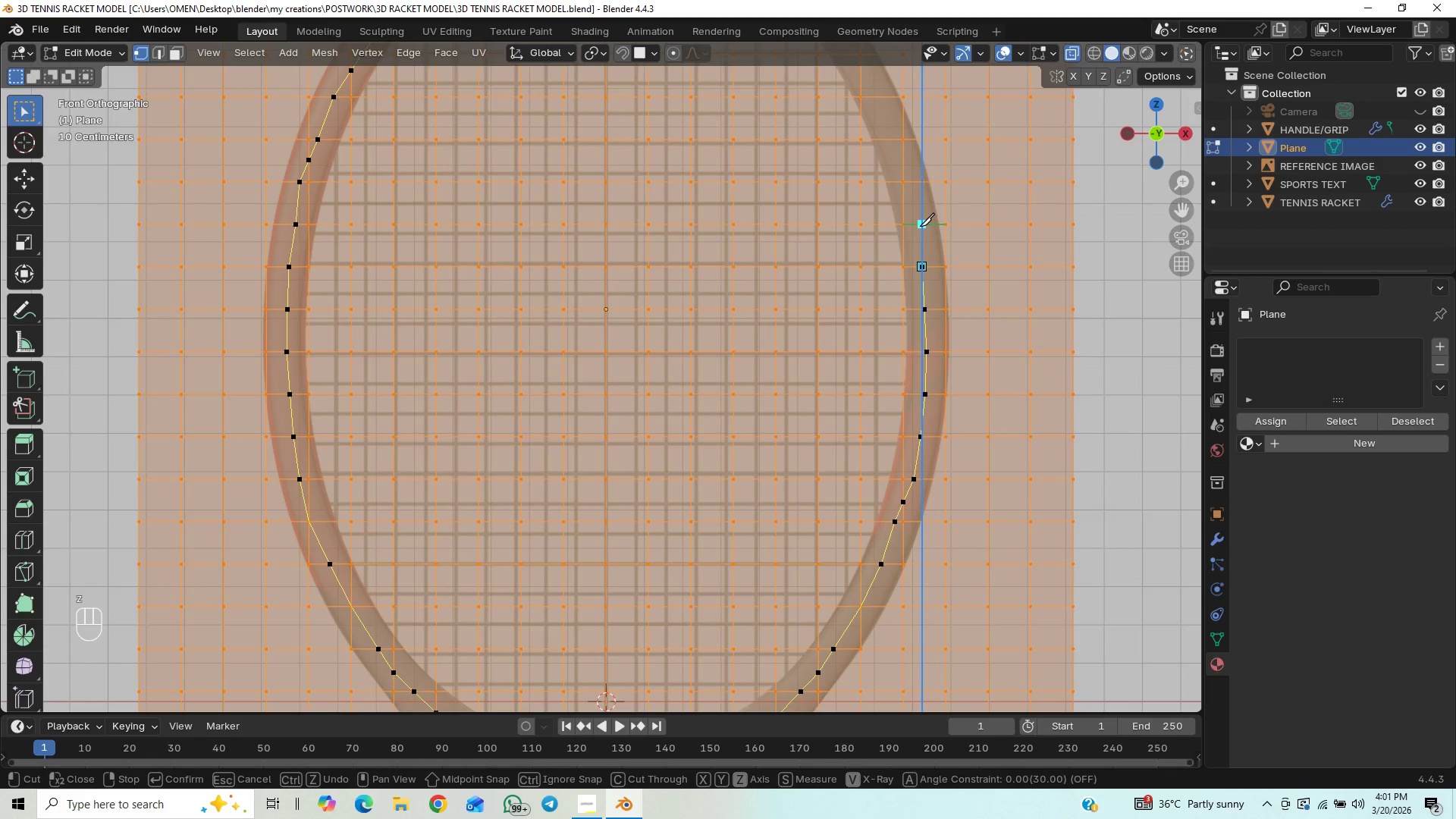 
type(zz)
 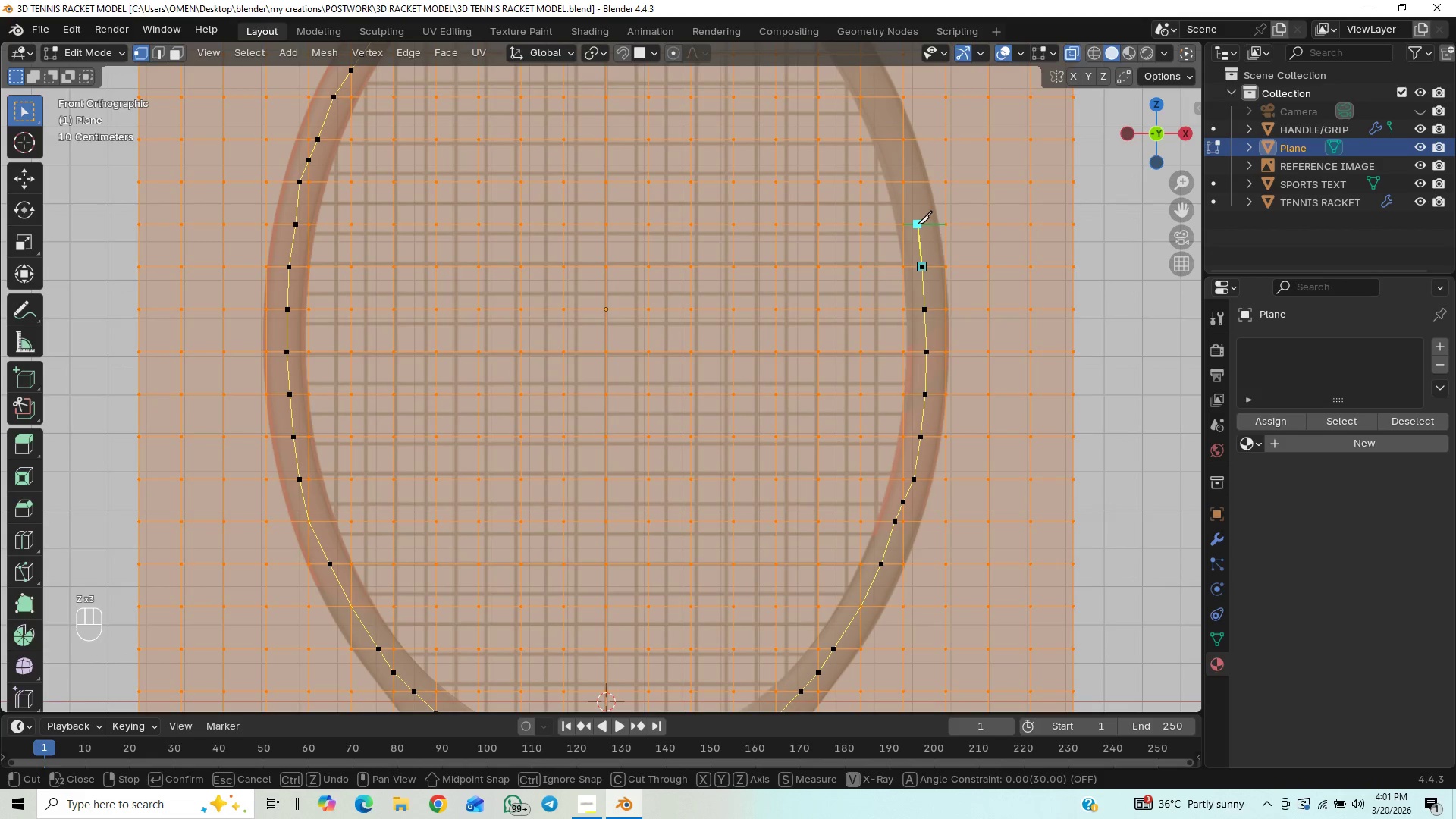 
left_click([918, 224])
 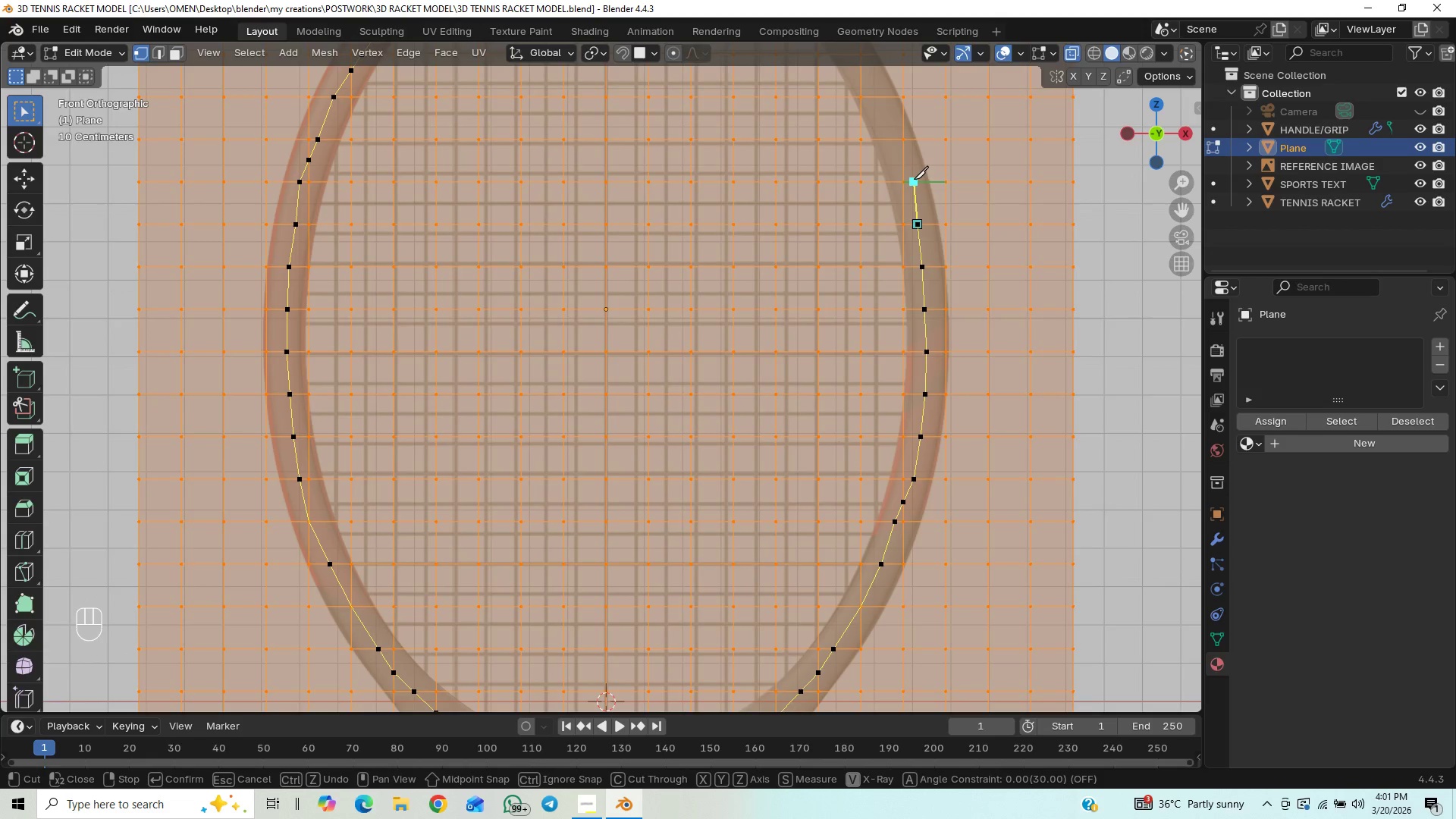 
left_click([911, 180])
 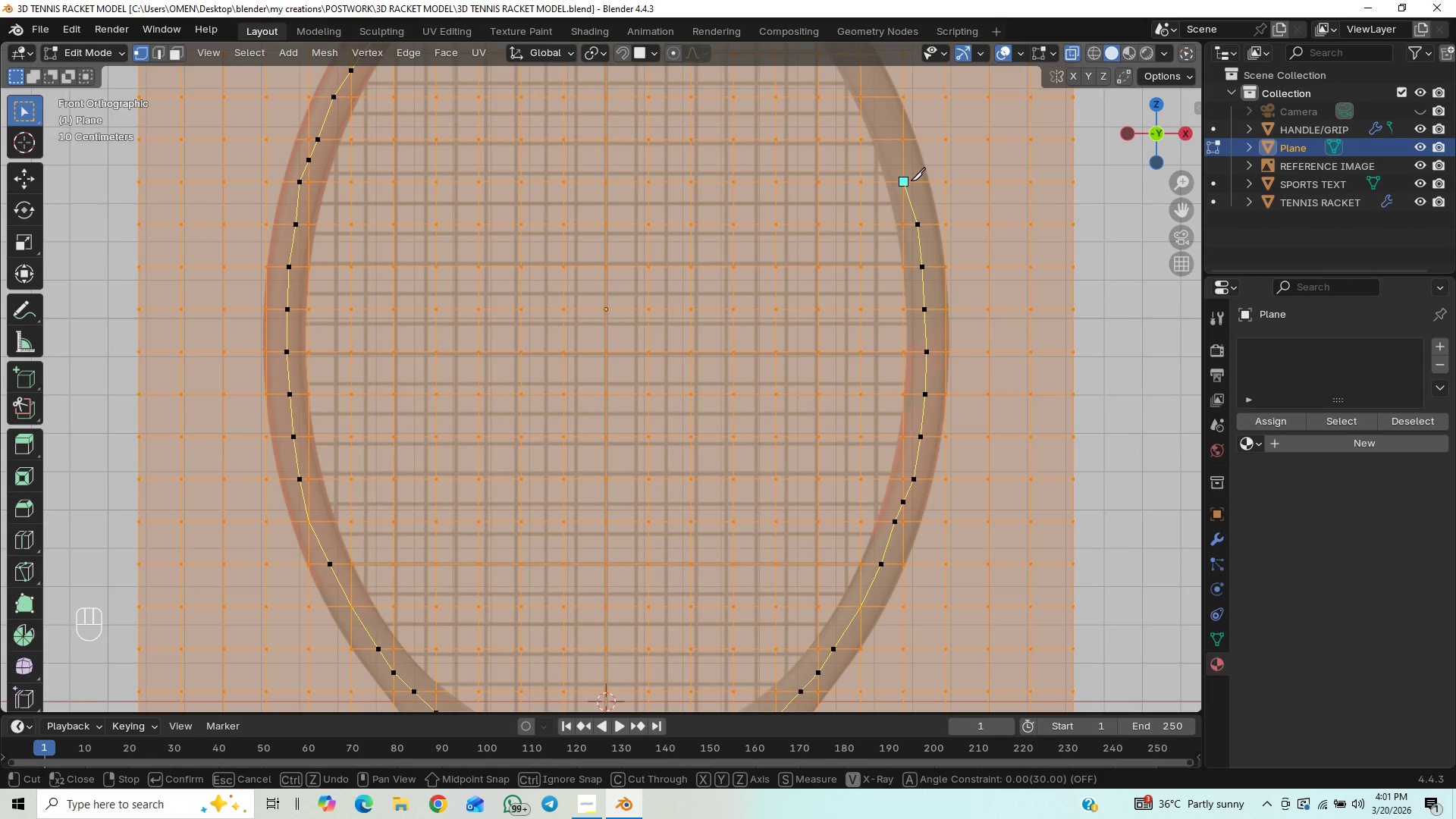 
hold_key(key=ShiftLeft, duration=0.8)
 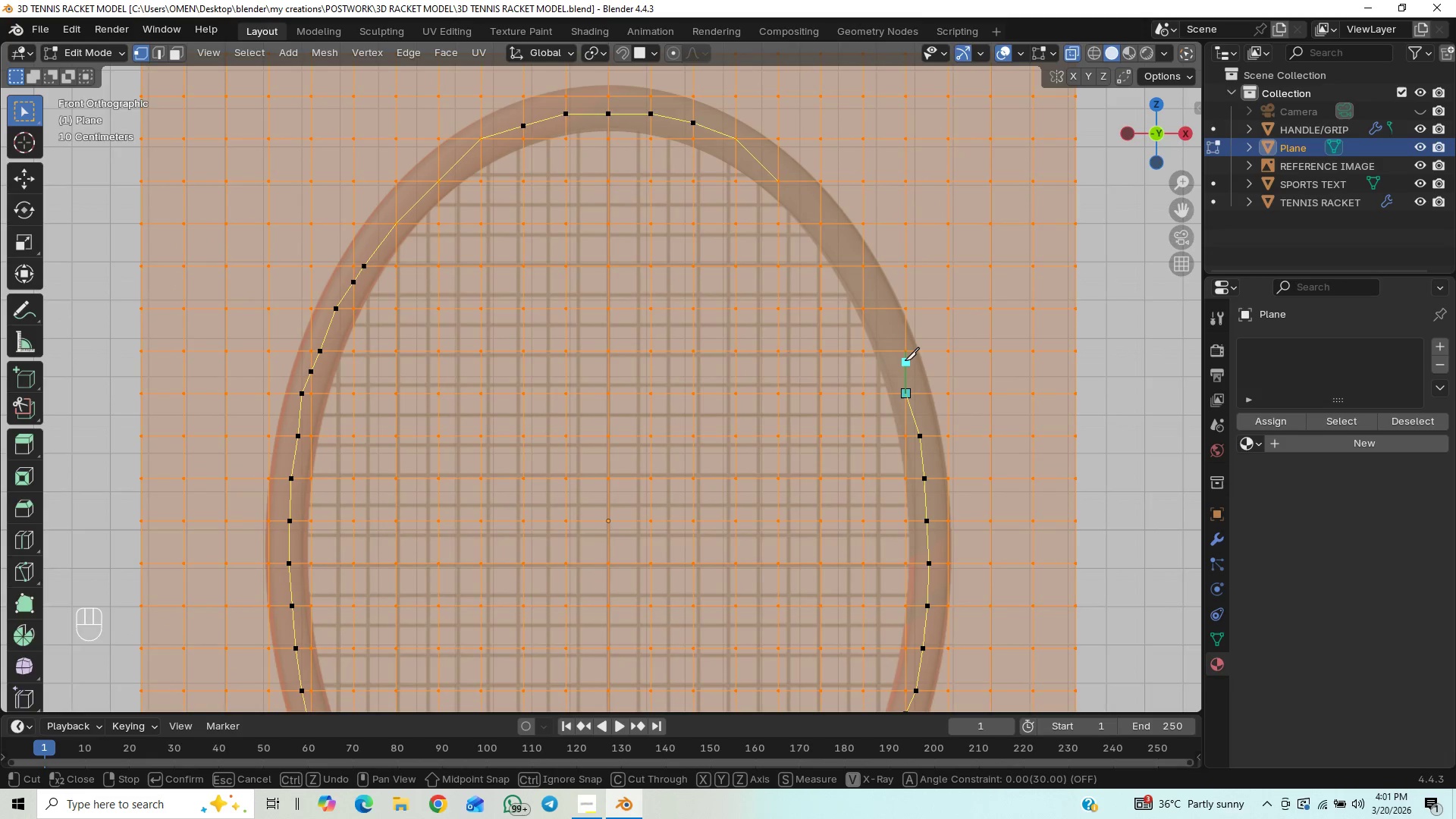 
hold_key(key=ShiftLeft, duration=27.59)
left_click([891, 341])
 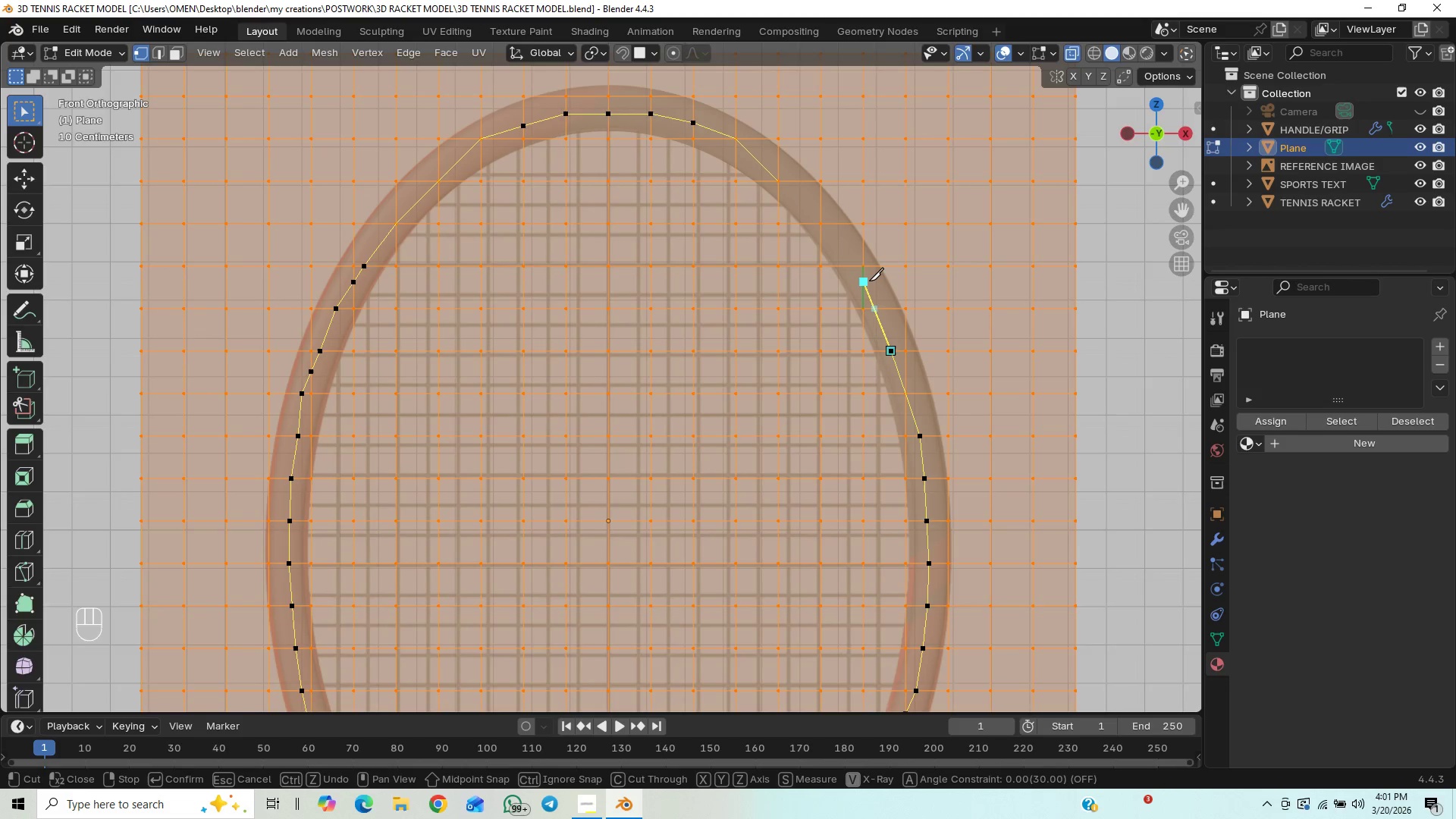 
left_click([869, 281])
 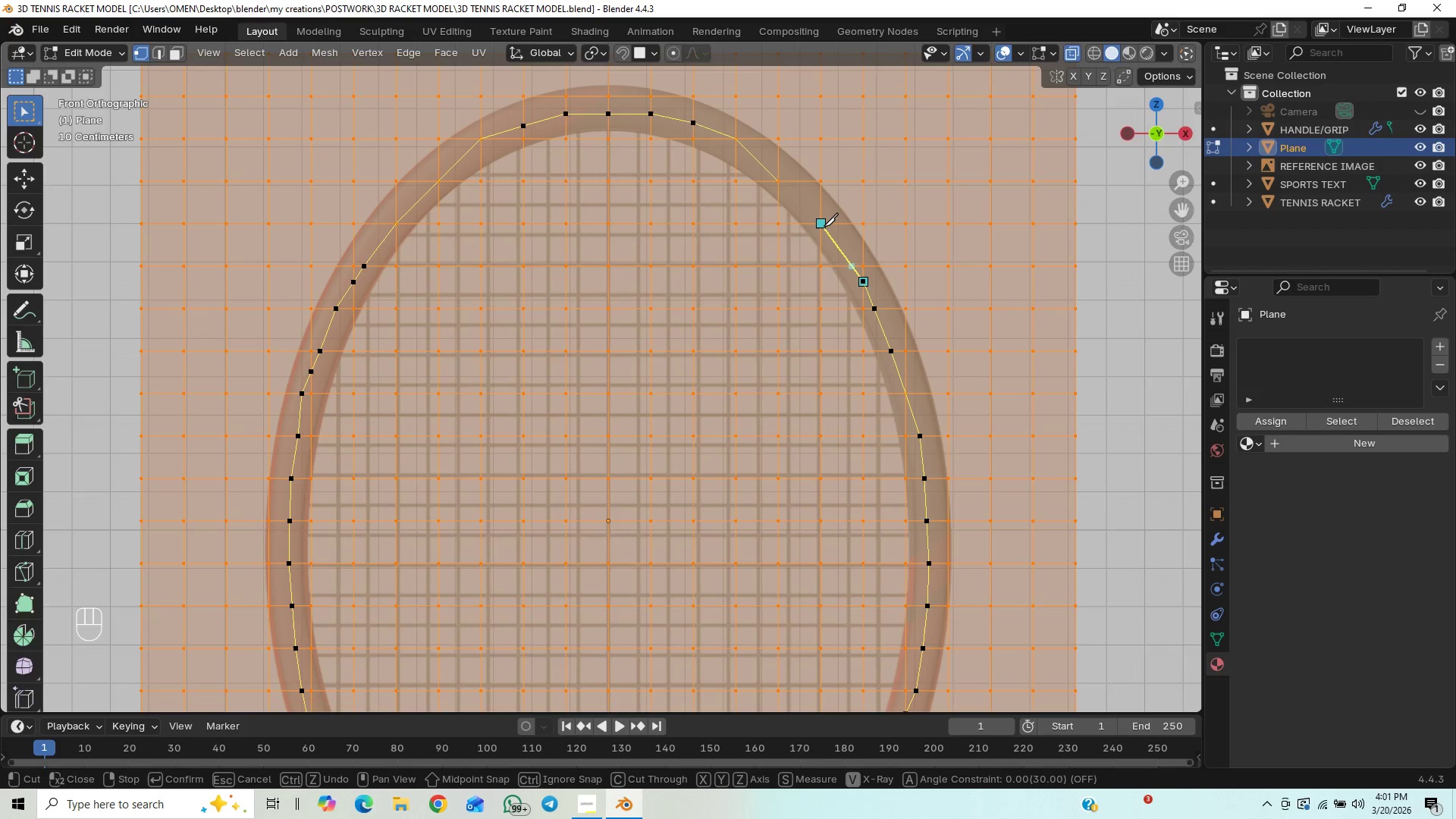 
left_click([821, 224])
 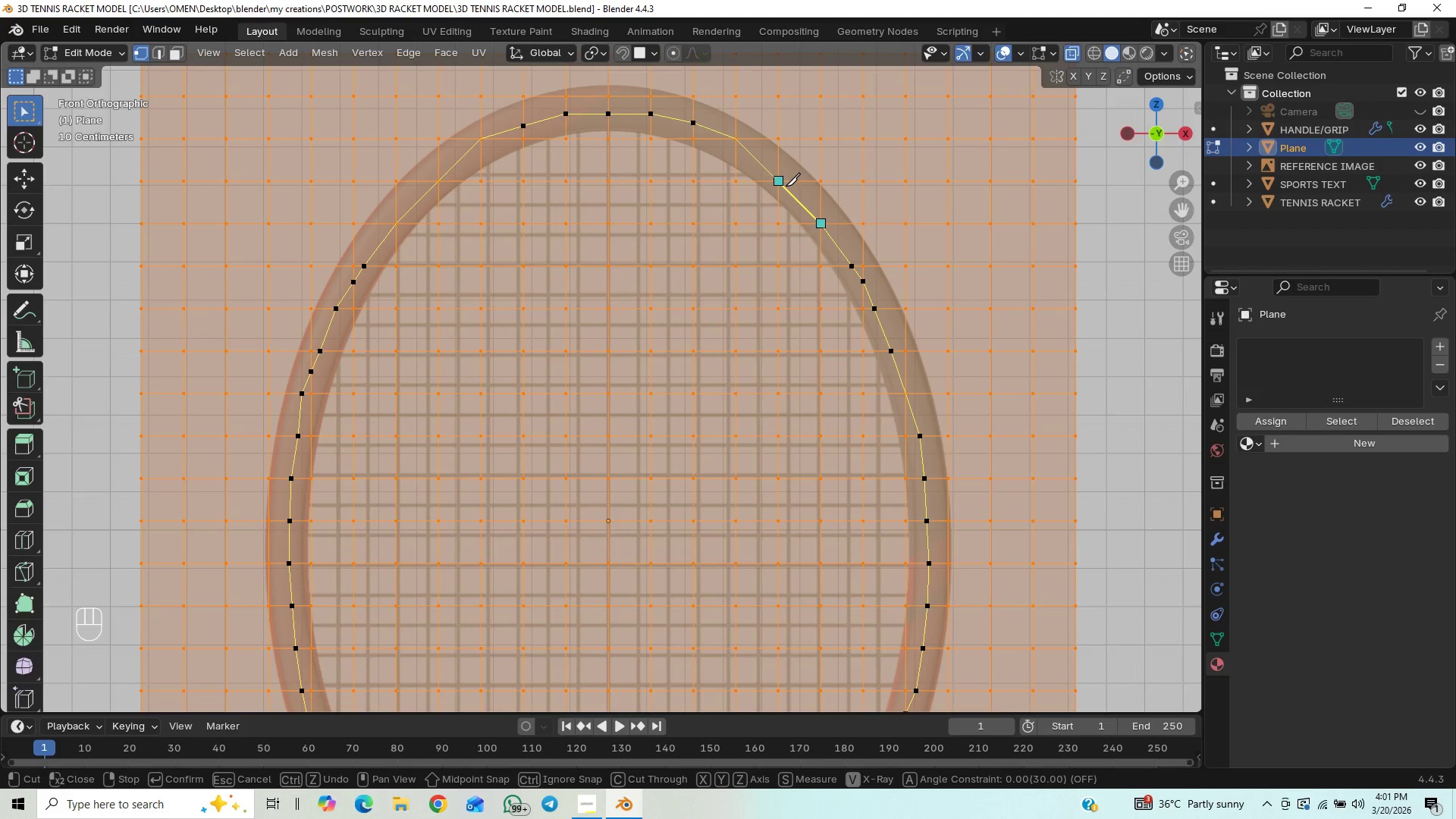 
left_click([786, 186])
 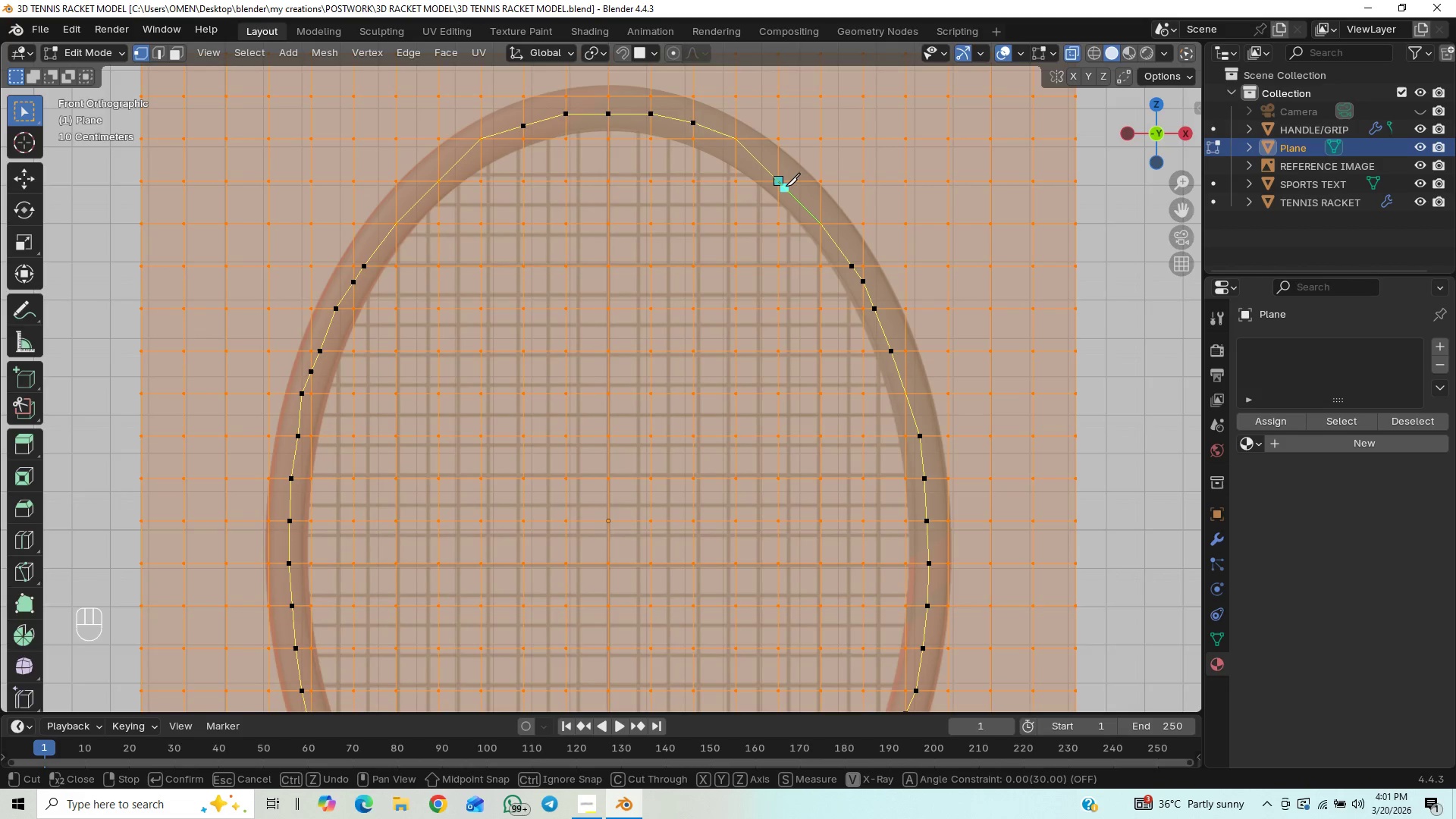 
right_click([786, 186])
 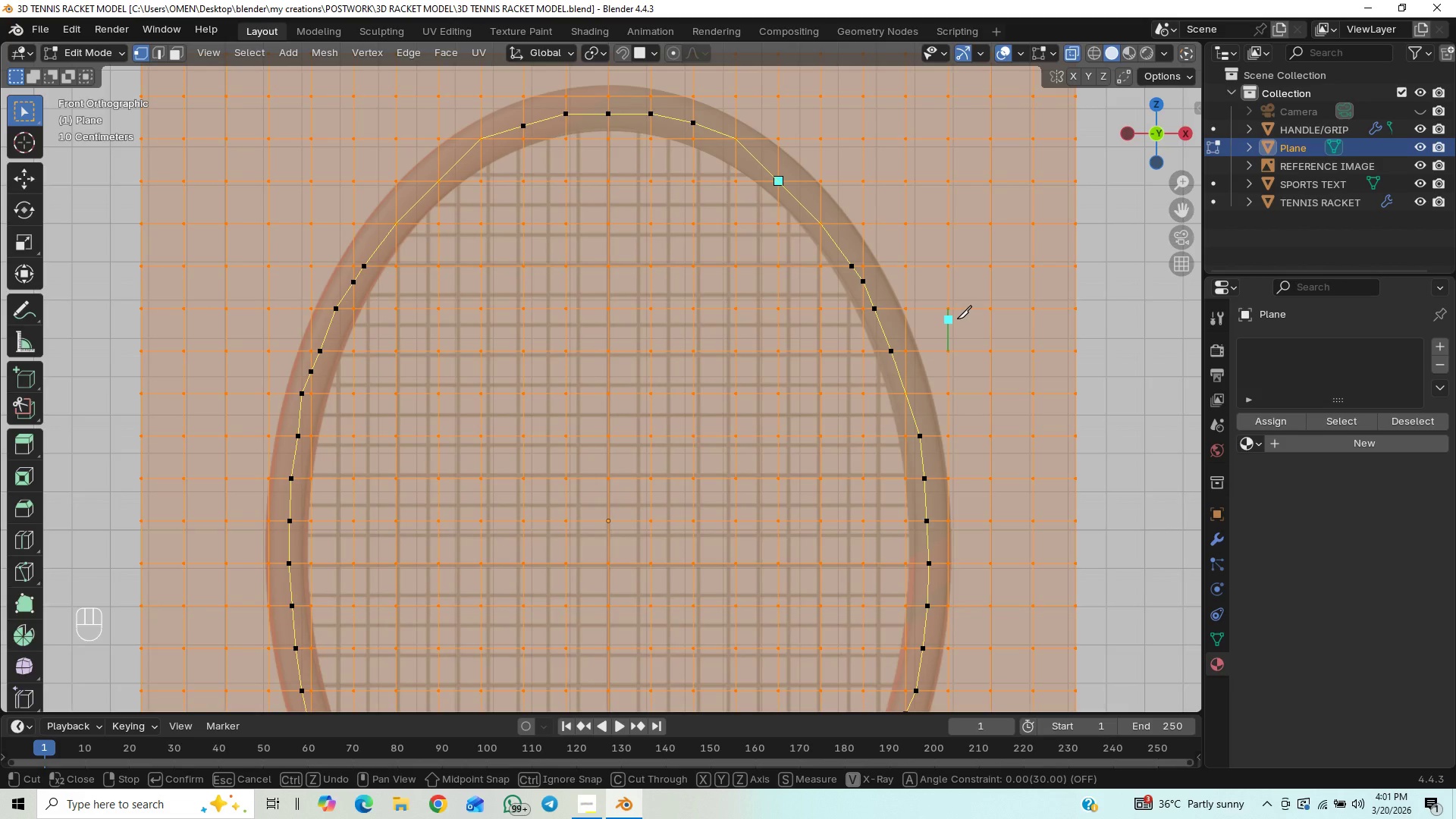 
key(Enter)
 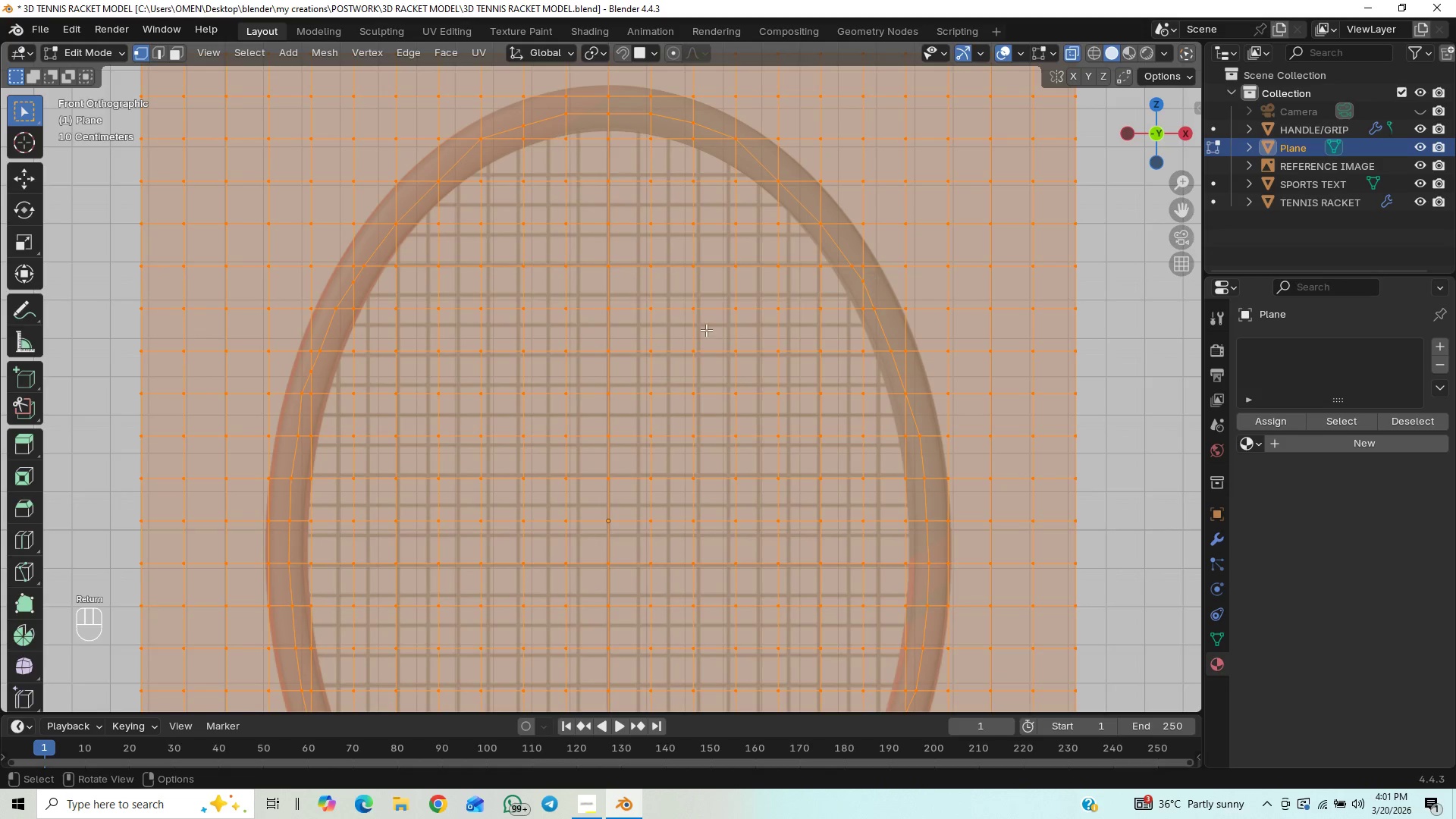 
key(1)
 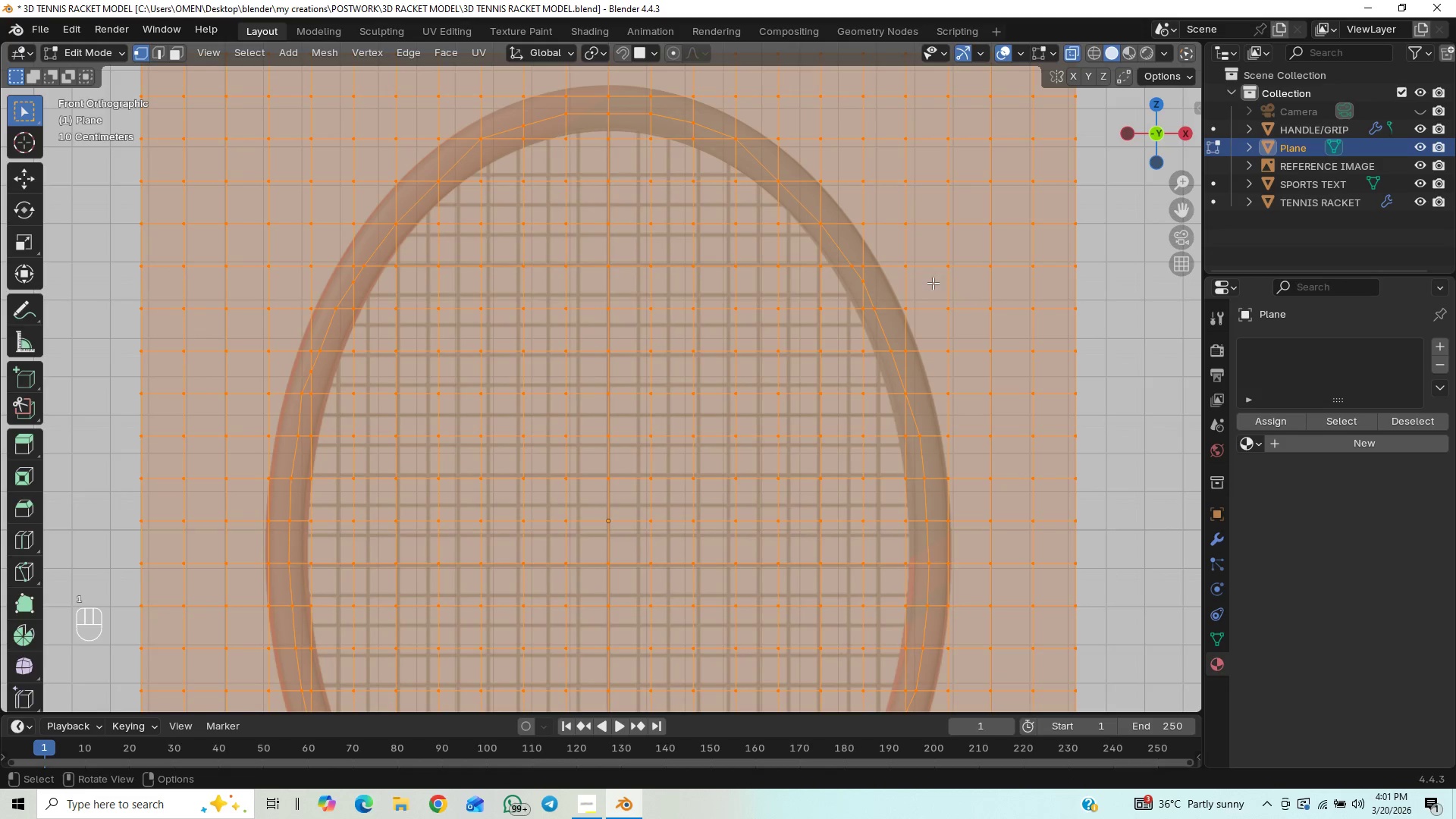 
left_click([1165, 357])
 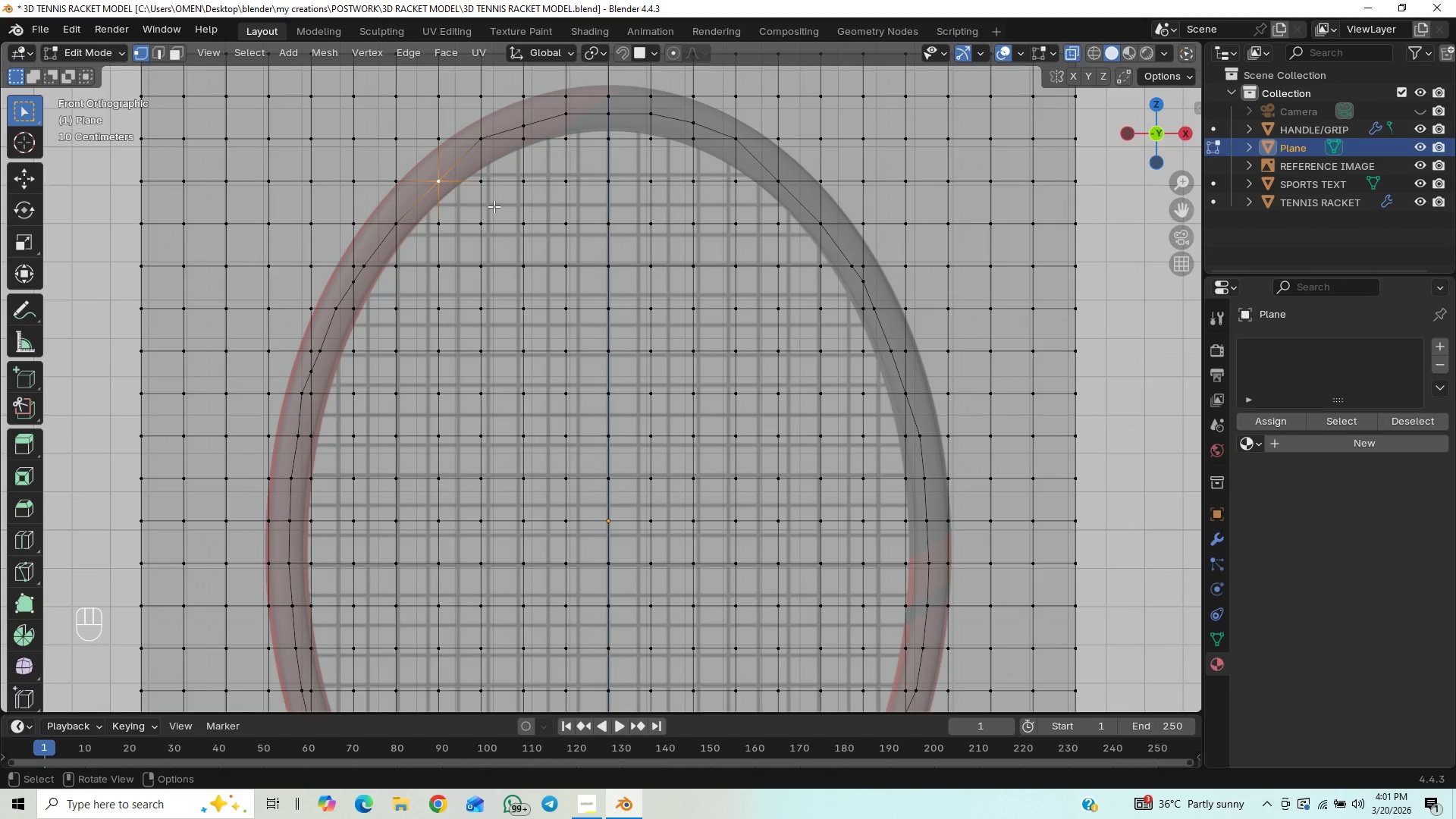 
type(gx)
 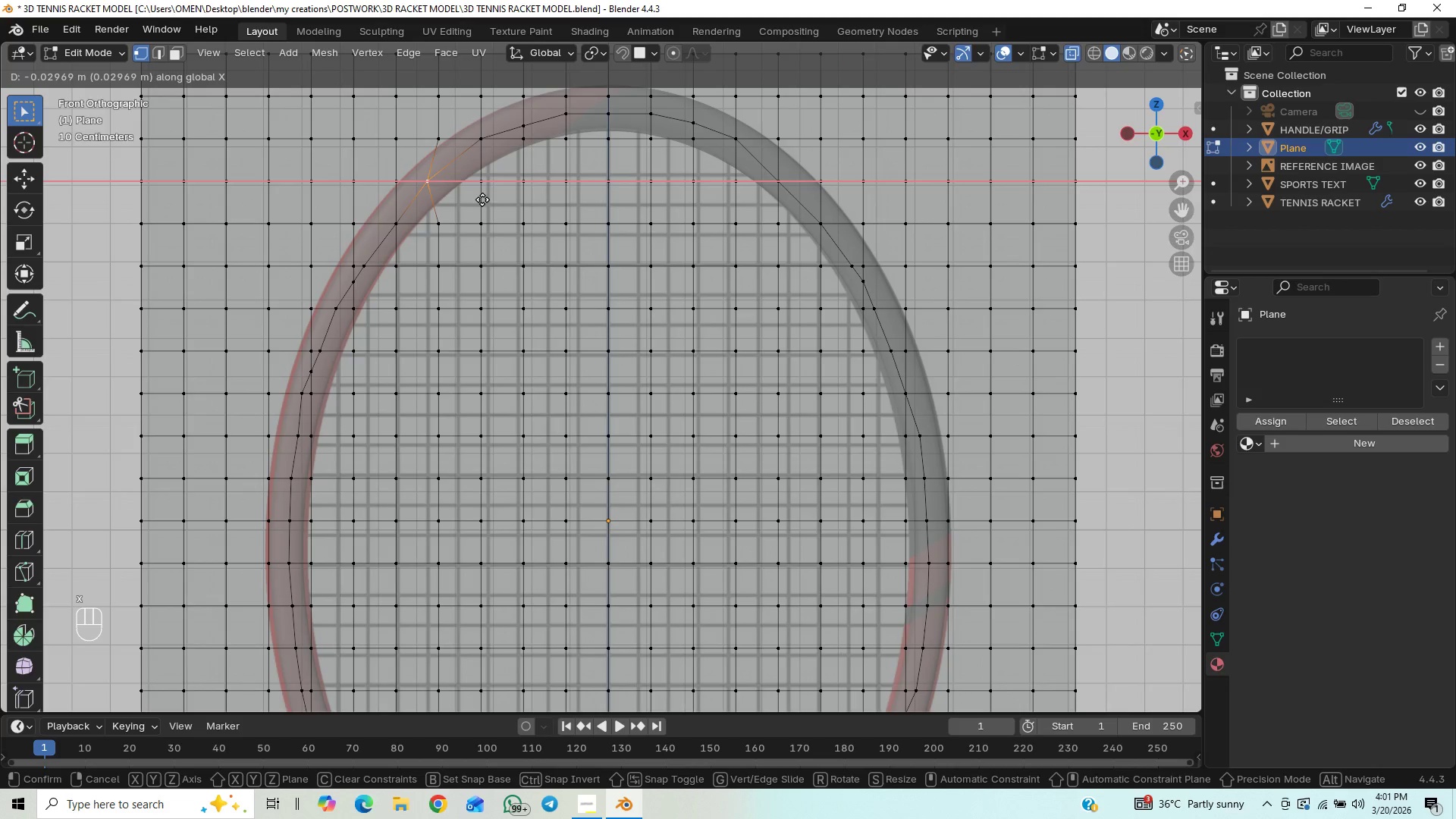 
hold_key(key=ShiftLeft, duration=1.5)
 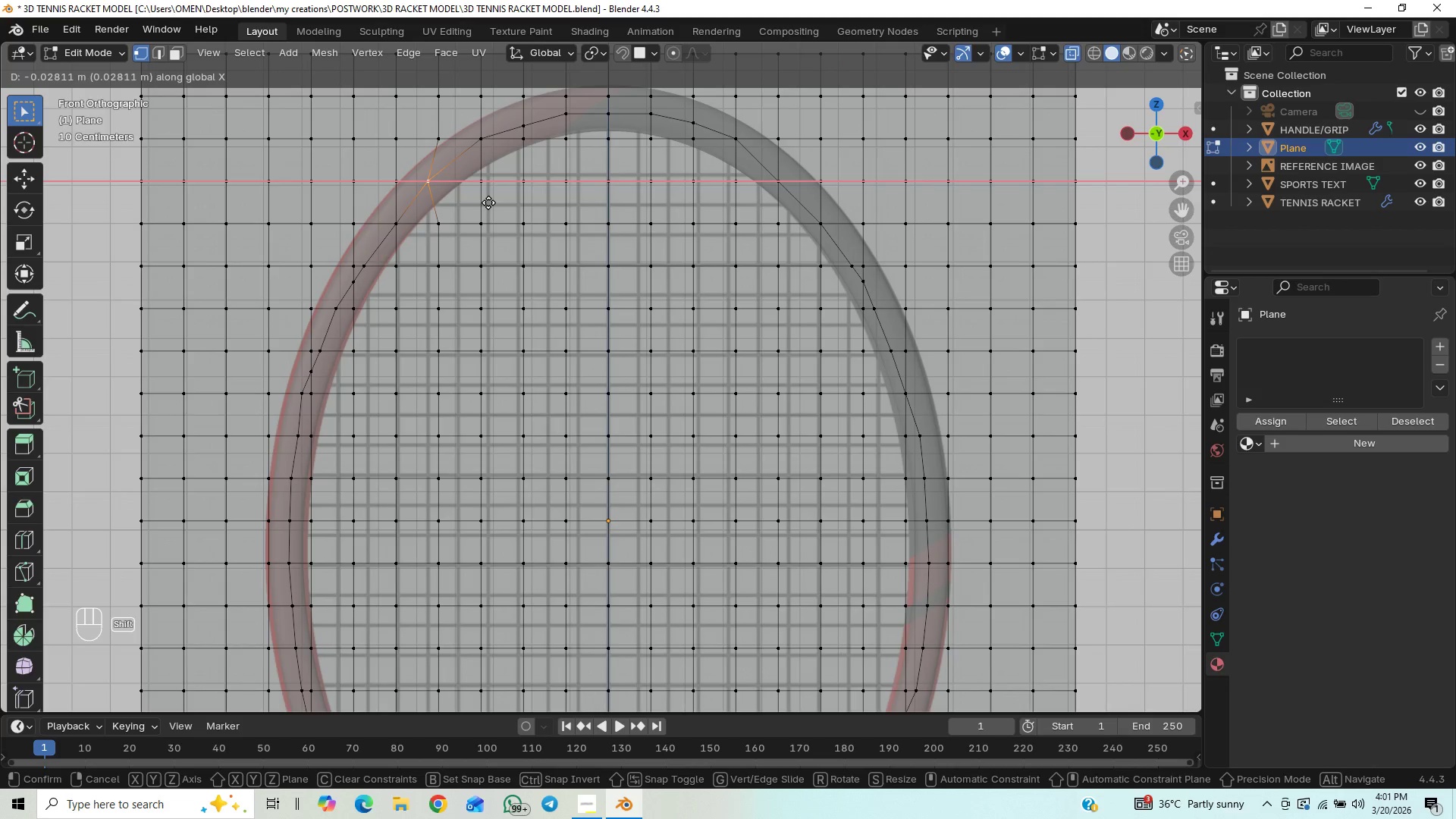 
hold_key(key=ShiftLeft, duration=0.73)
 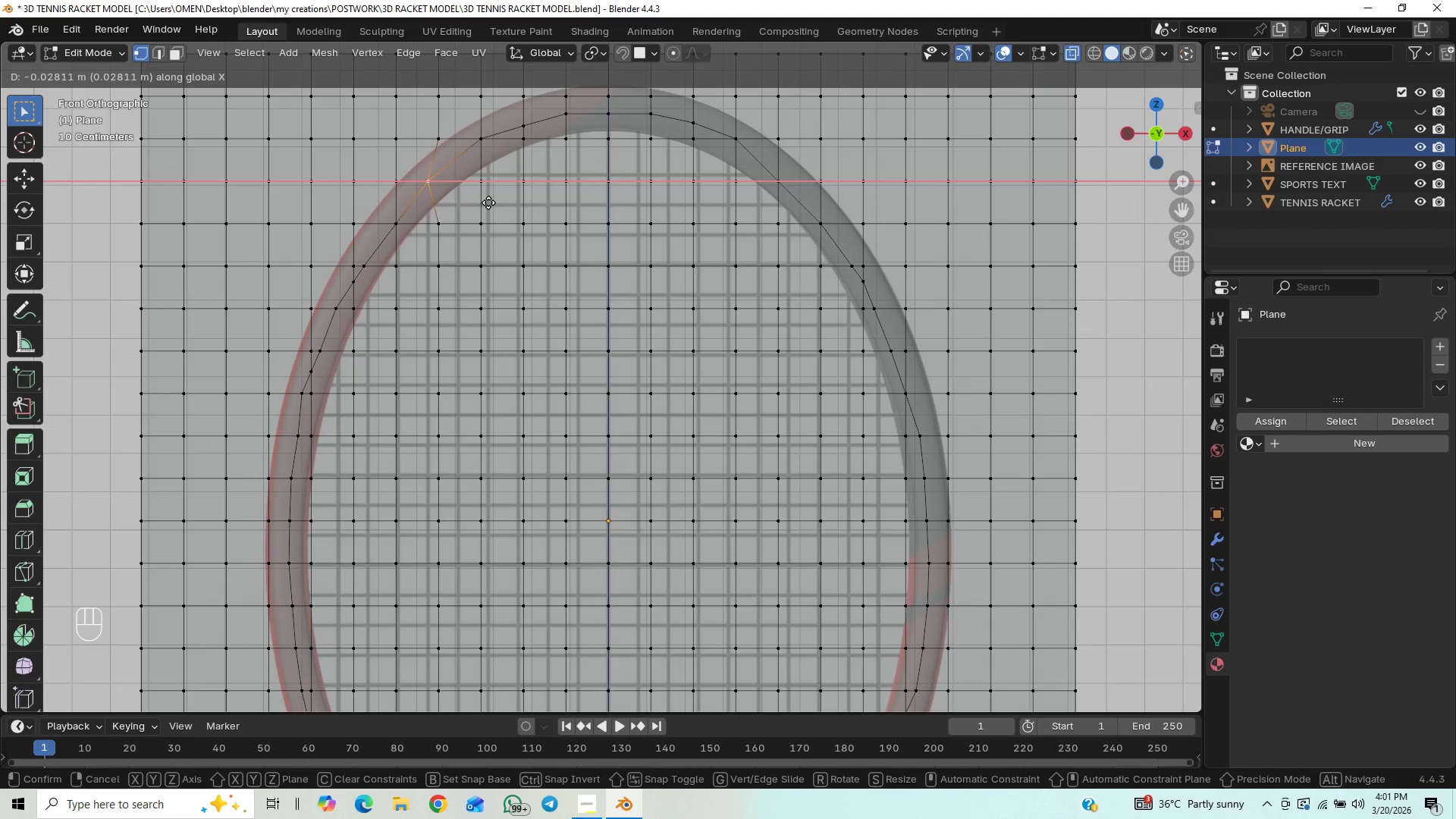 
right_click([488, 202])
 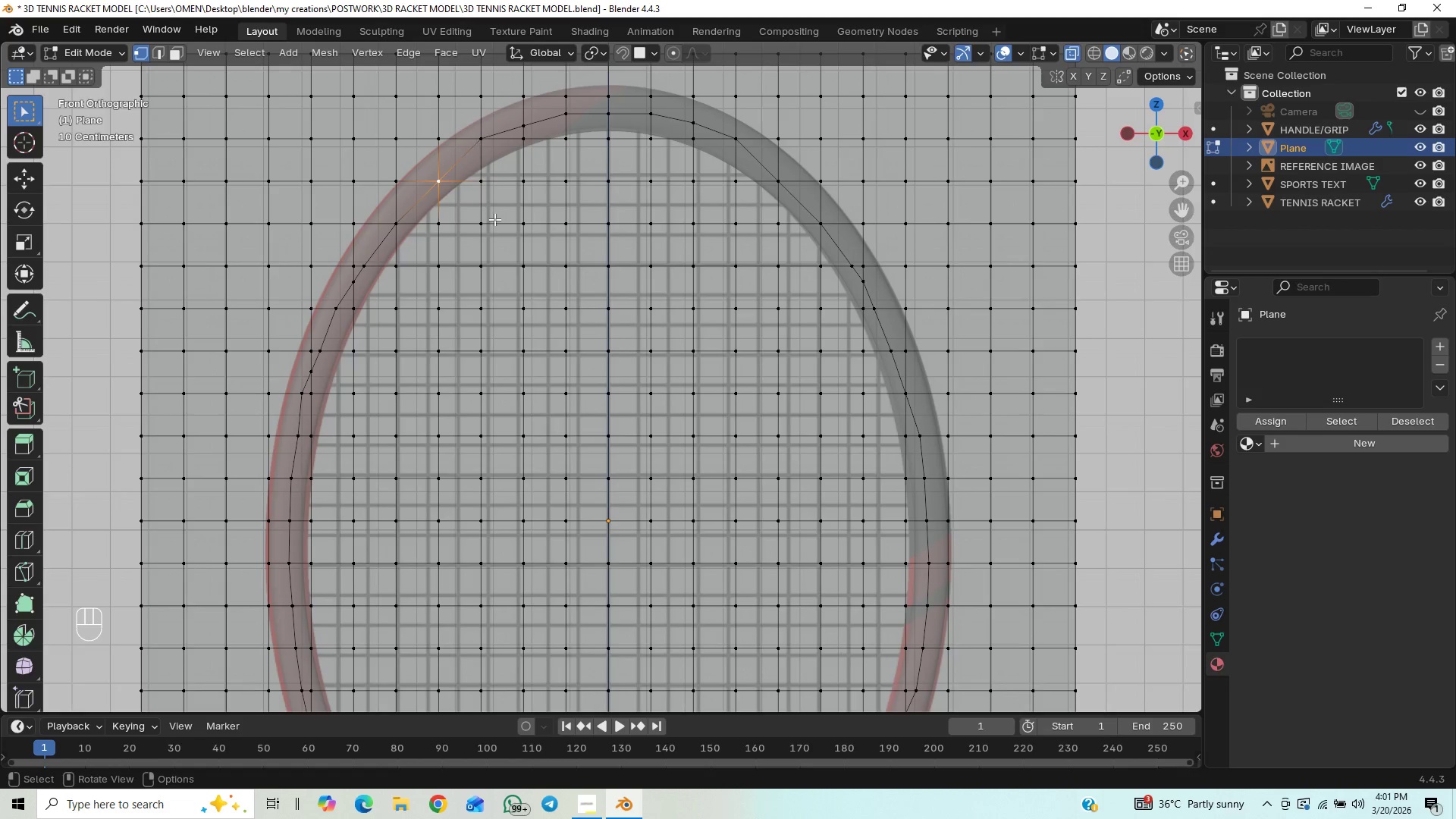 
hold_key(key=ShiftLeft, duration=0.75)
 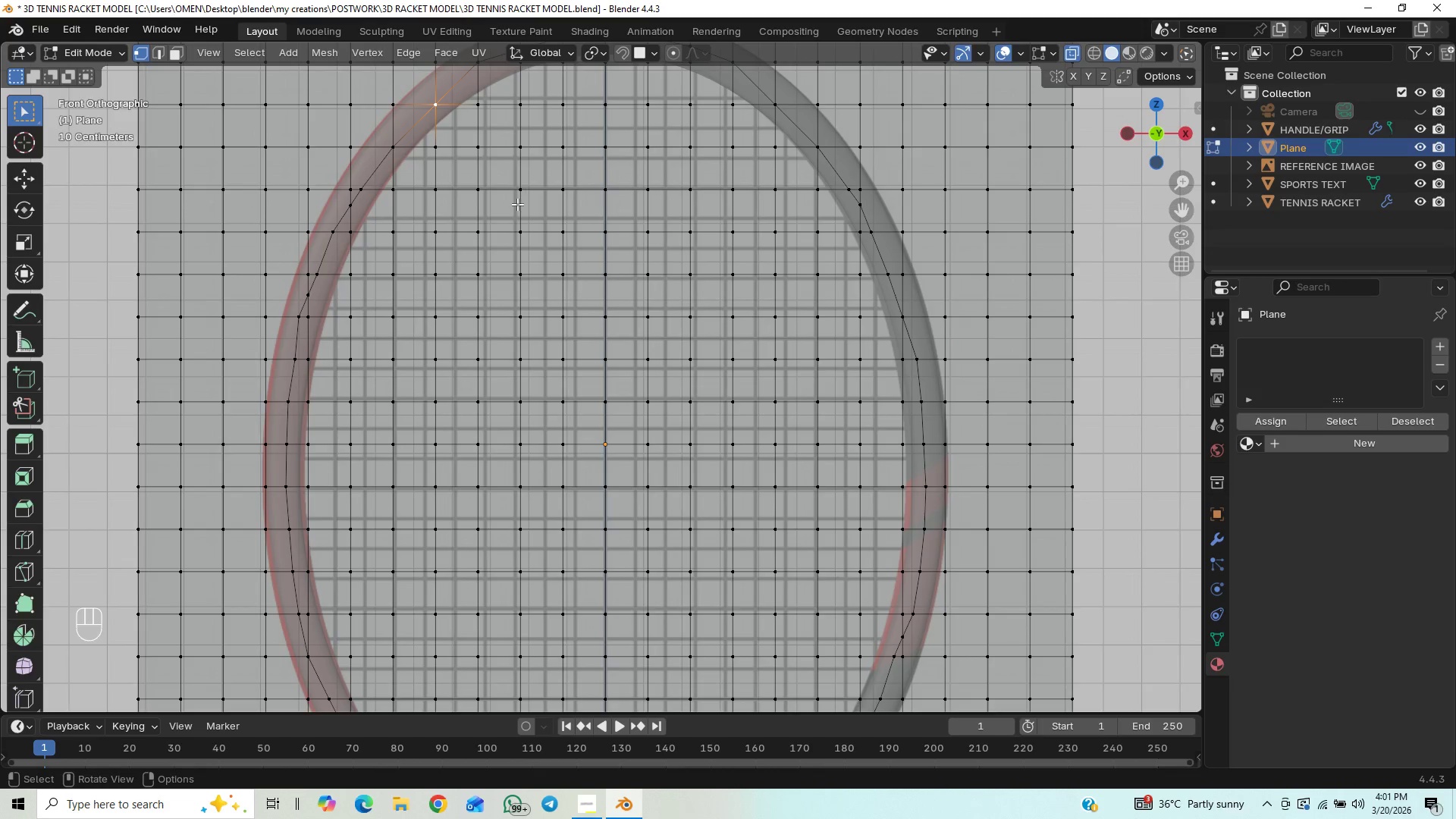 
scroll: coordinate [519, 206], scroll_direction: down, amount: 1.0
 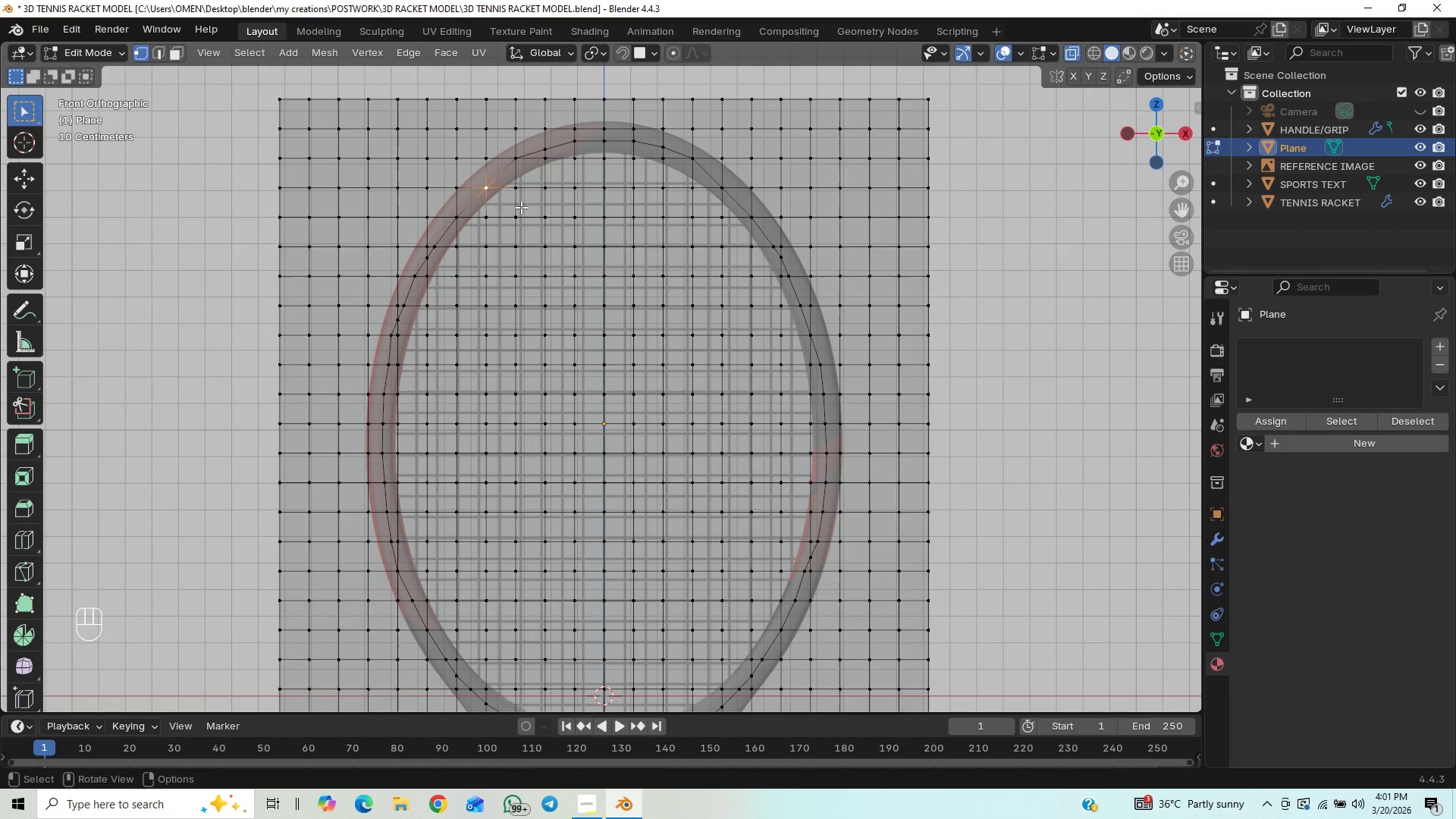 
key(Control+Z)
 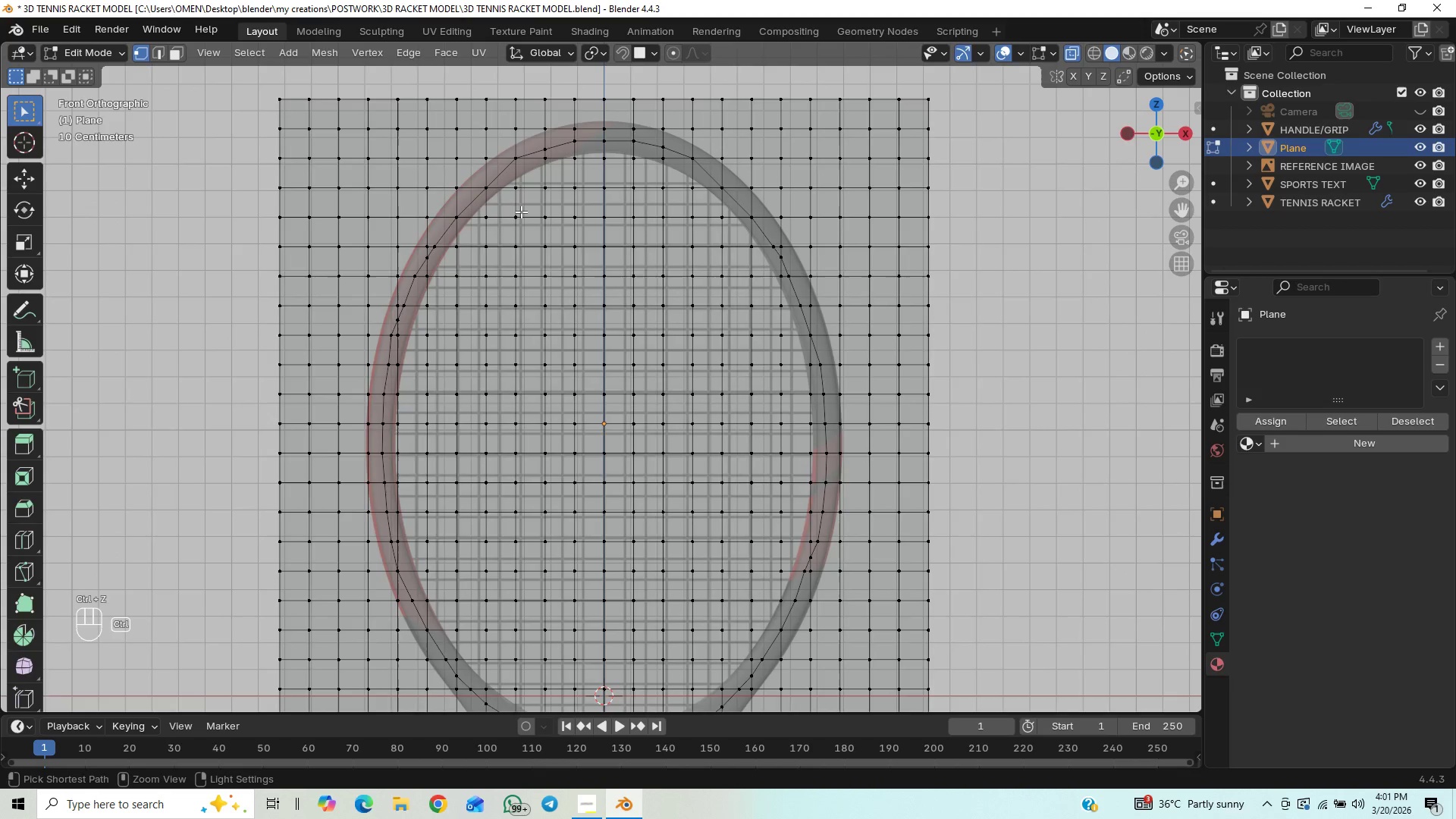 
key(Control+Z)
 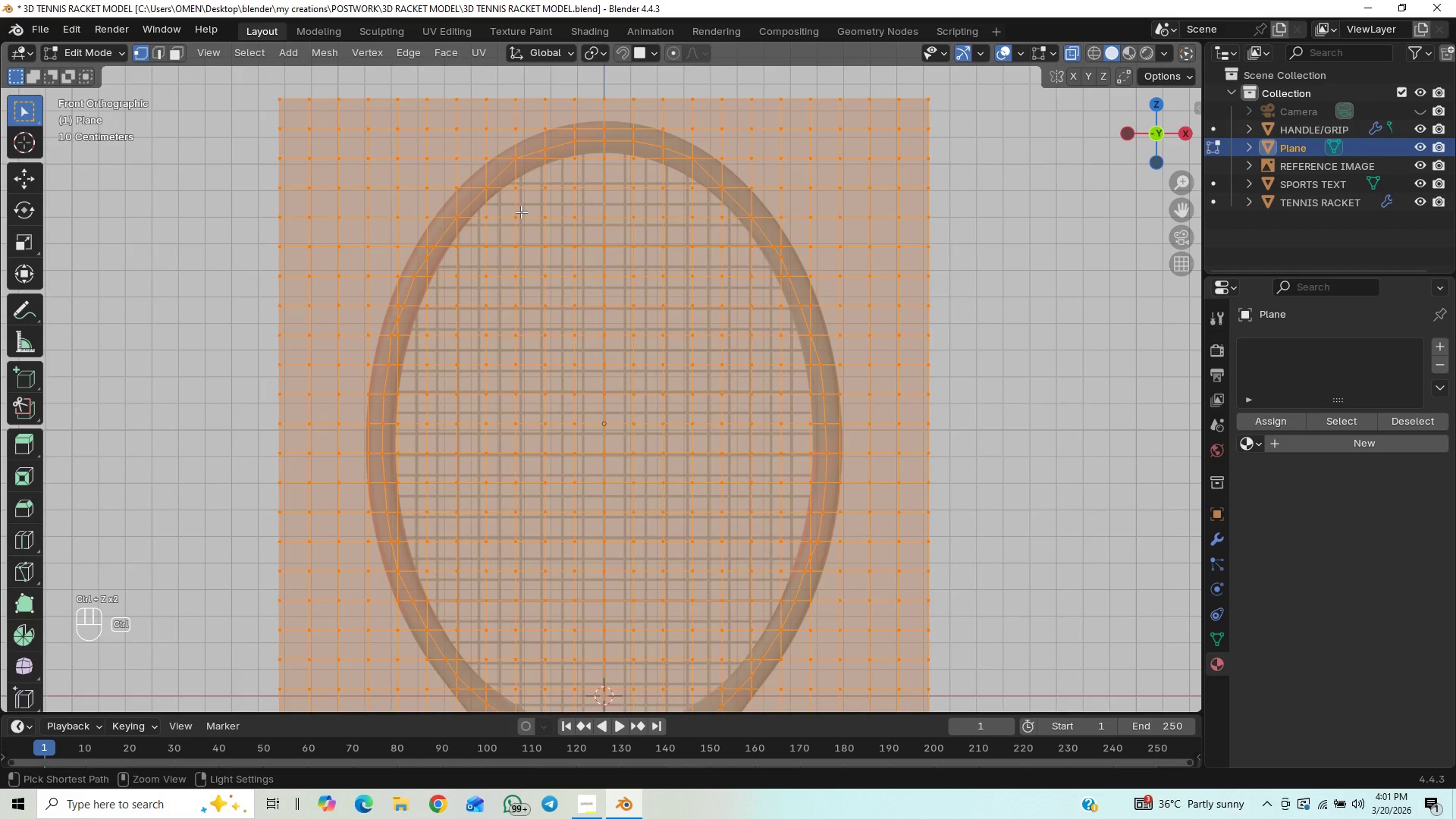 
key(Control+Z)
 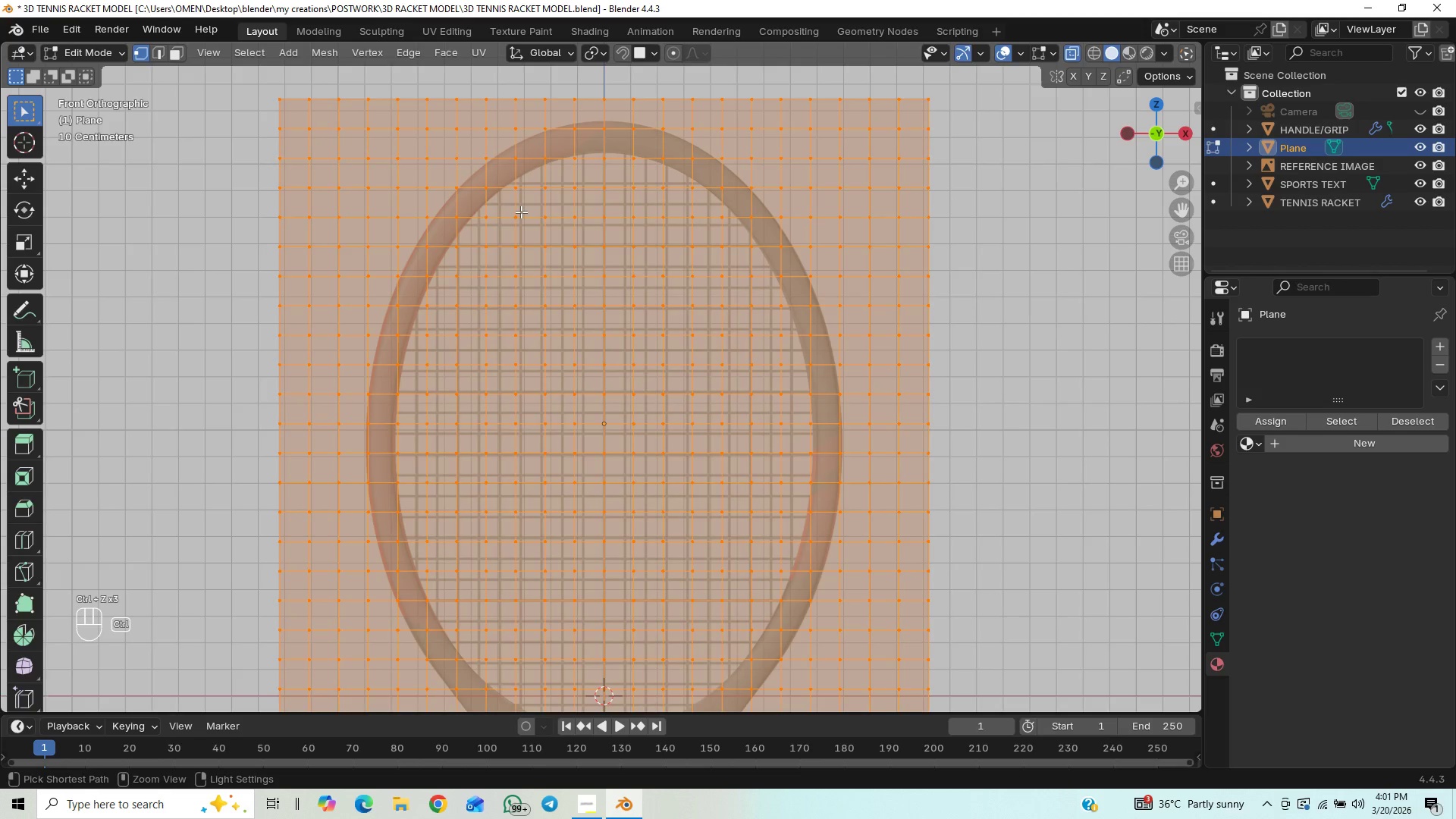 
key(Control+Z)
 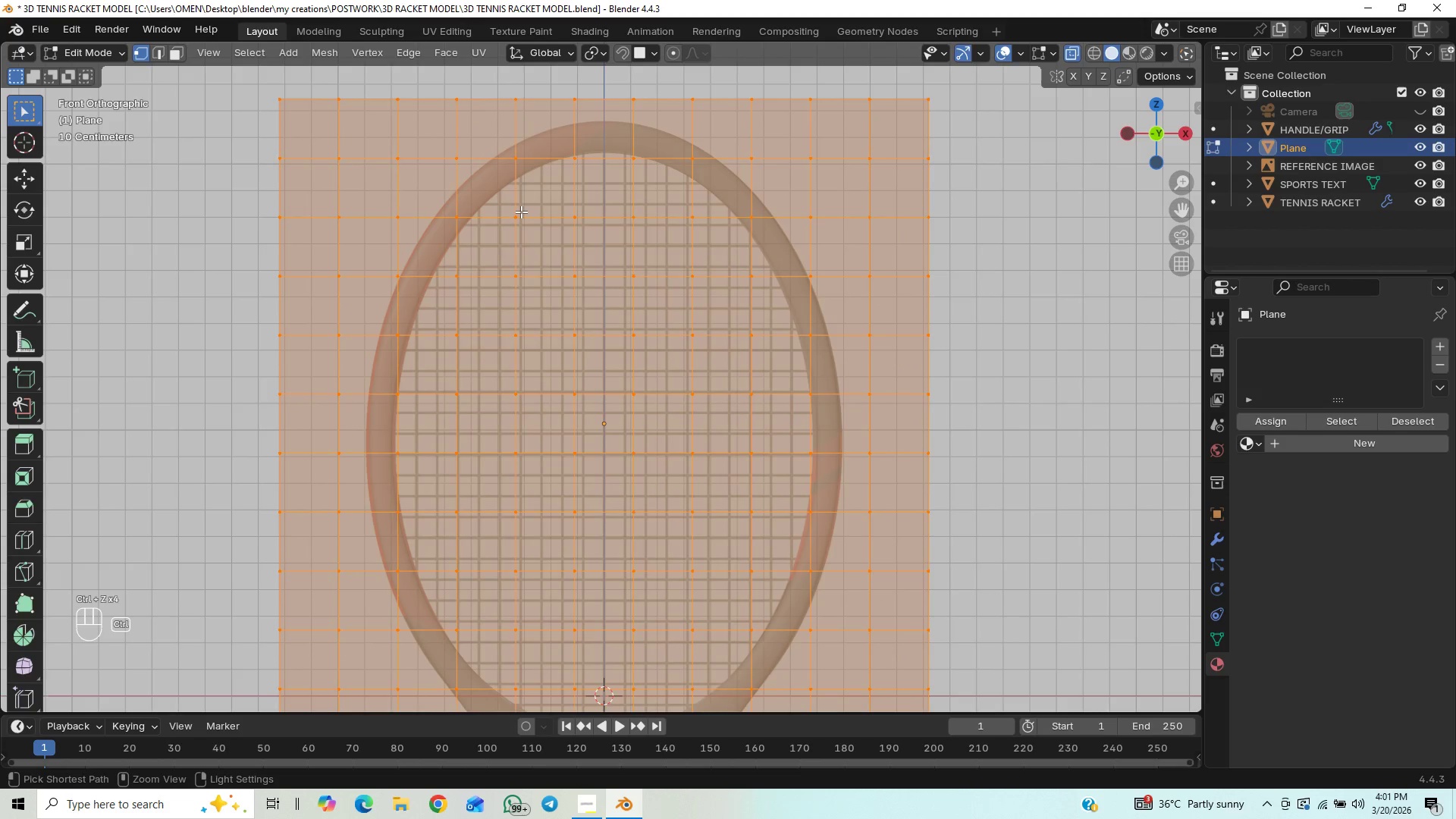 
key(Control+Shift+Z)
 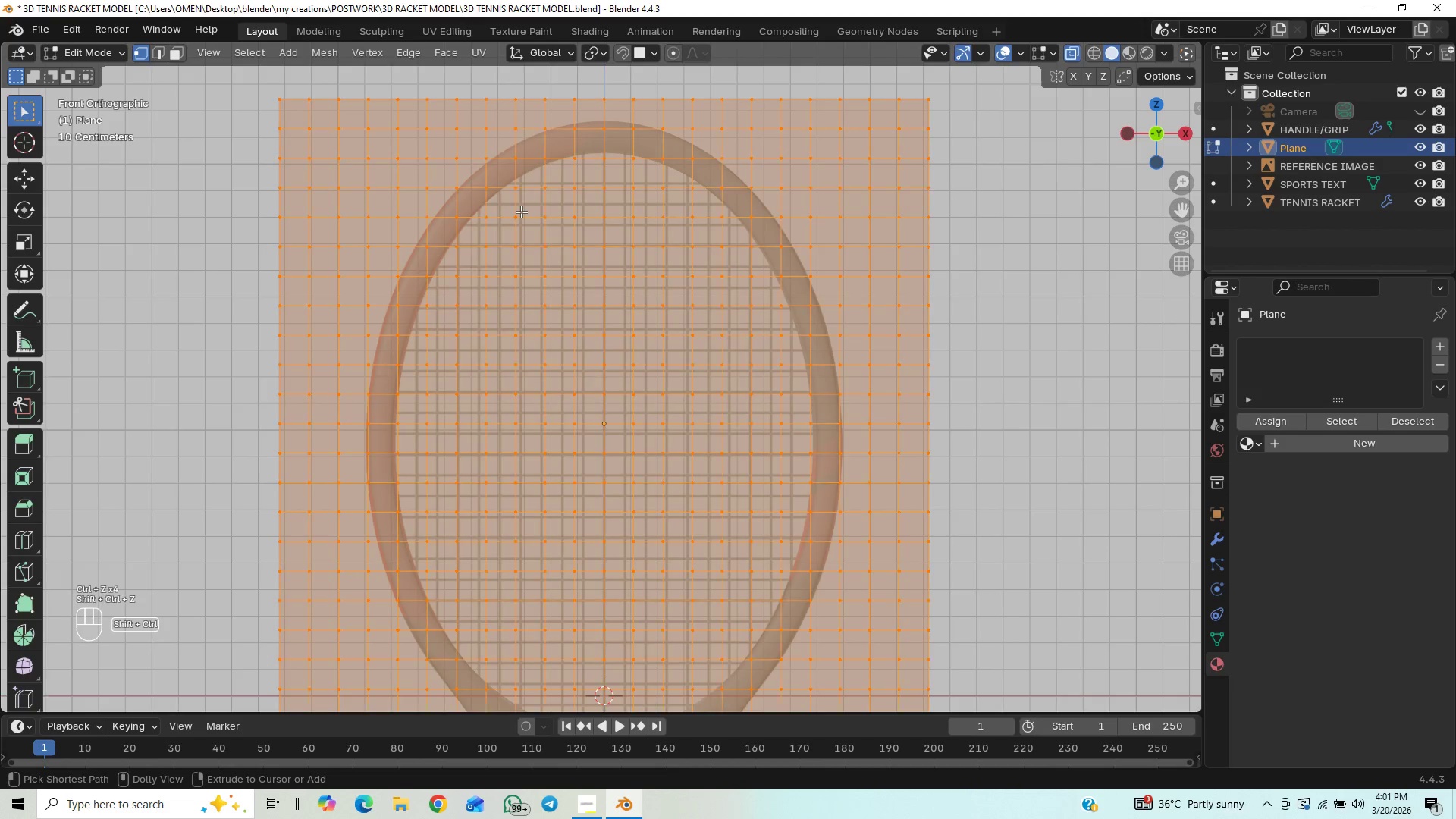 
key(Control+Shift+Z)
 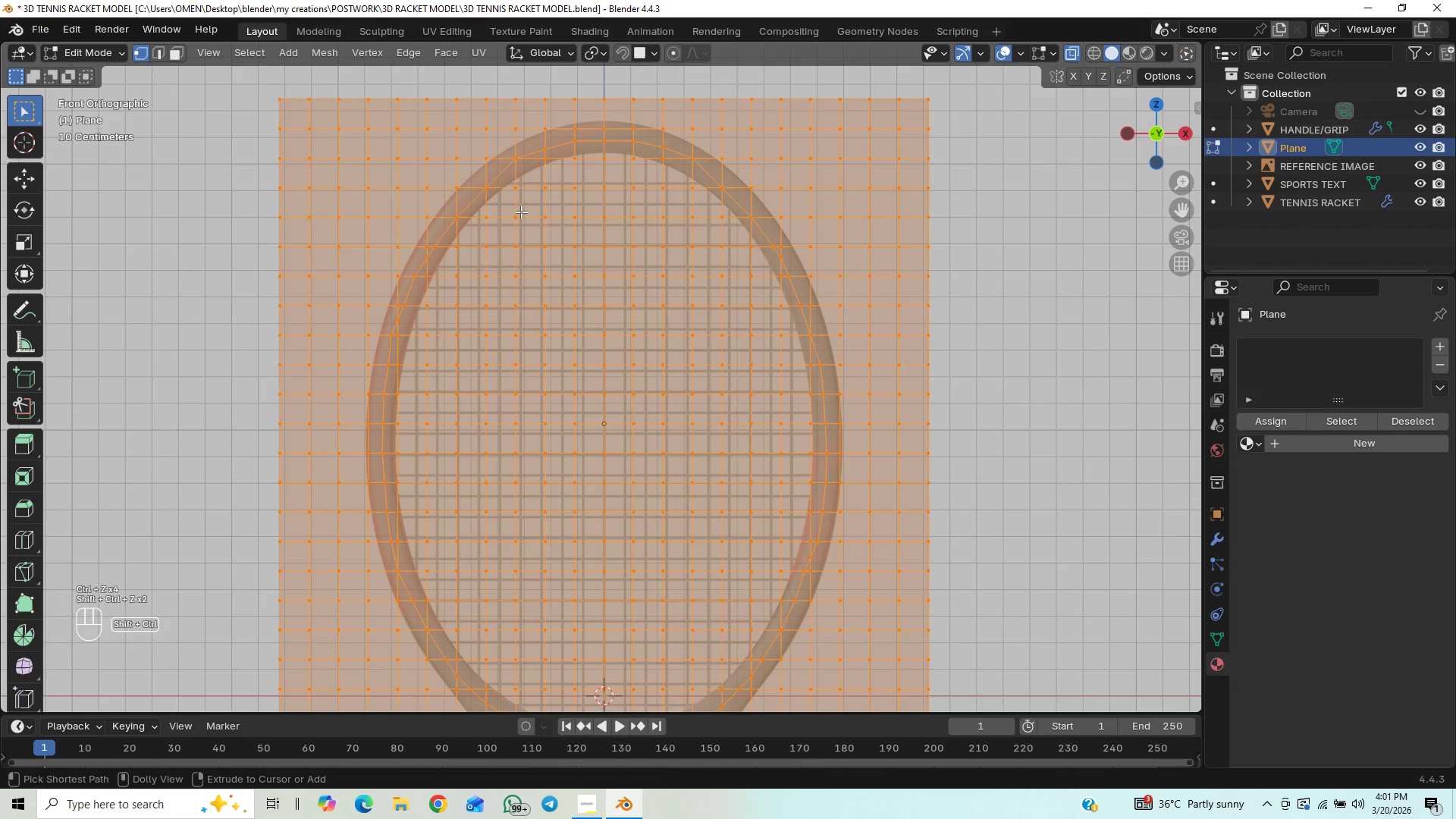 
key(Control+Shift+Z)
 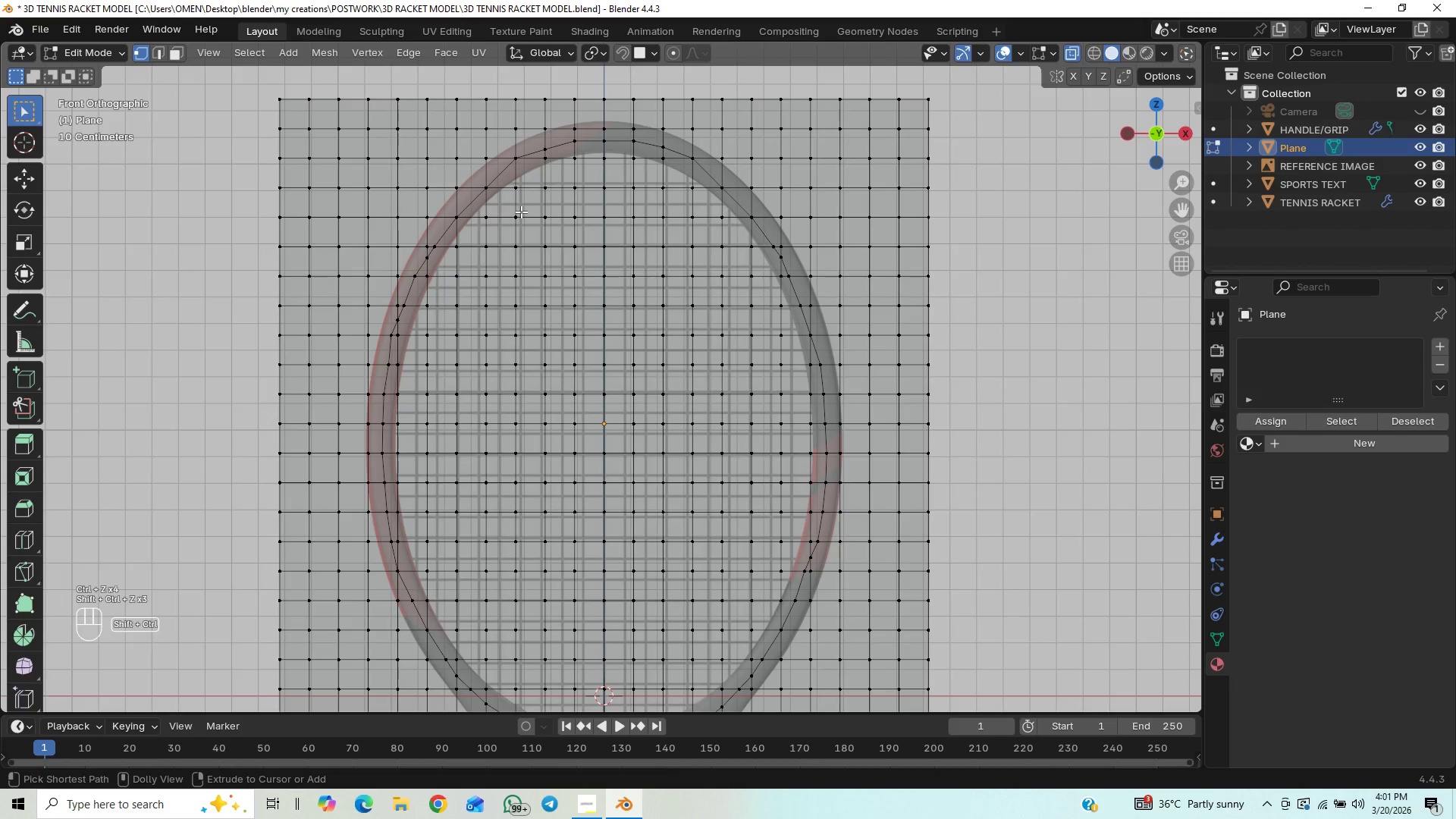 
key(Control+Shift+Z)
 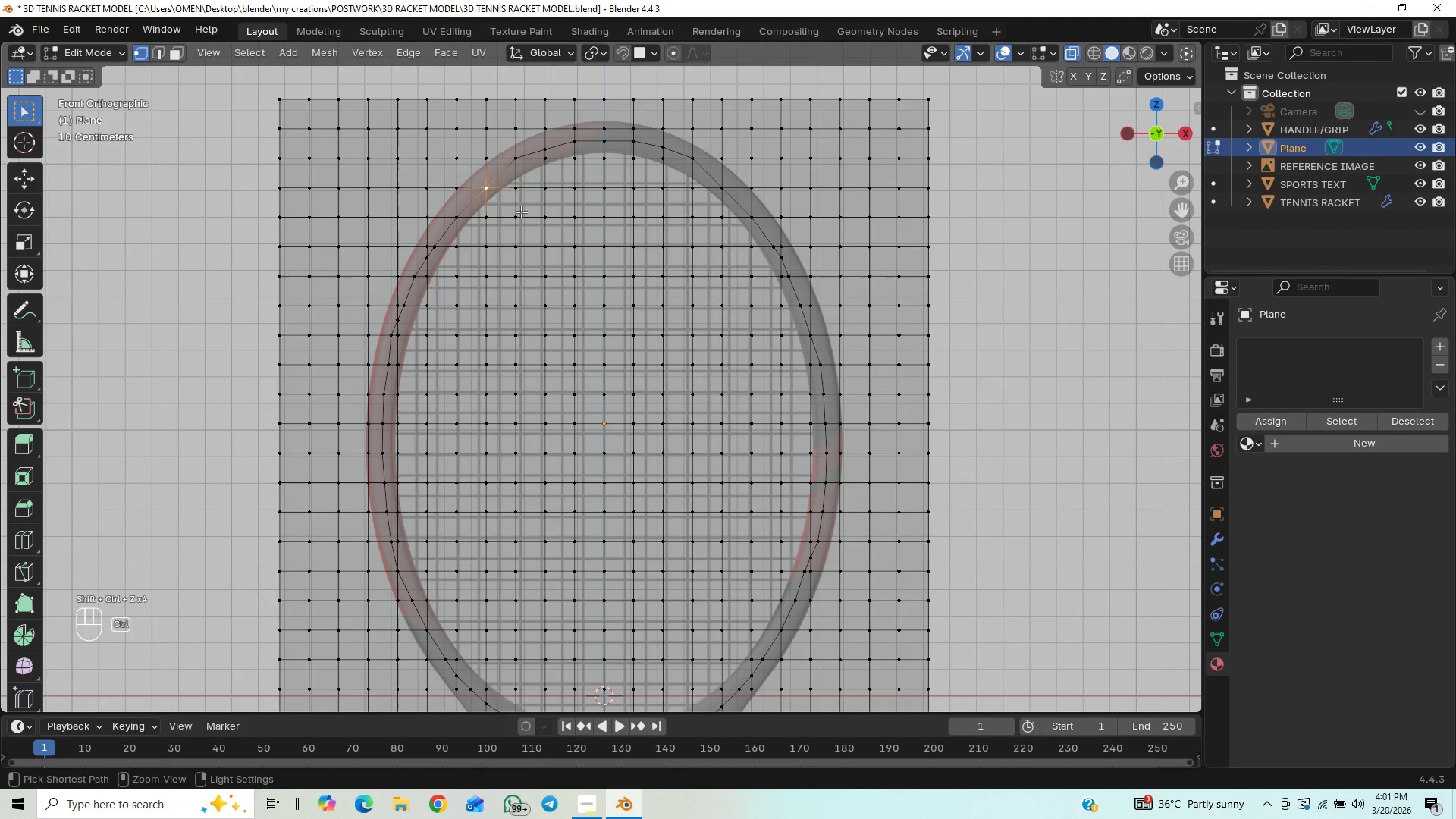 
key(Control+Z)
 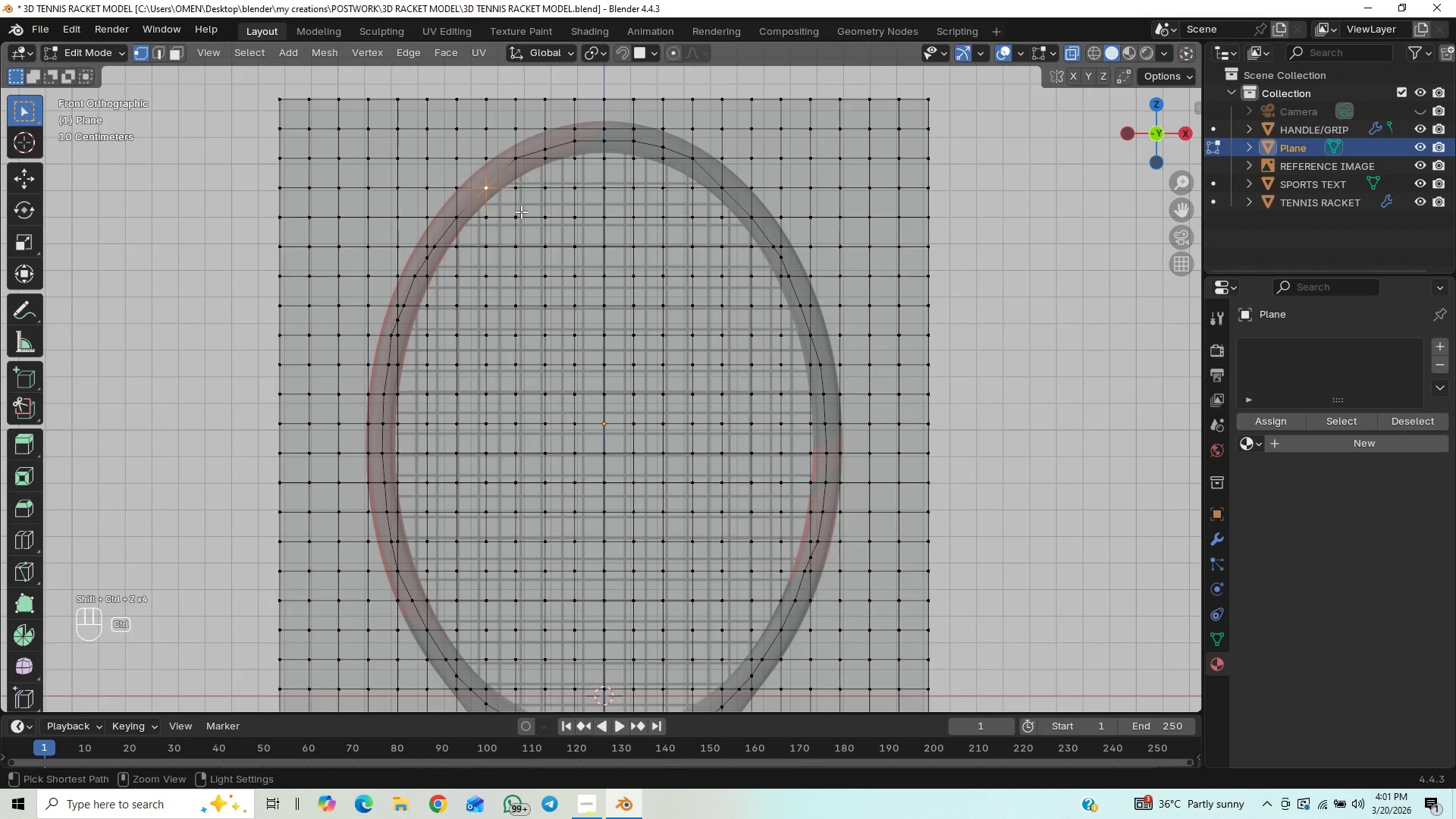 
key(Control+Shift+ShiftLeft)
 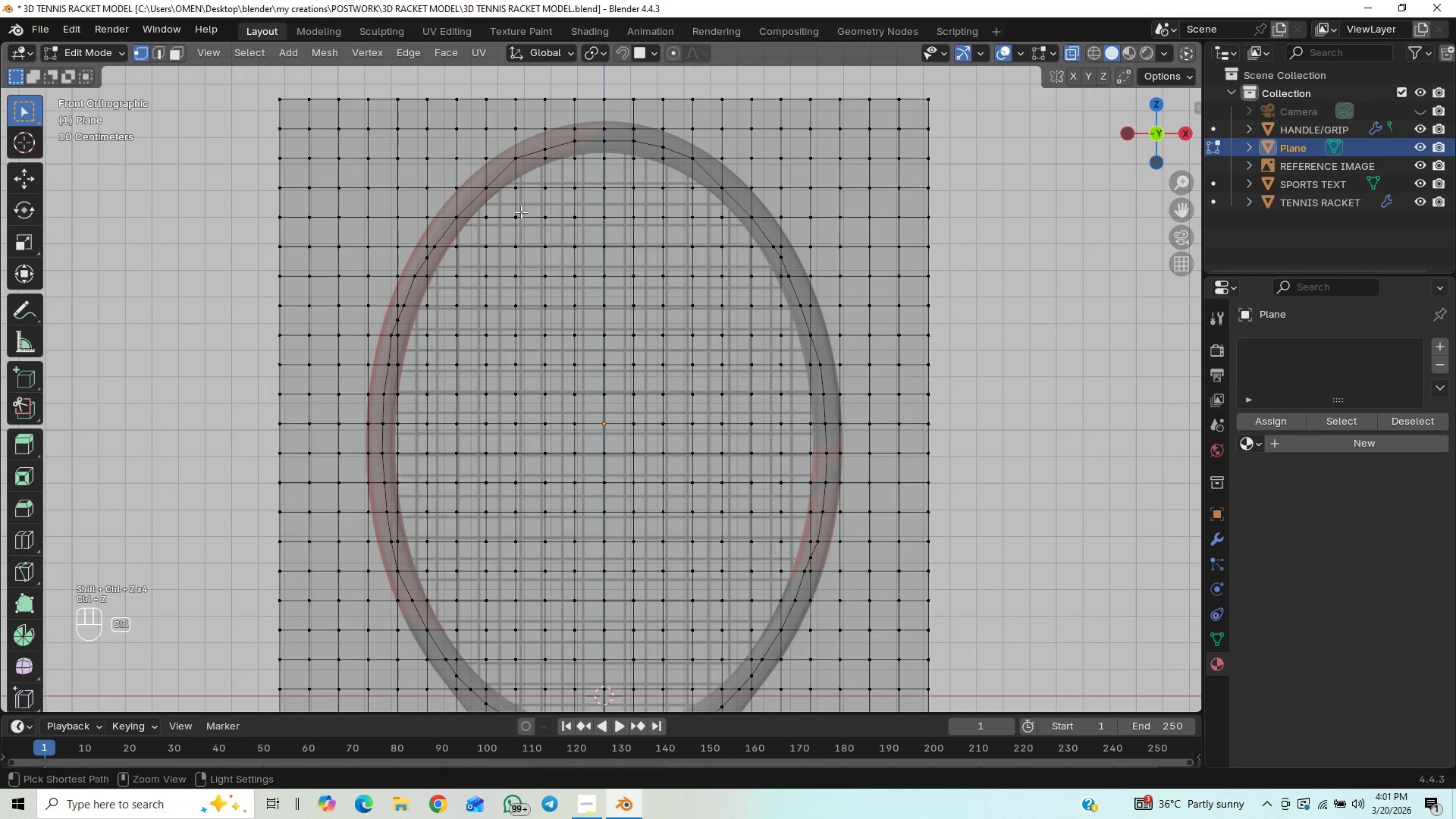 
key(Control+Shift+Z)
 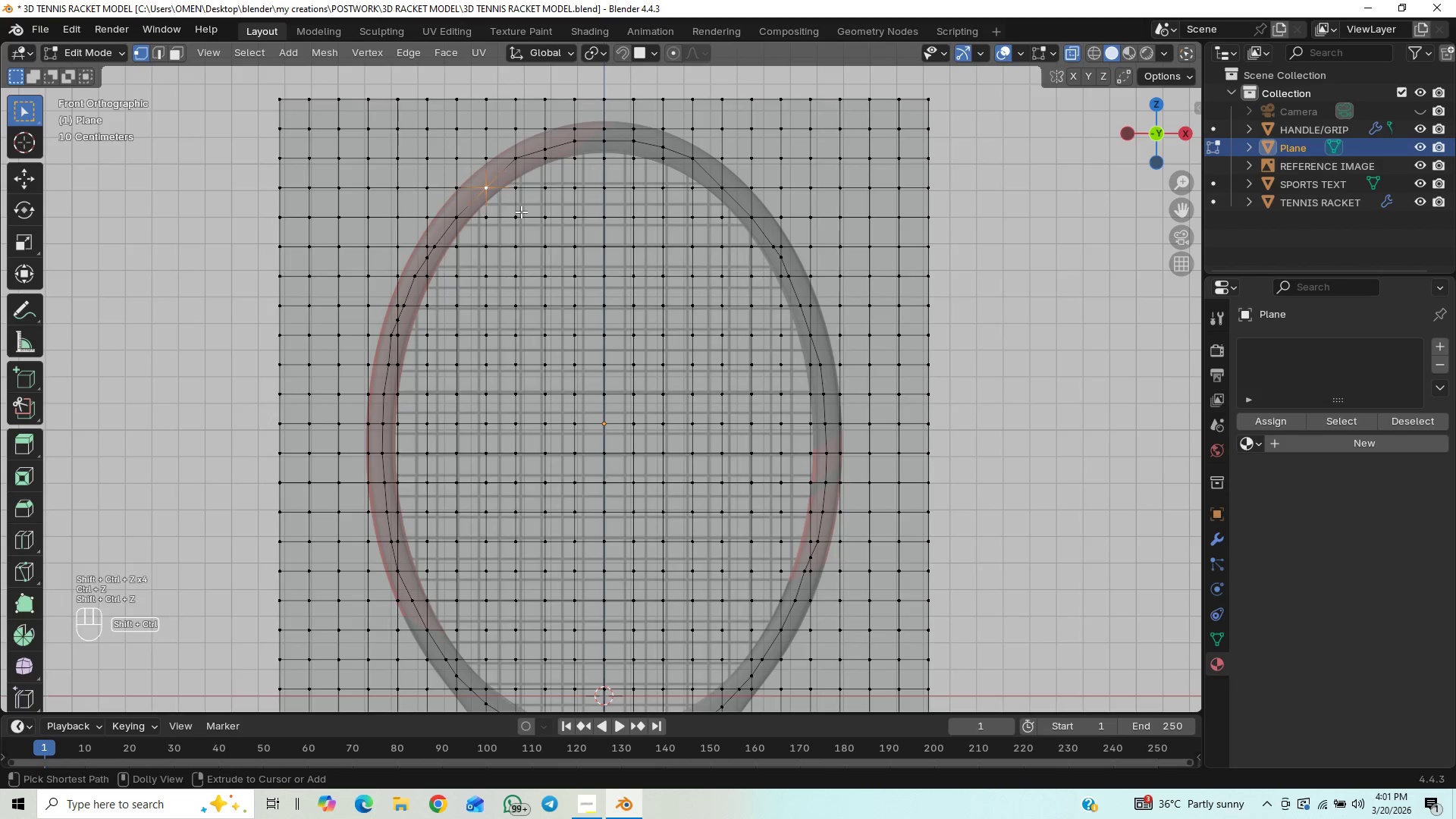 
key(Control+Shift+Z)
 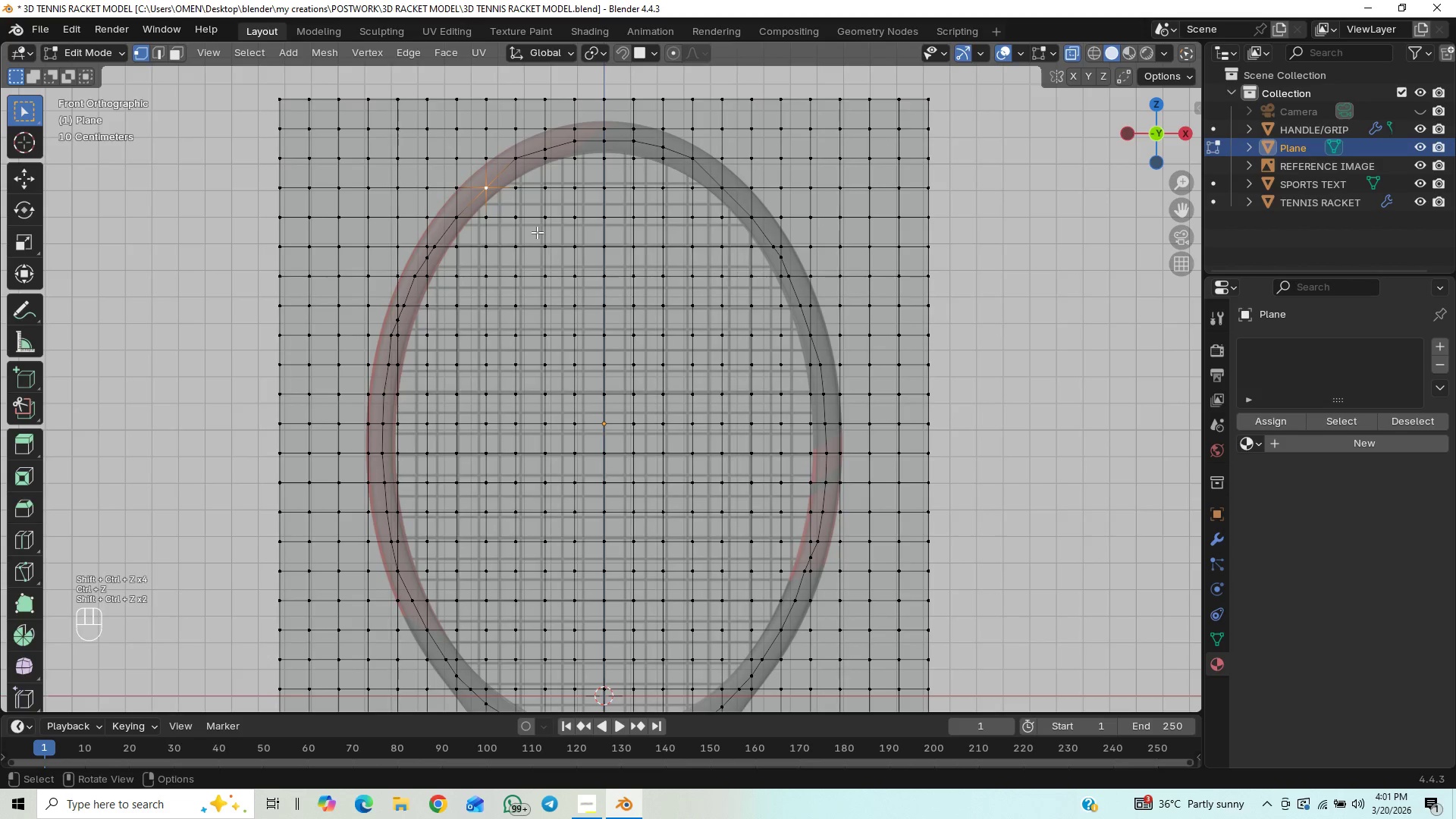 
scroll: coordinate [537, 232], scroll_direction: down, amount: 1.0
 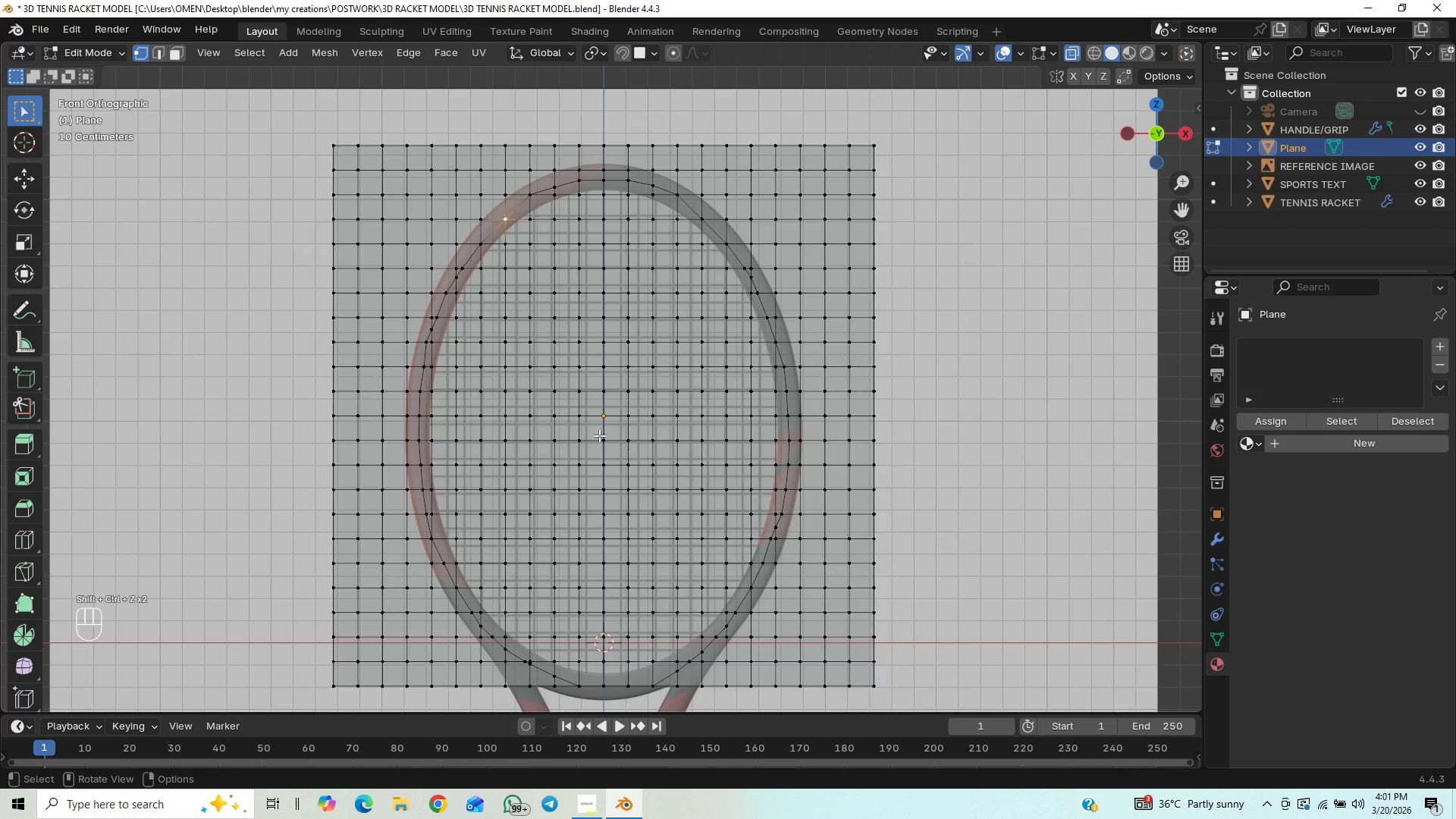 
left_click([609, 436])
 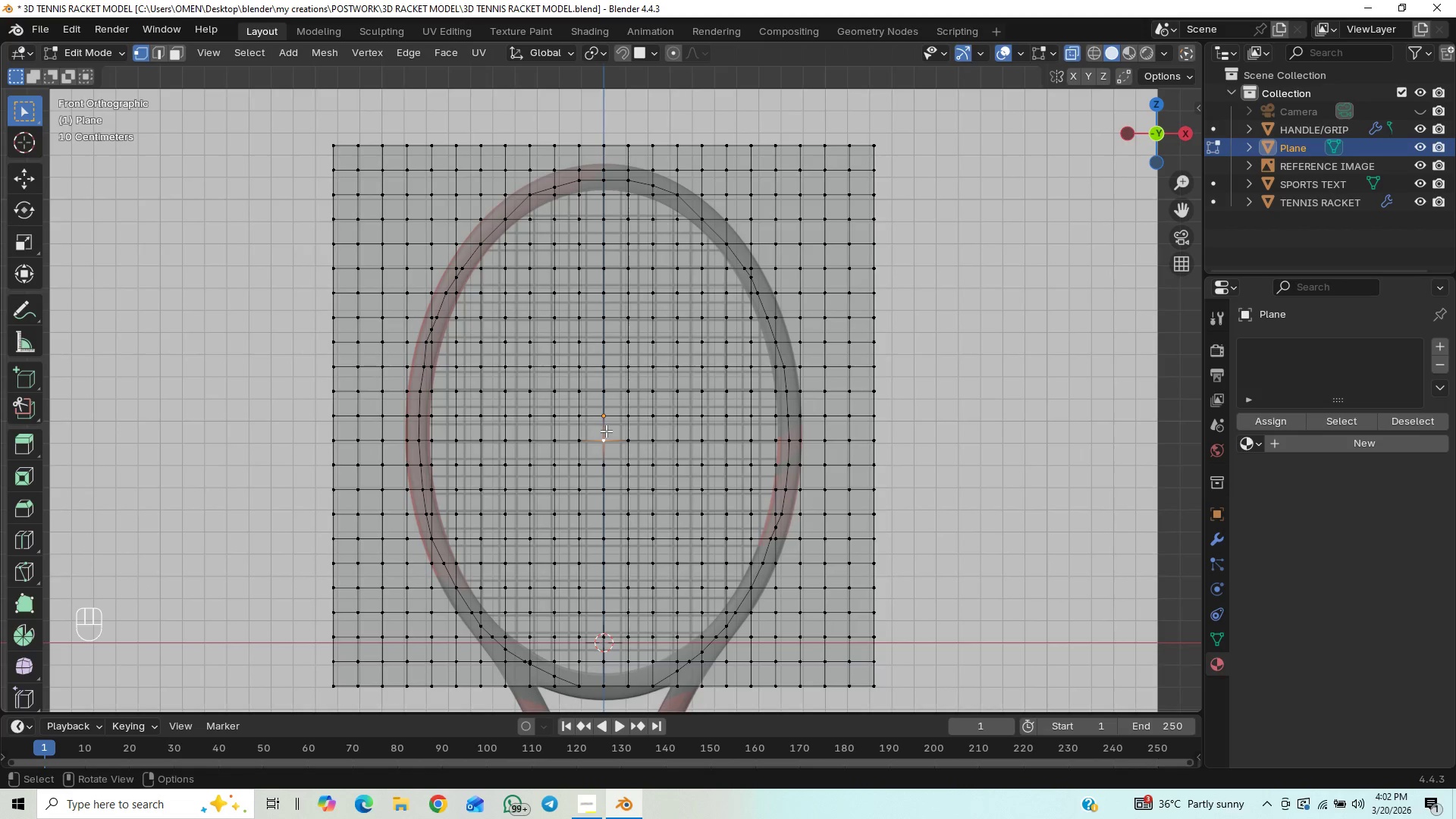 
key(Control+NumpadAdd)
 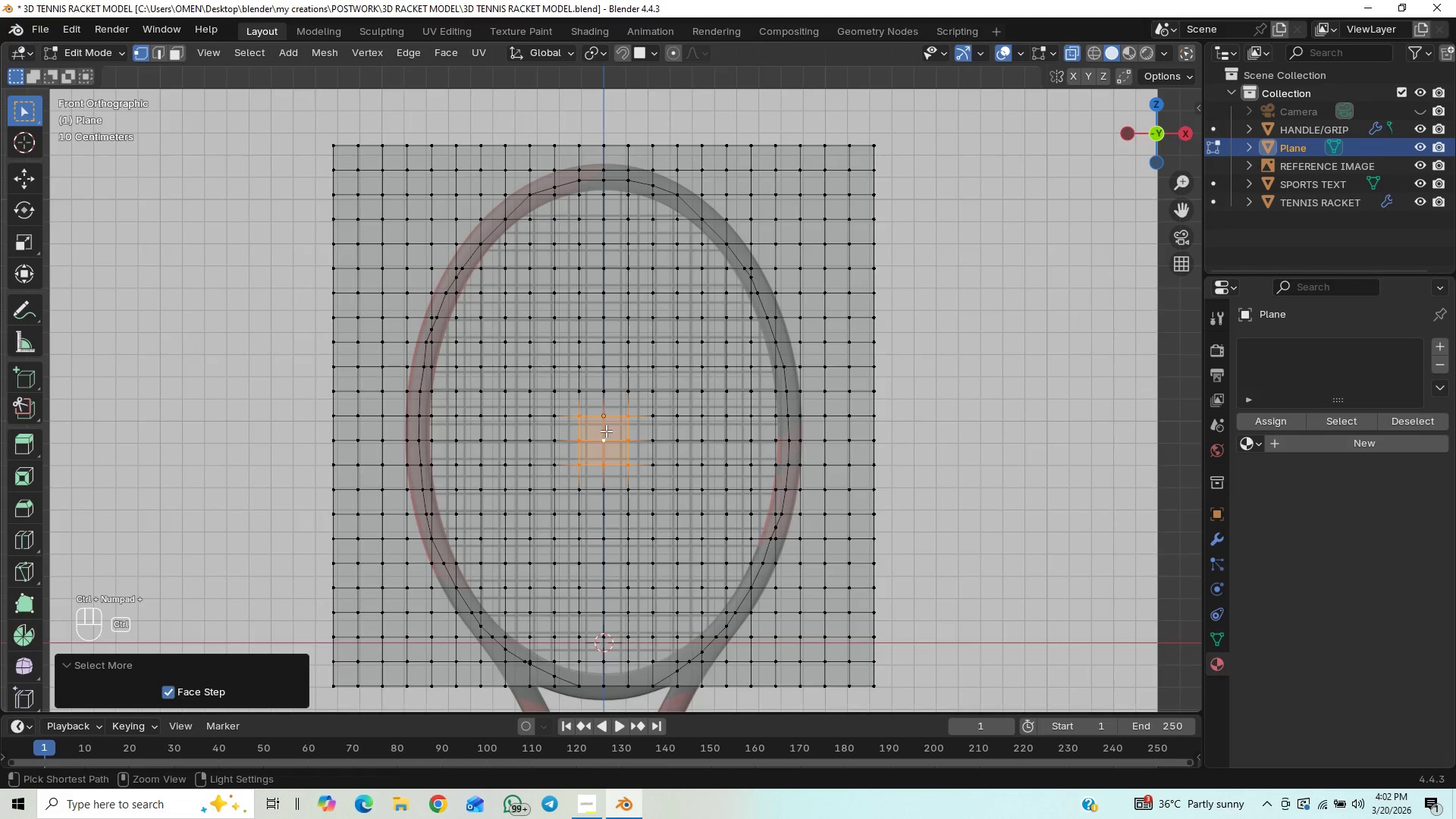 
key(Control+NumpadAdd)
 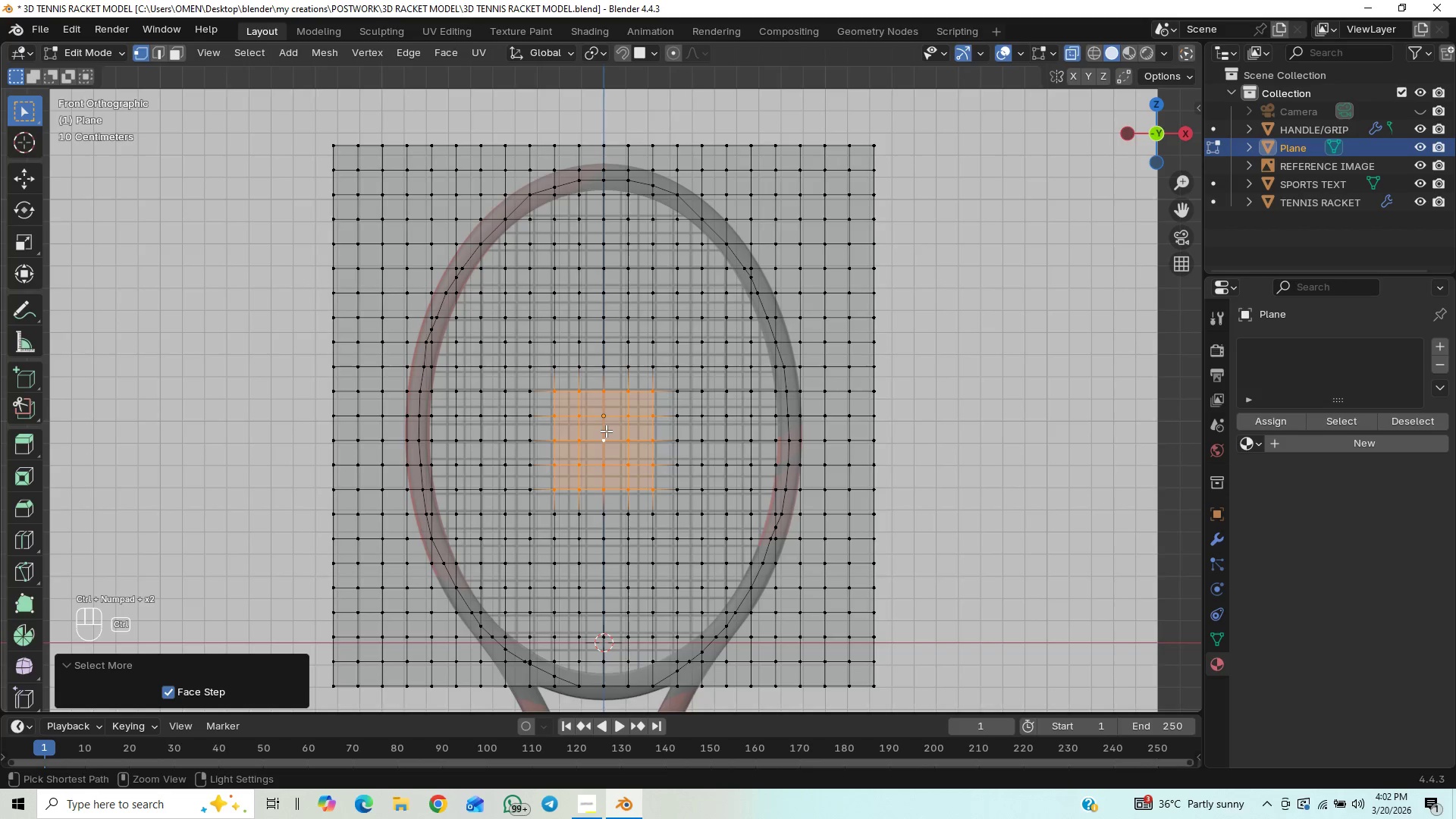 
key(Control+NumpadAdd)
 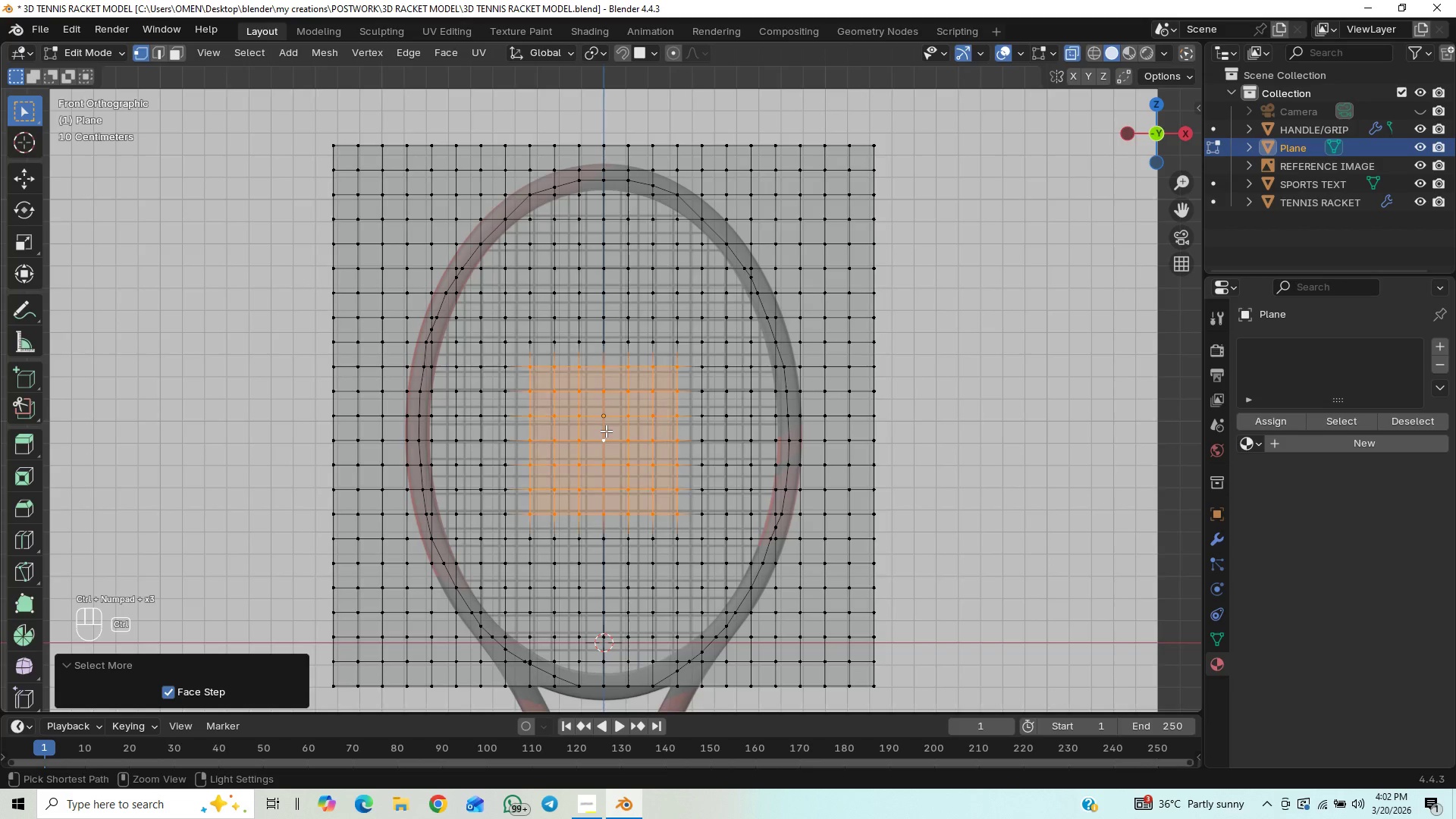 
key(Control+NumpadAdd)
 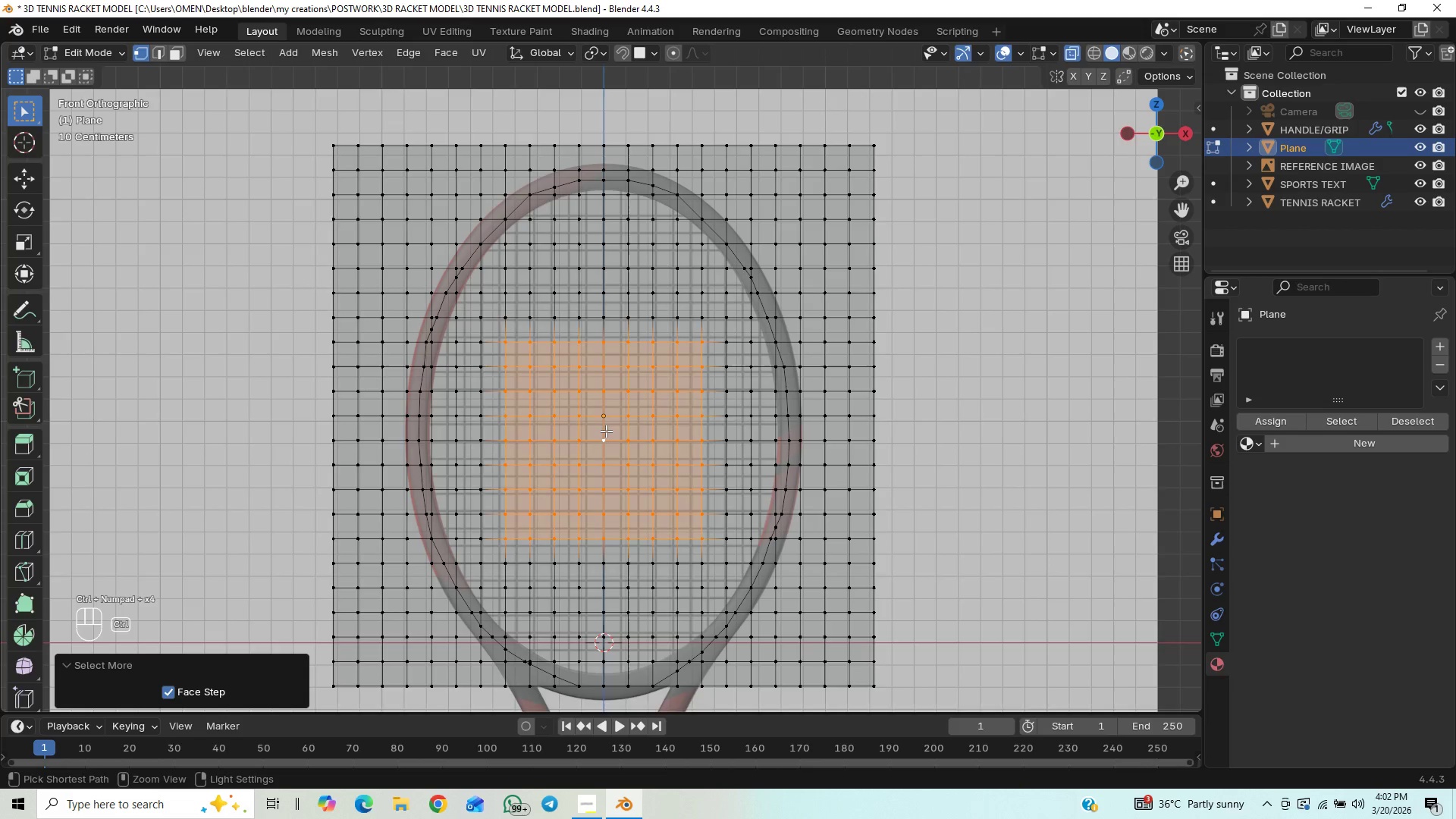 
hold_key(key=NumpadAdd, duration=0.31)
 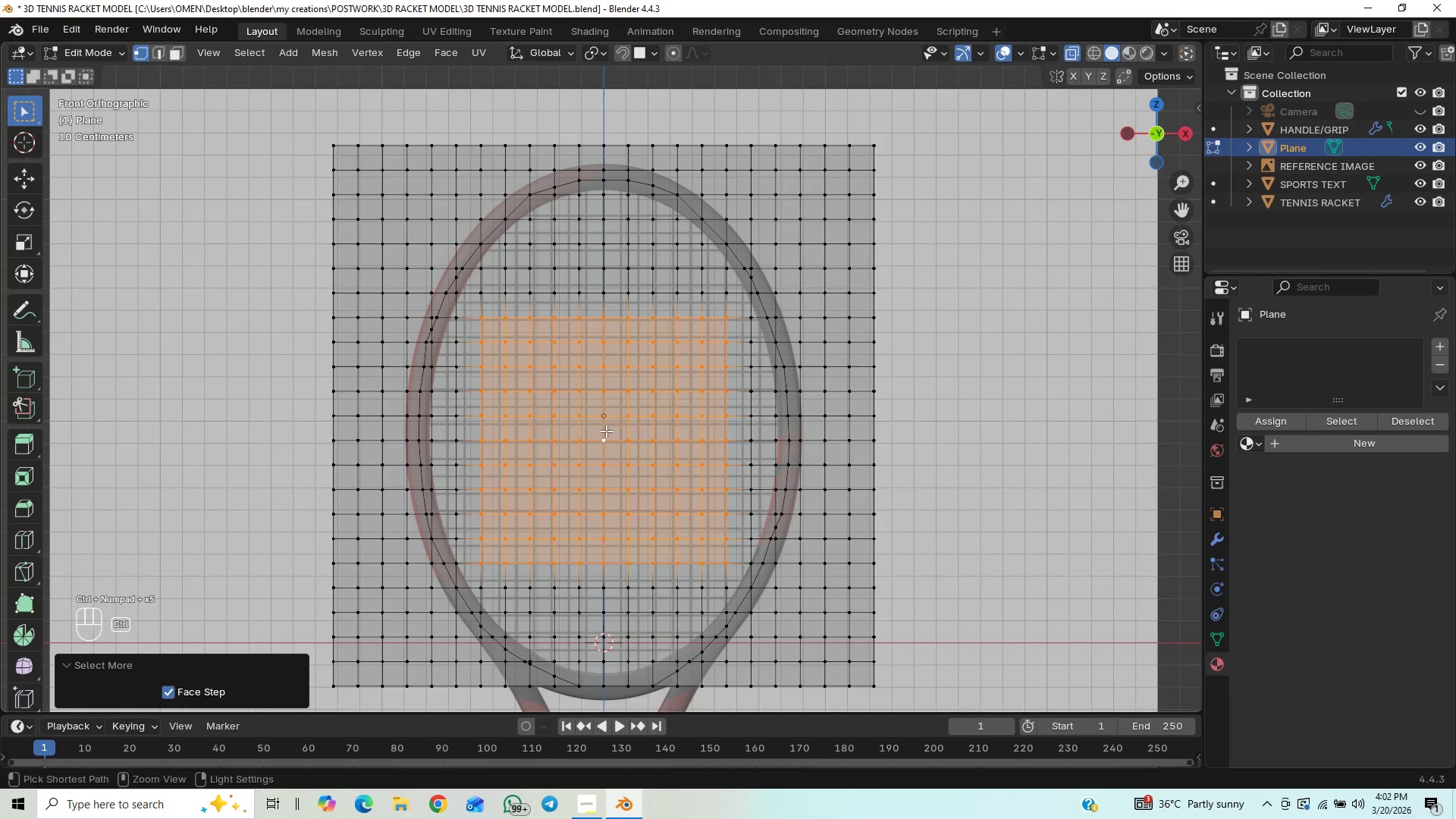 
key(Control+NumpadAdd)
 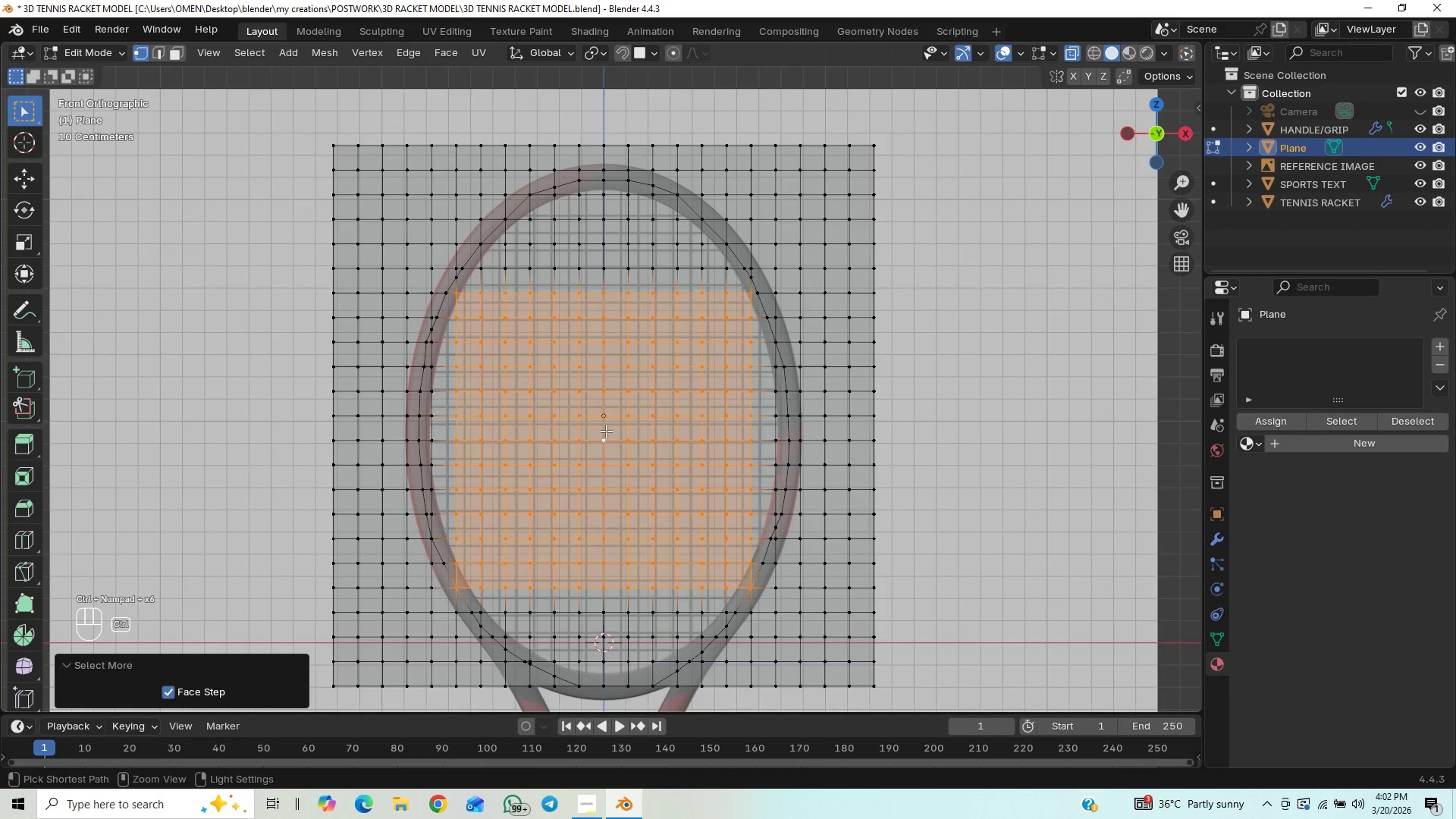 
key(Control+NumpadAdd)
 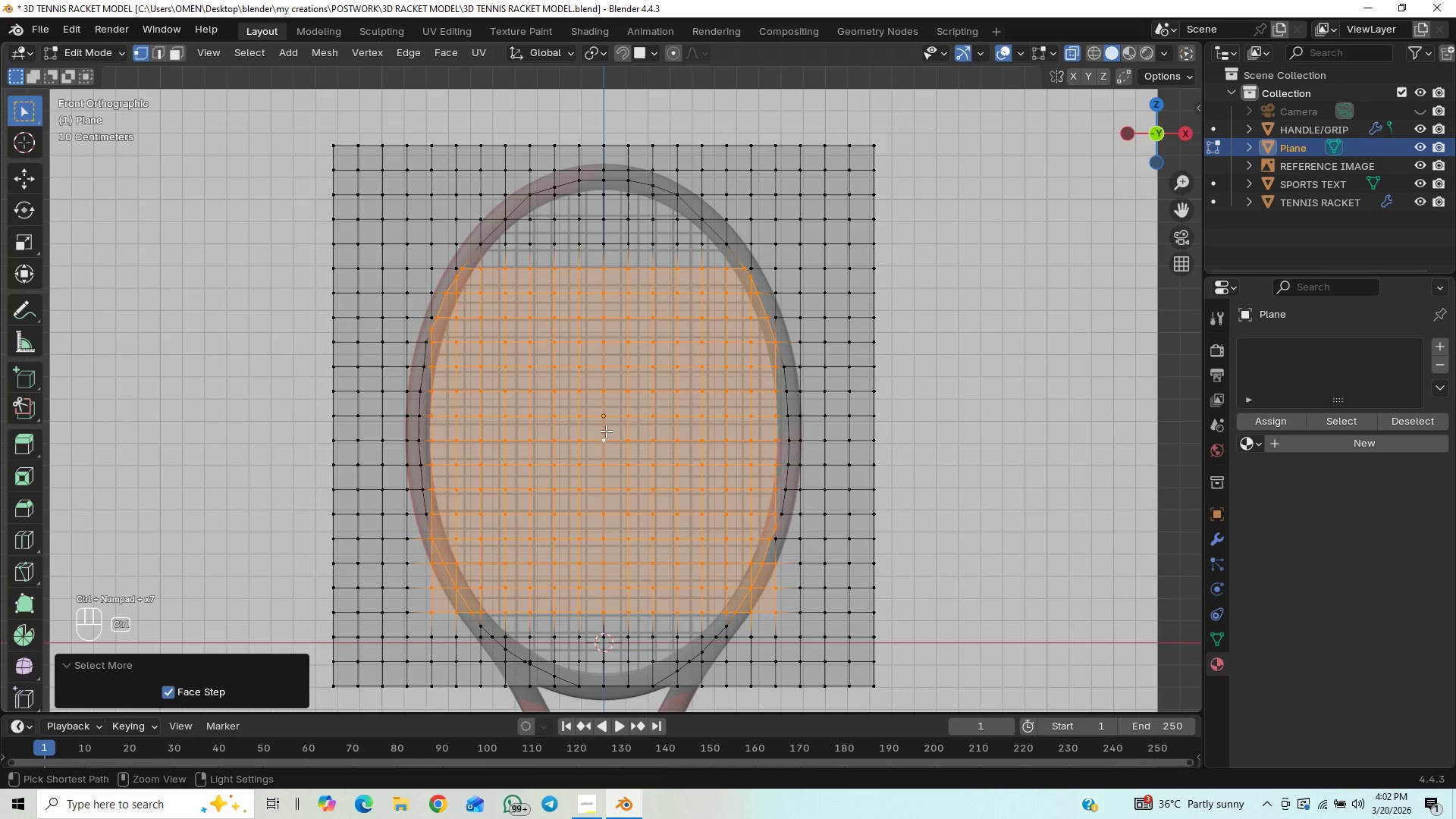 
key(Control+NumpadAdd)
 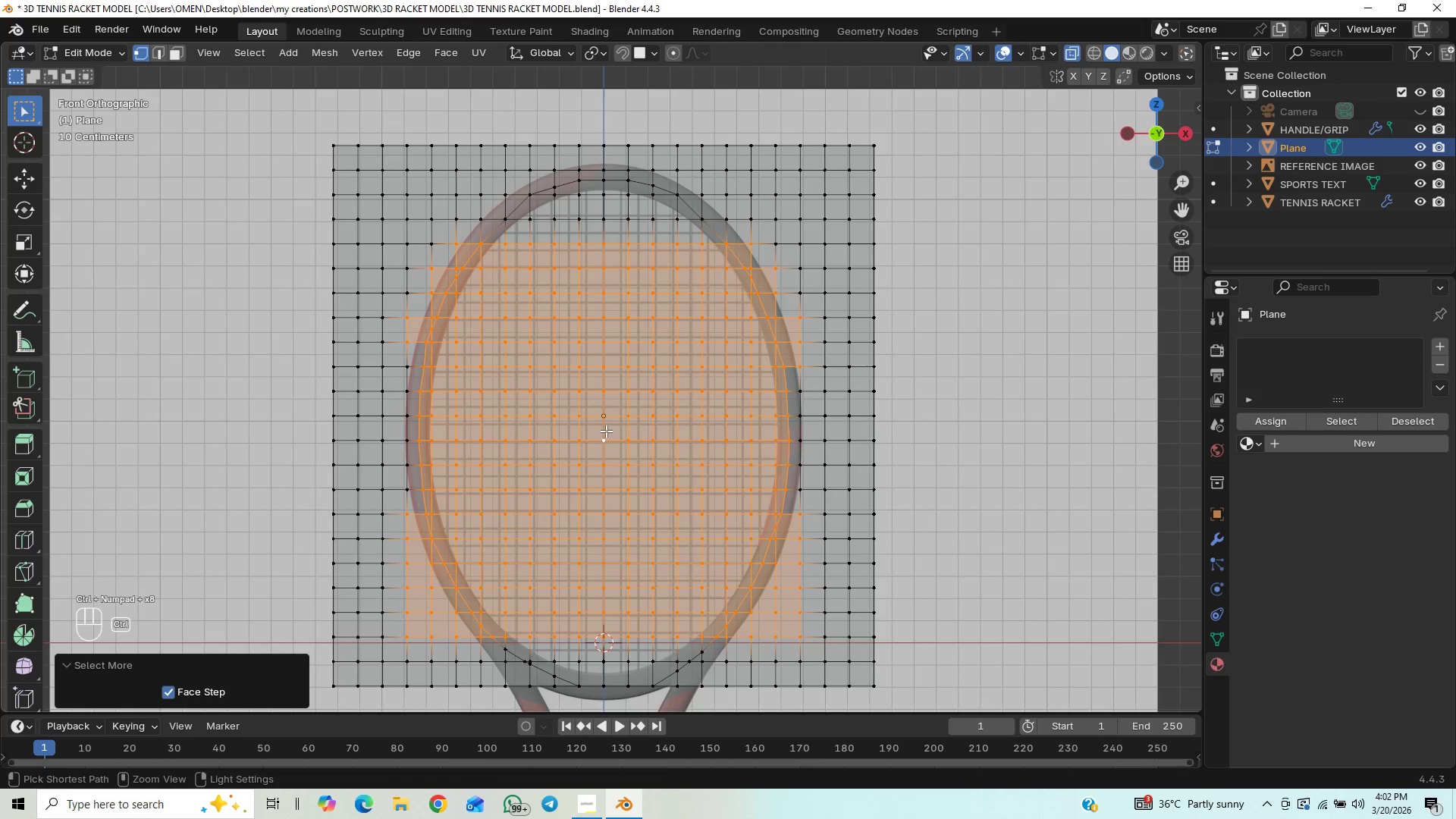 
key(Control+NumpadAdd)
 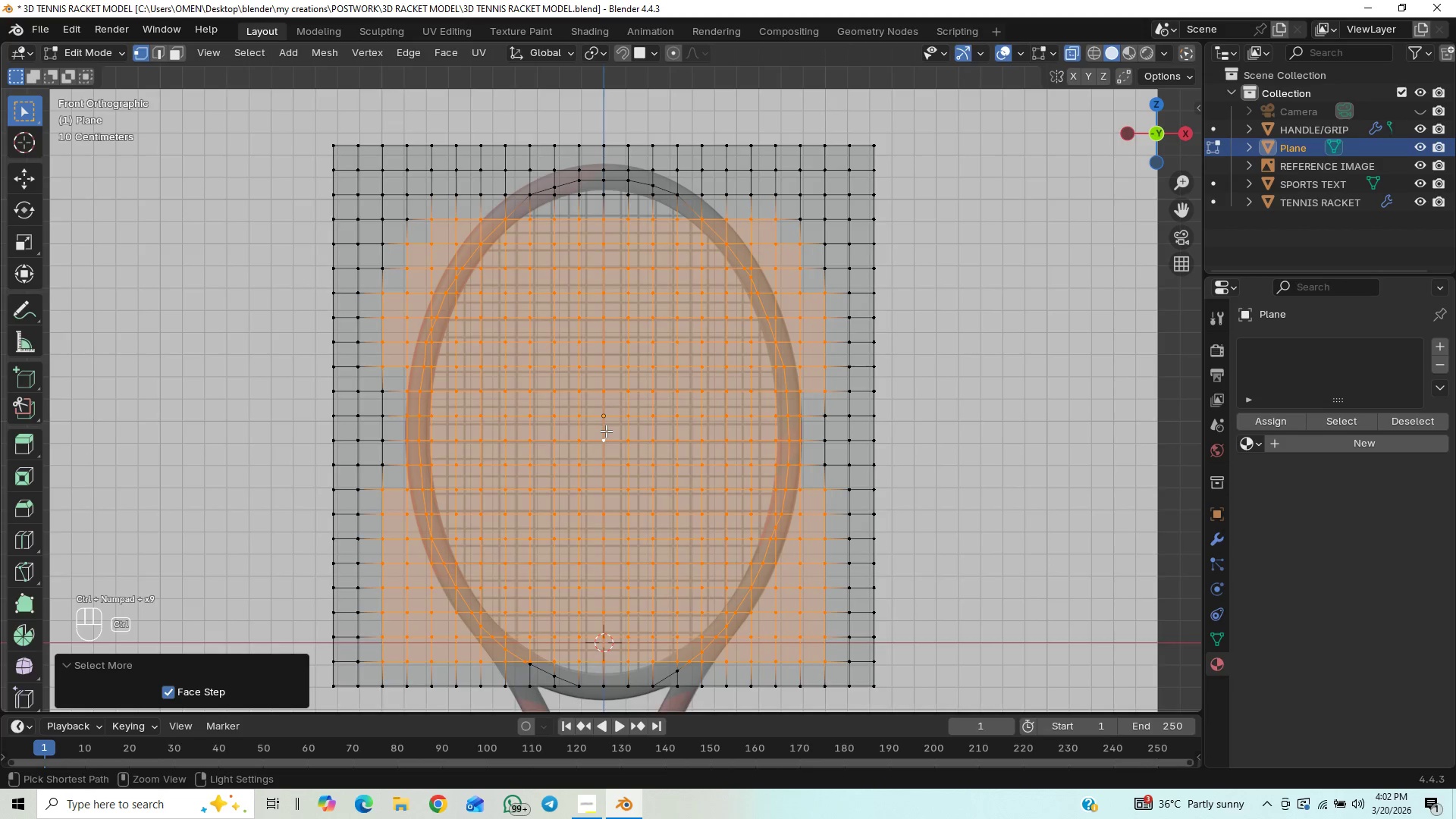 
key(Control+NumpadAdd)
 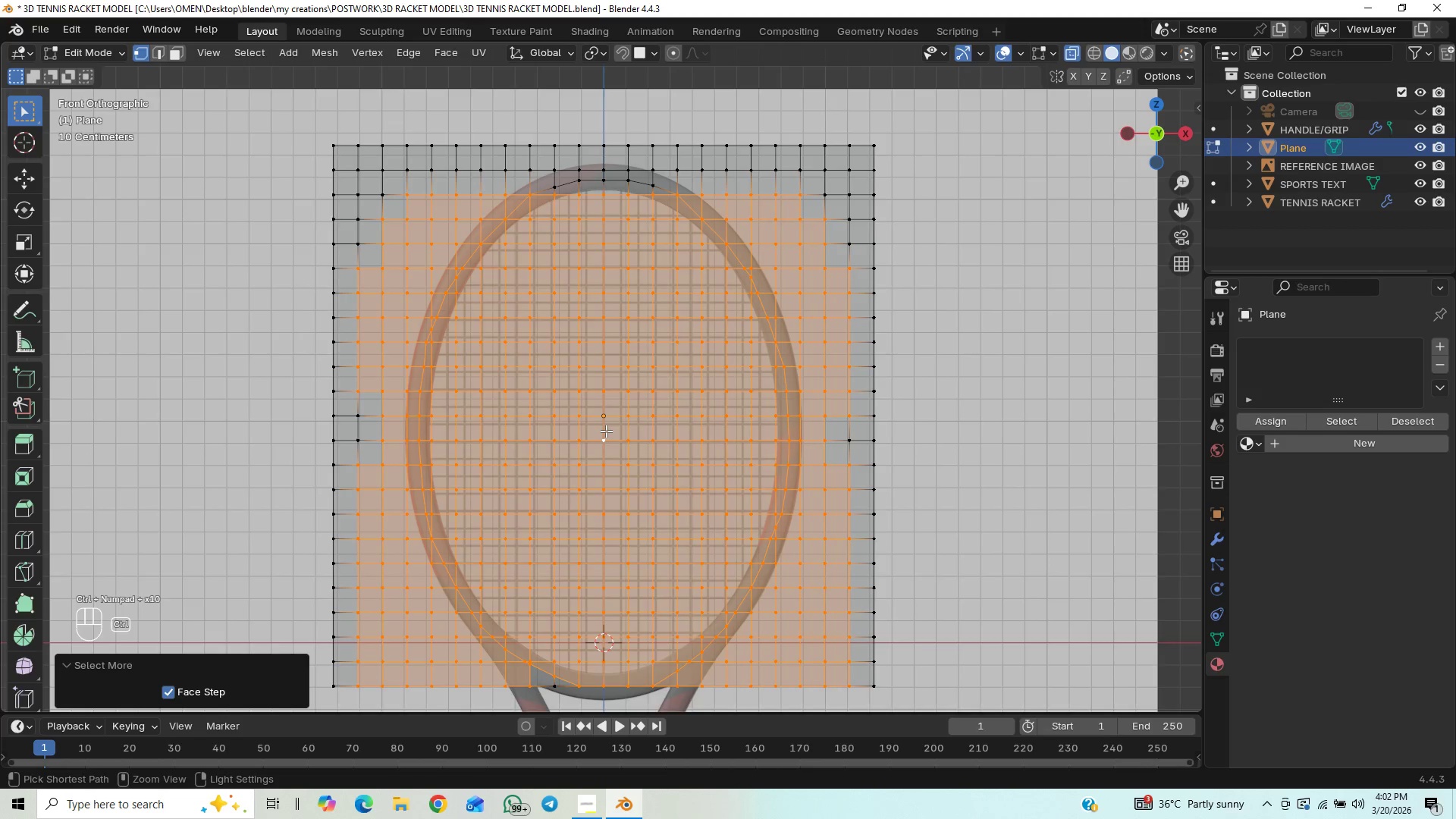 
key(Control+NumpadAdd)
 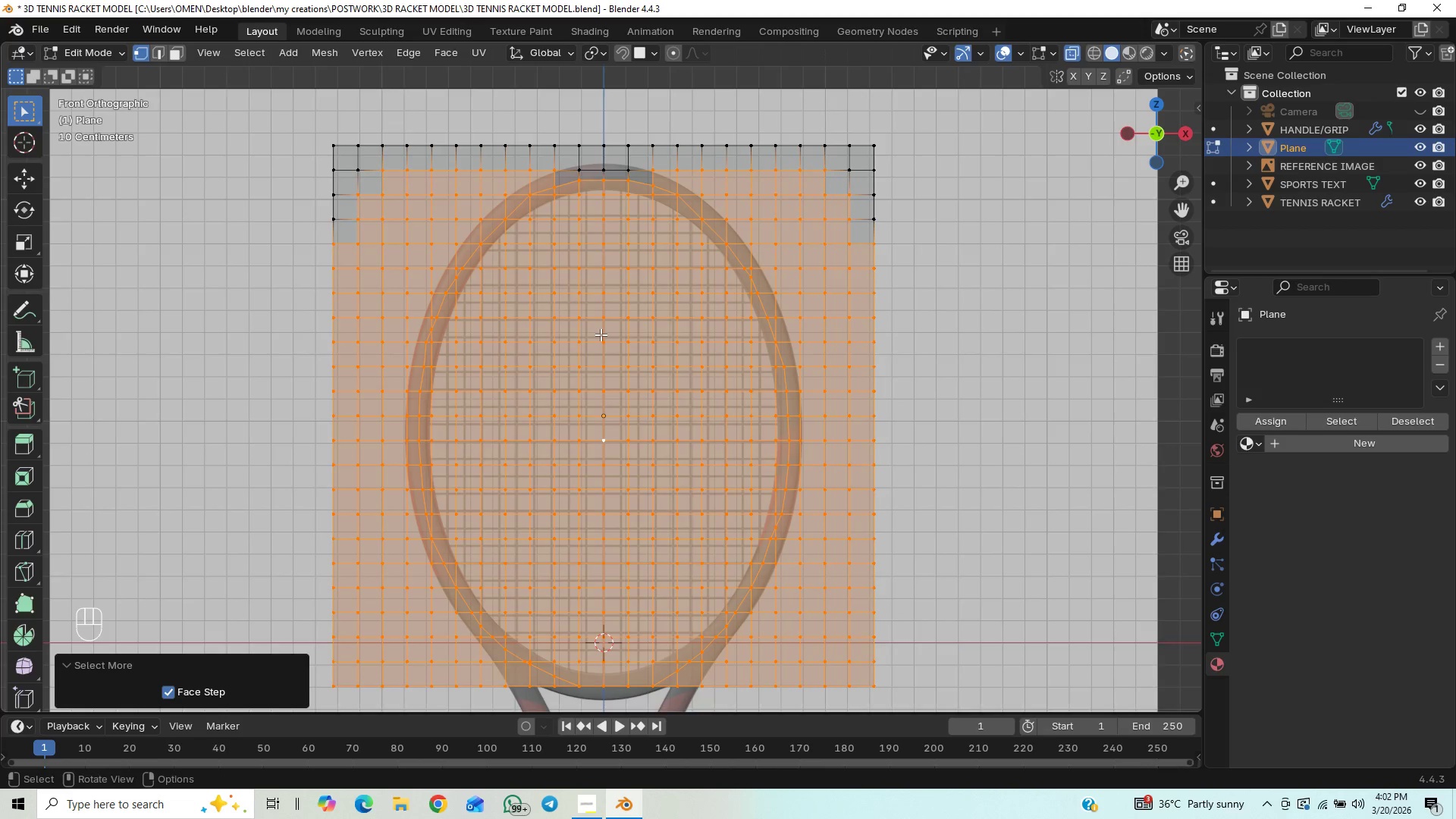 
wait(6.3)
 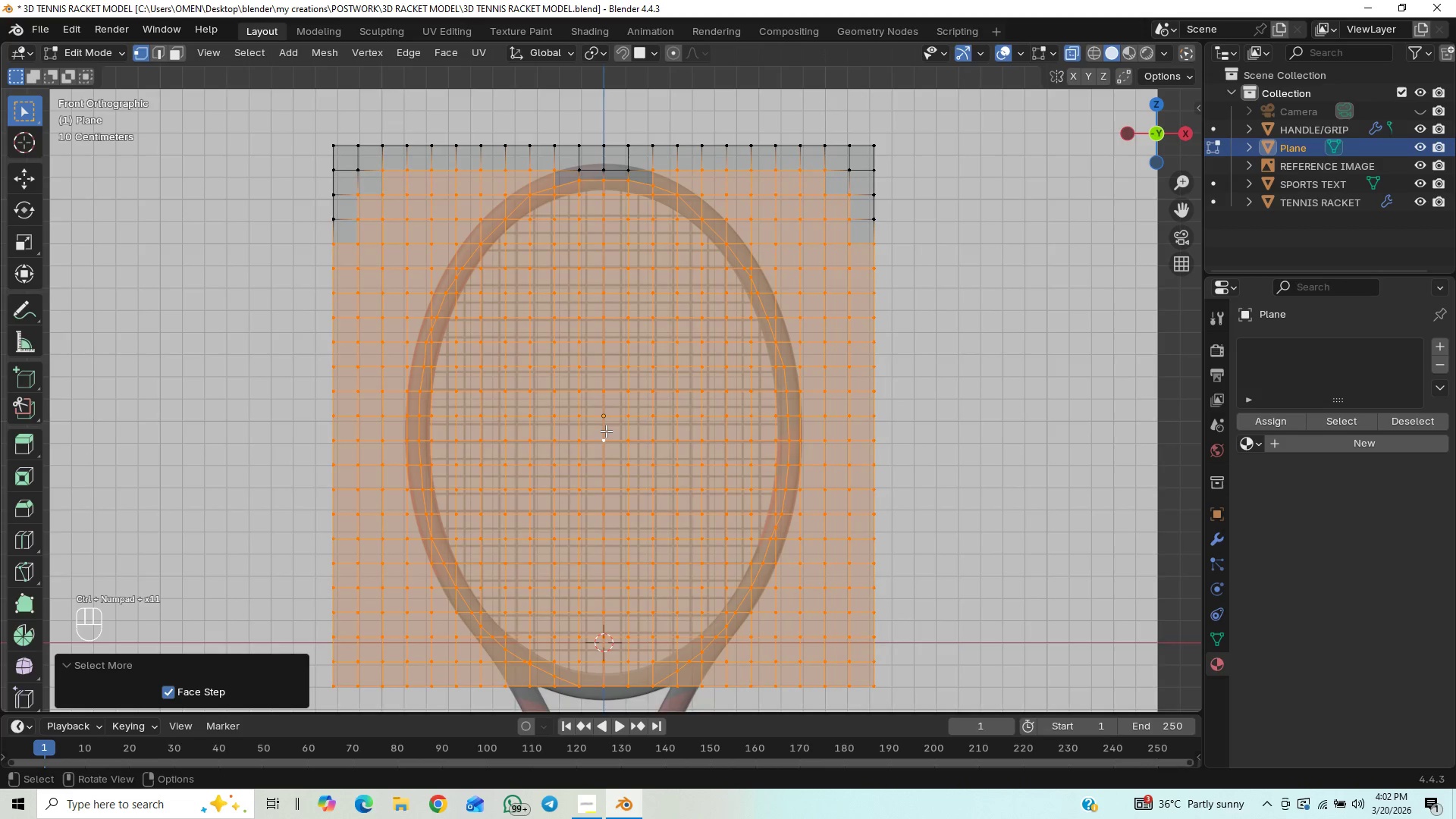 
key(2)
 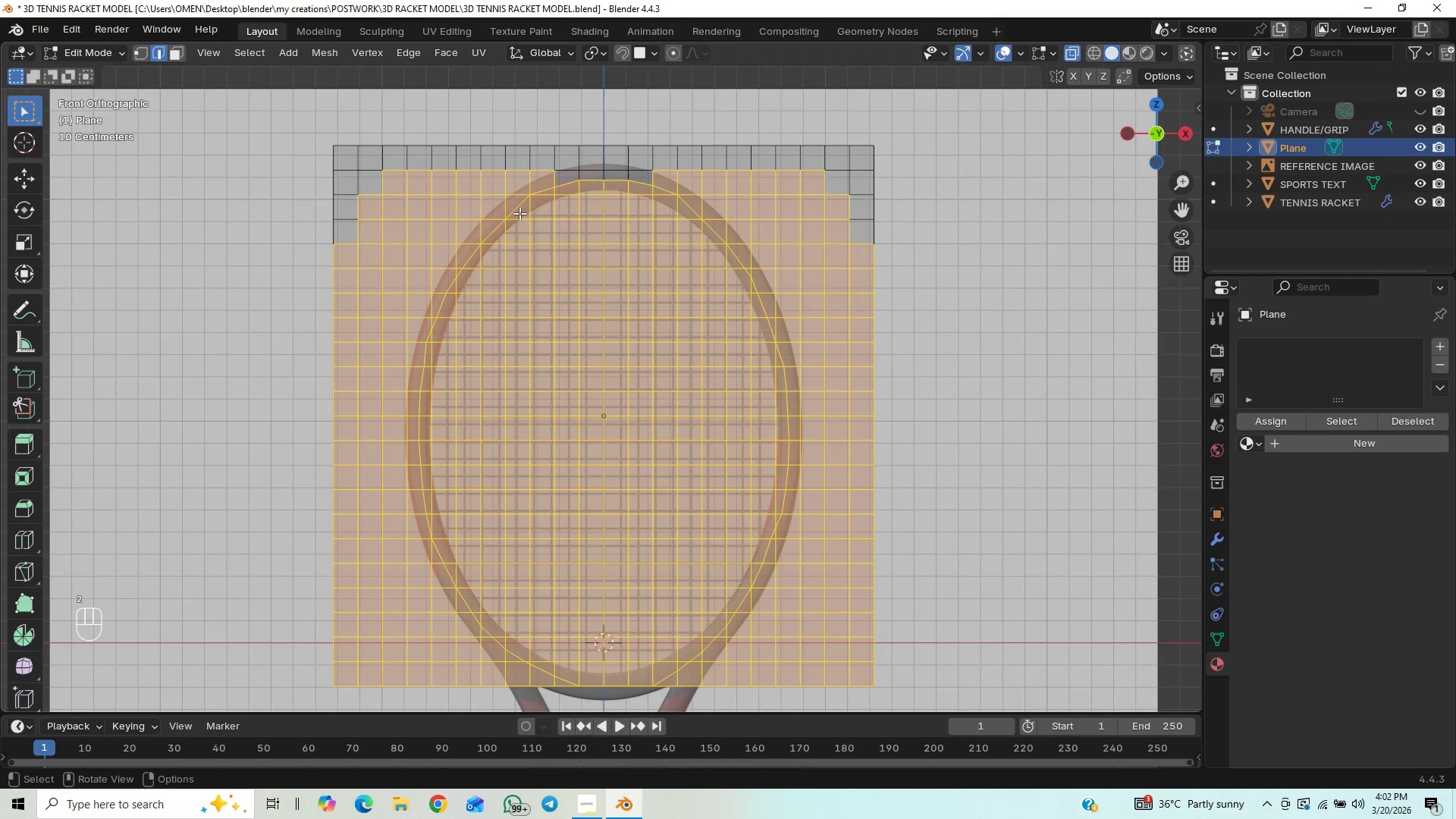 
left_click([519, 206])
 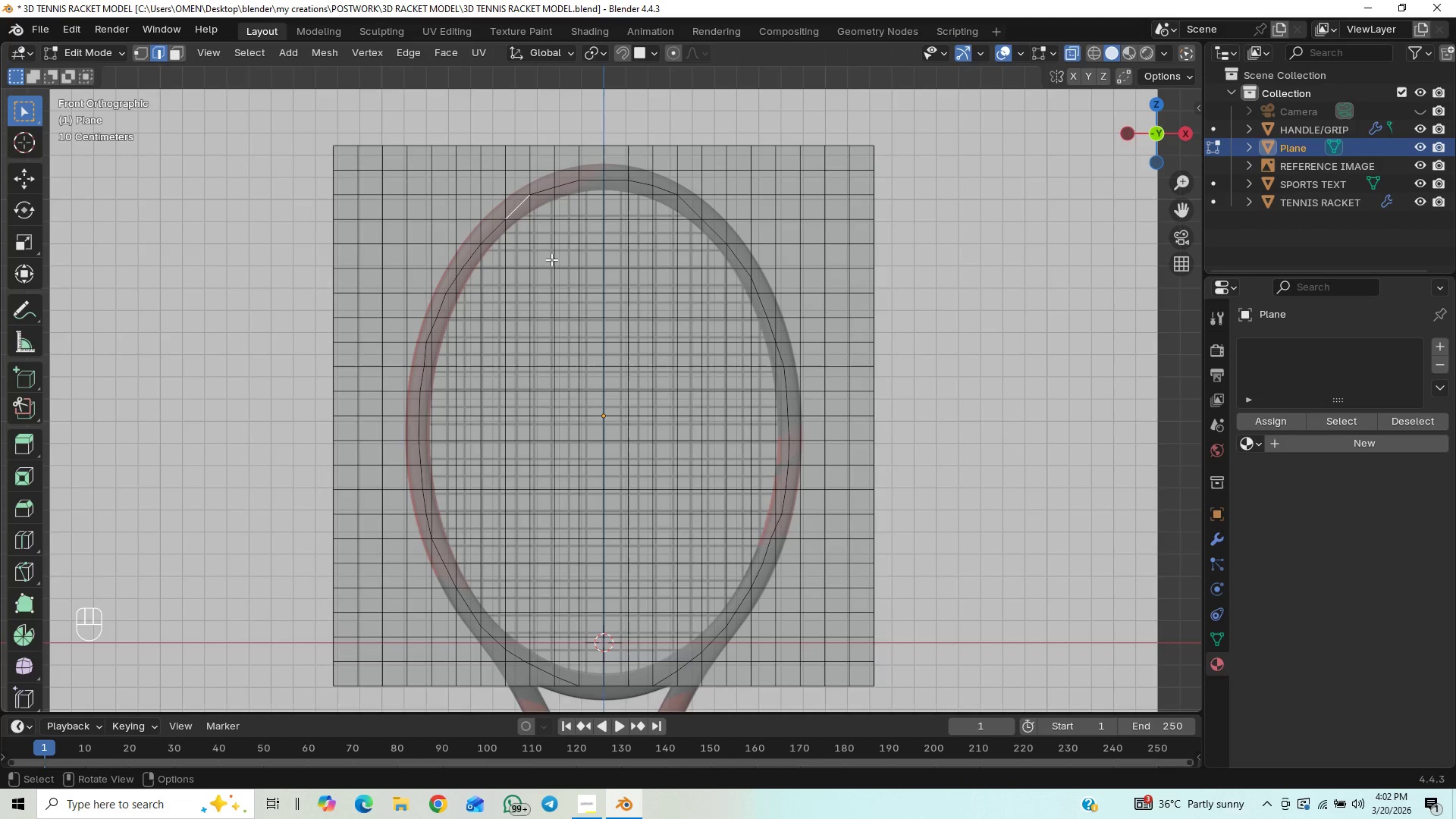 
wait(5.48)
 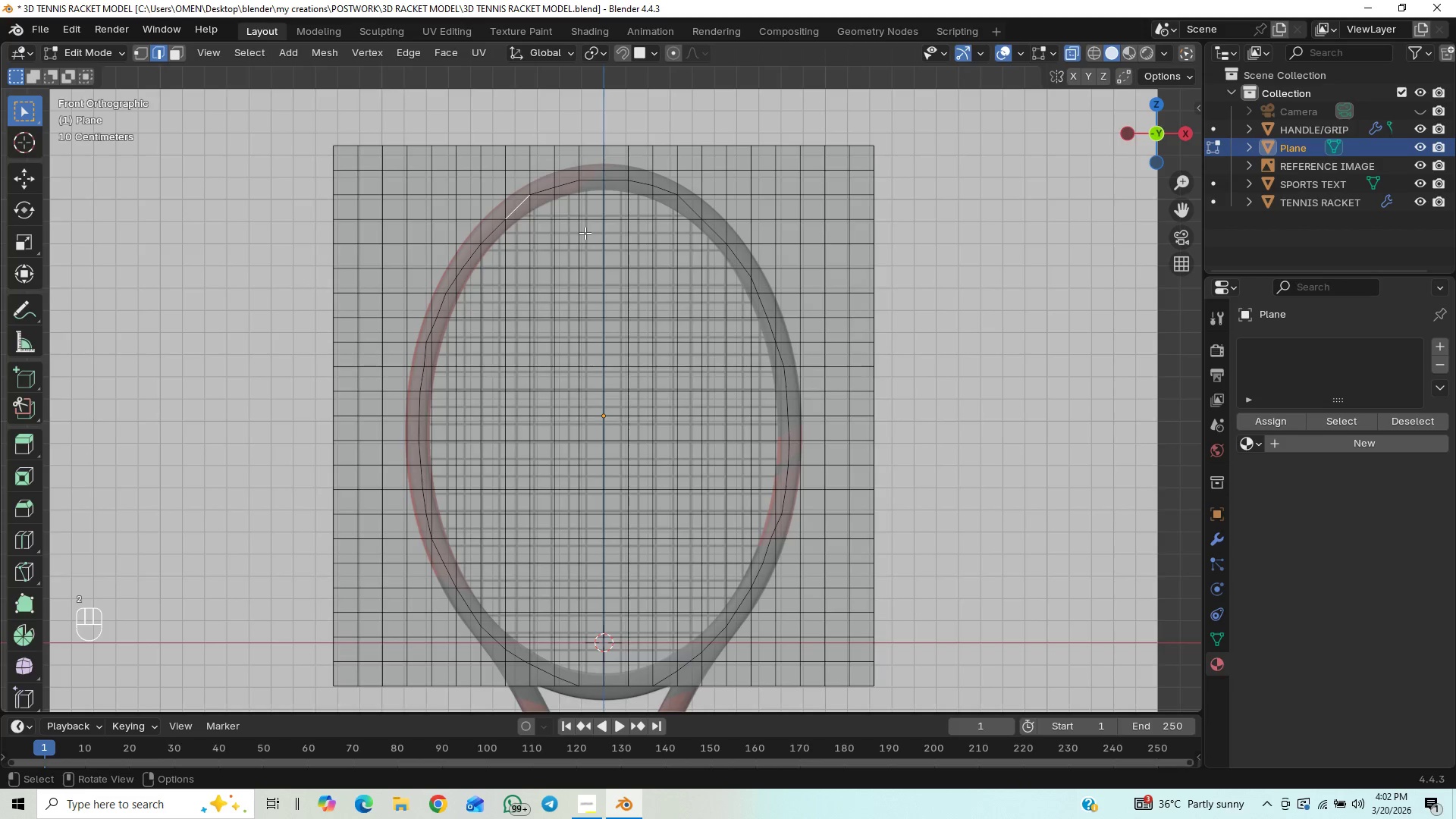 
hold_key(key=AltLeft, duration=1.53)
left_click([546, 189])
 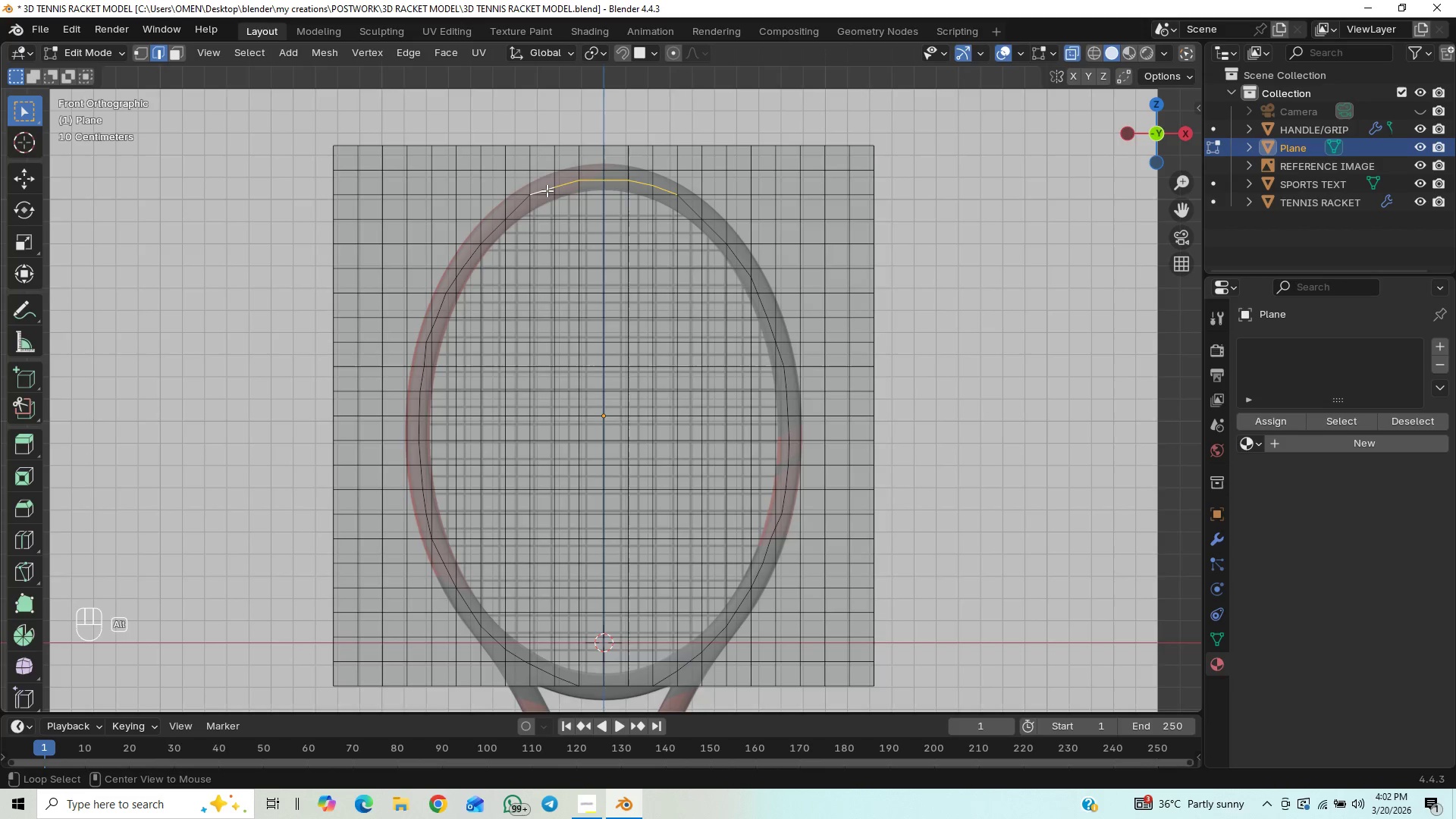 
key(Alt+AltLeft)
 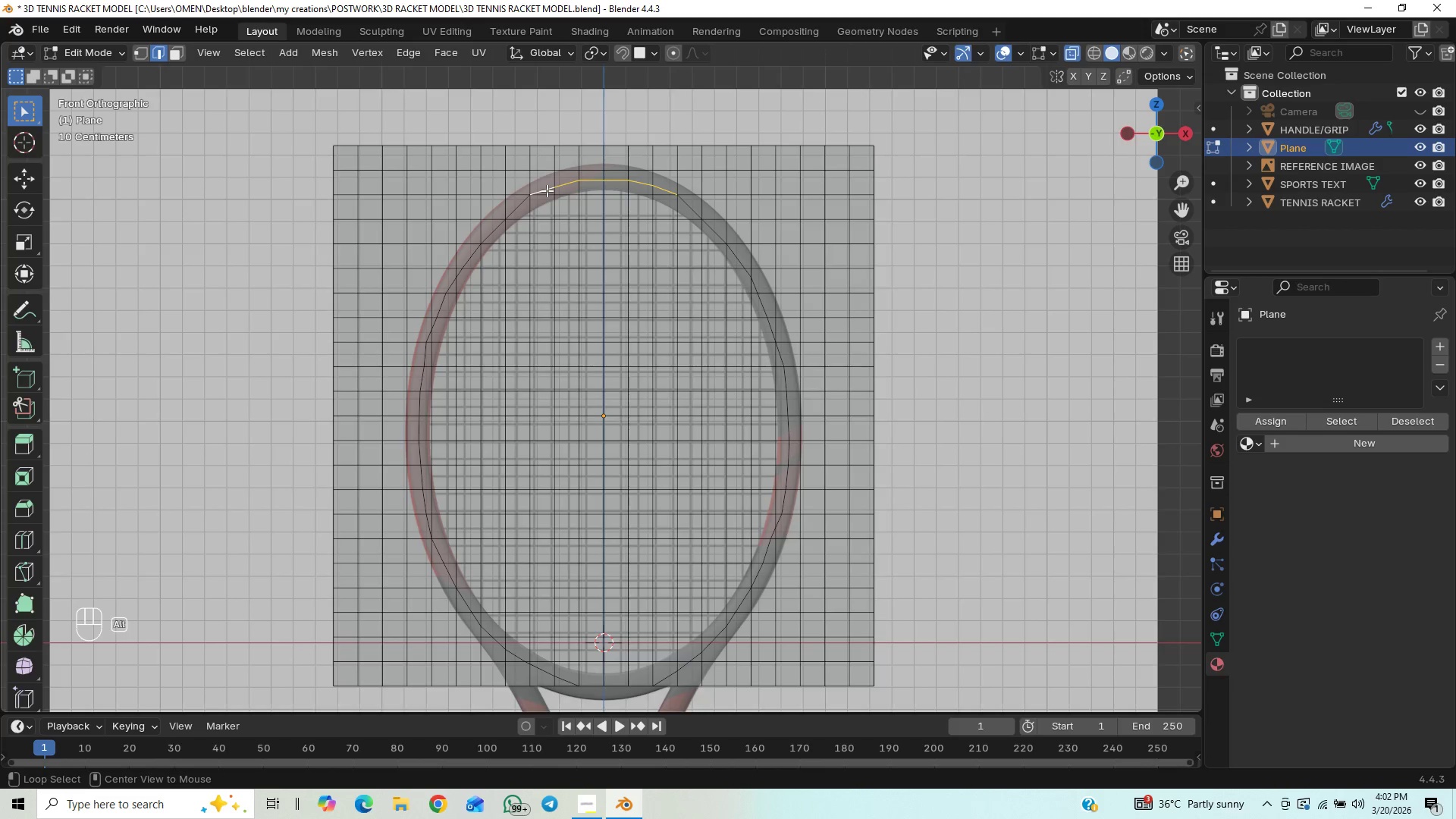 
key(Alt+AltLeft)
 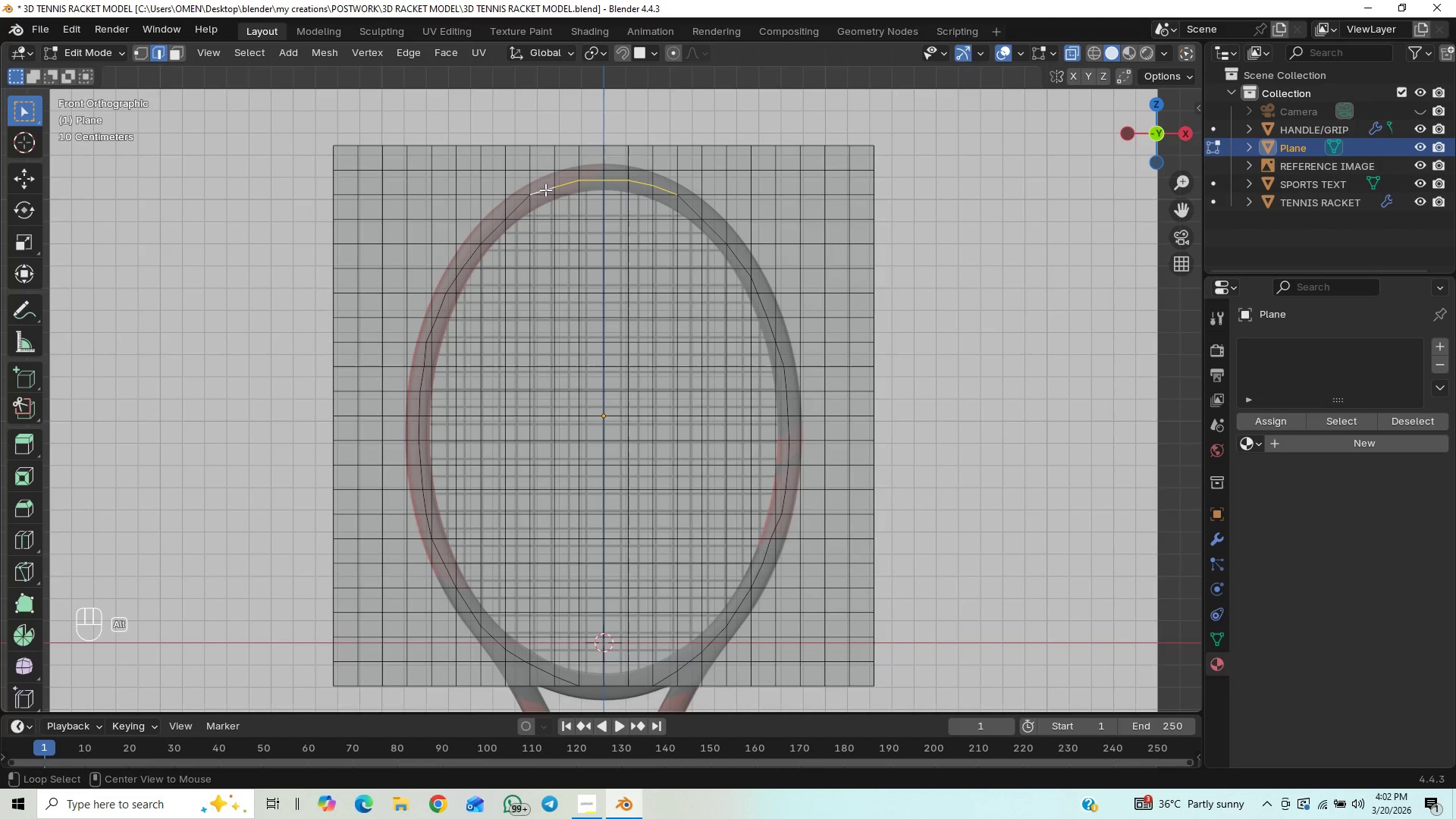 
key(Alt+AltLeft)
 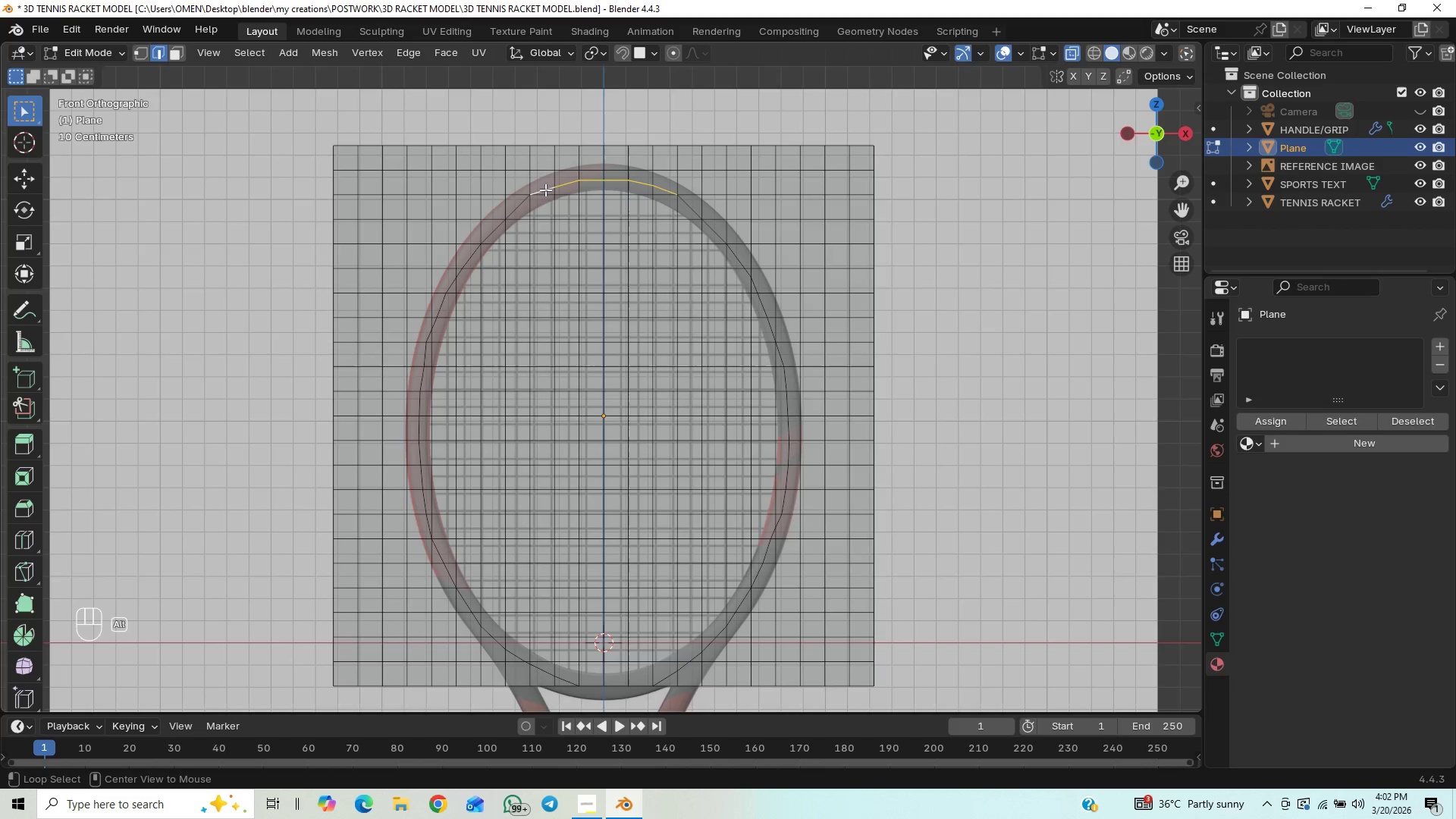 
key(Alt+AltLeft)
 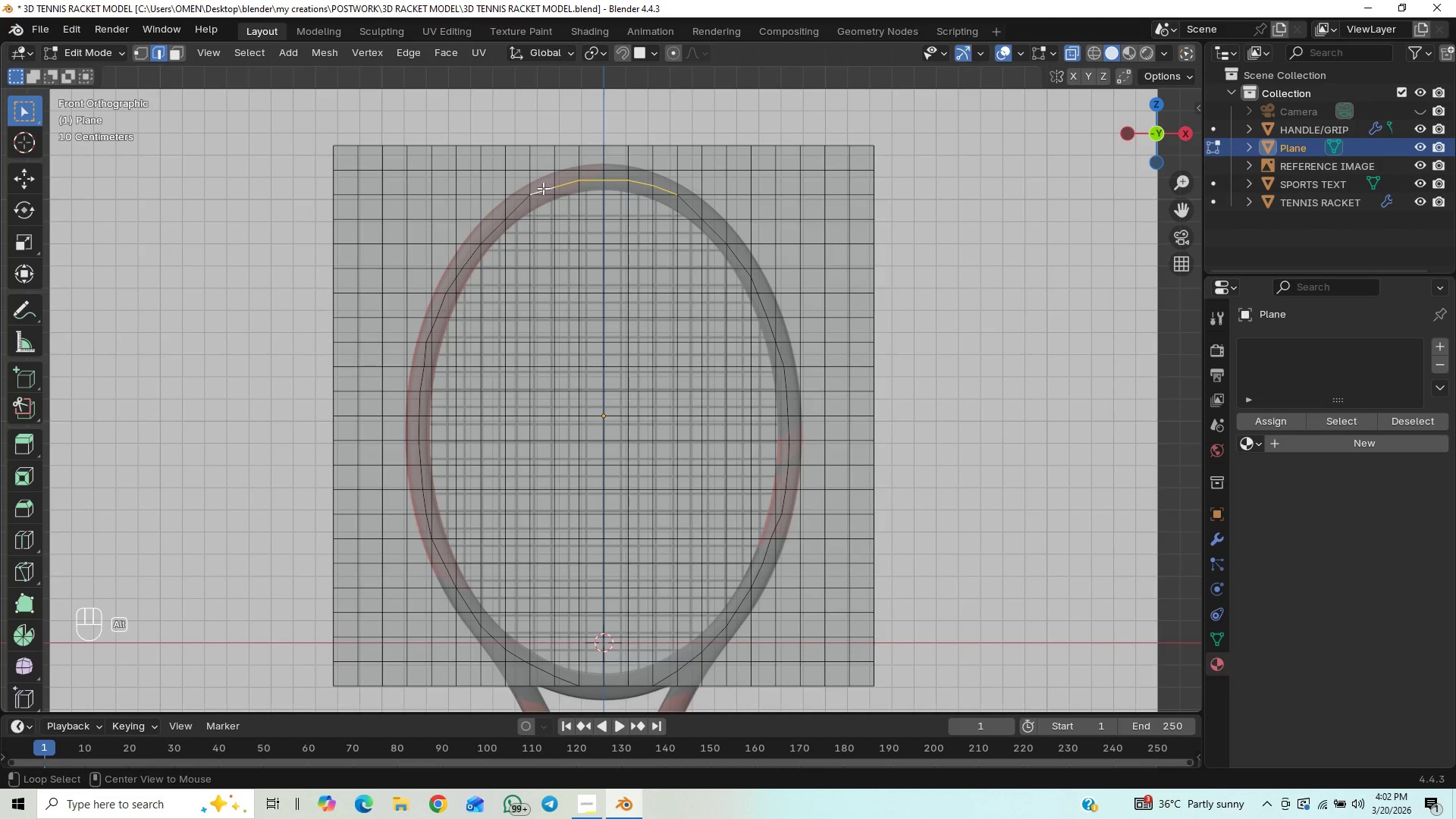 
key(Alt+AltLeft)
 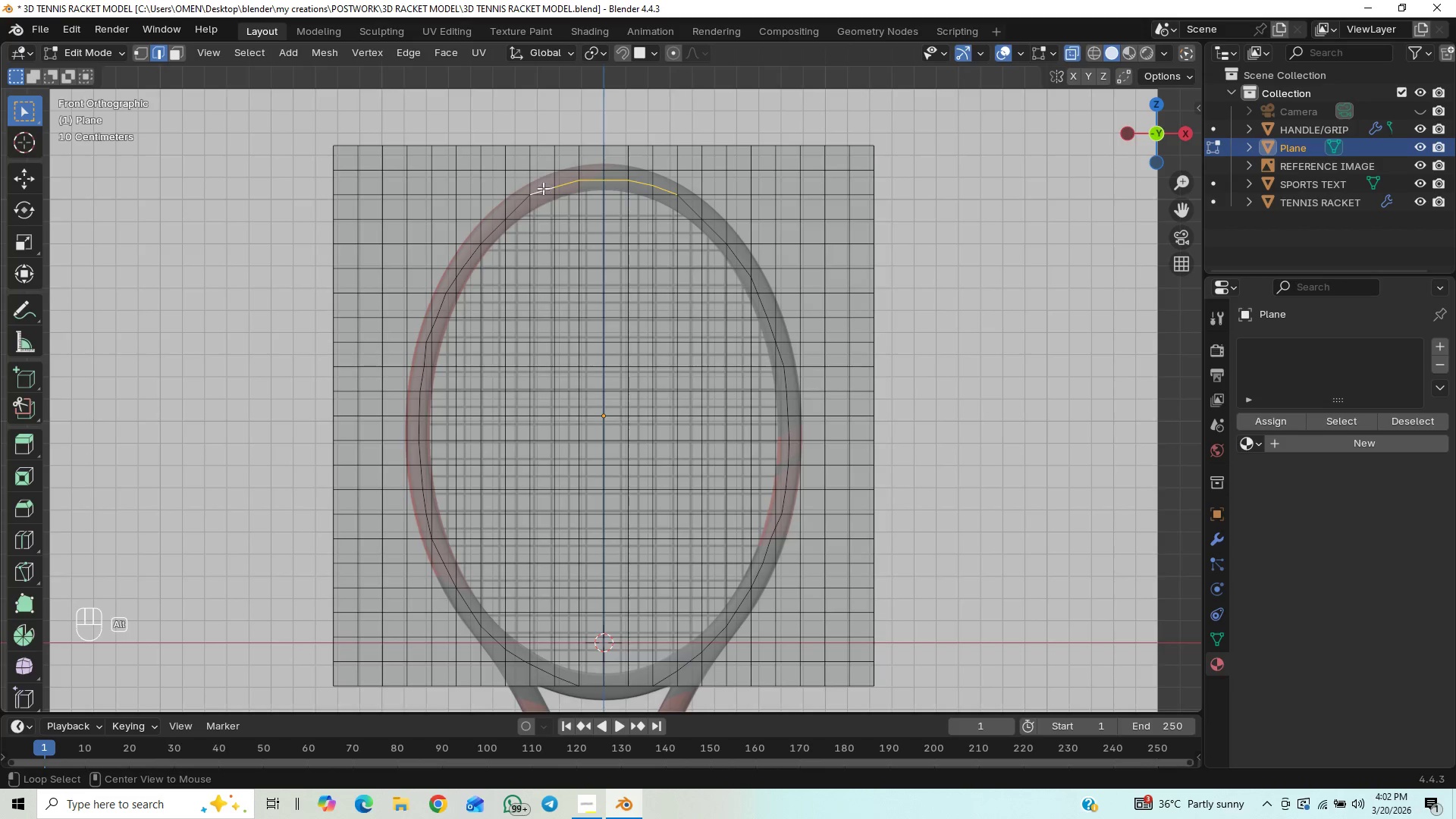 
key(Alt+AltLeft)
 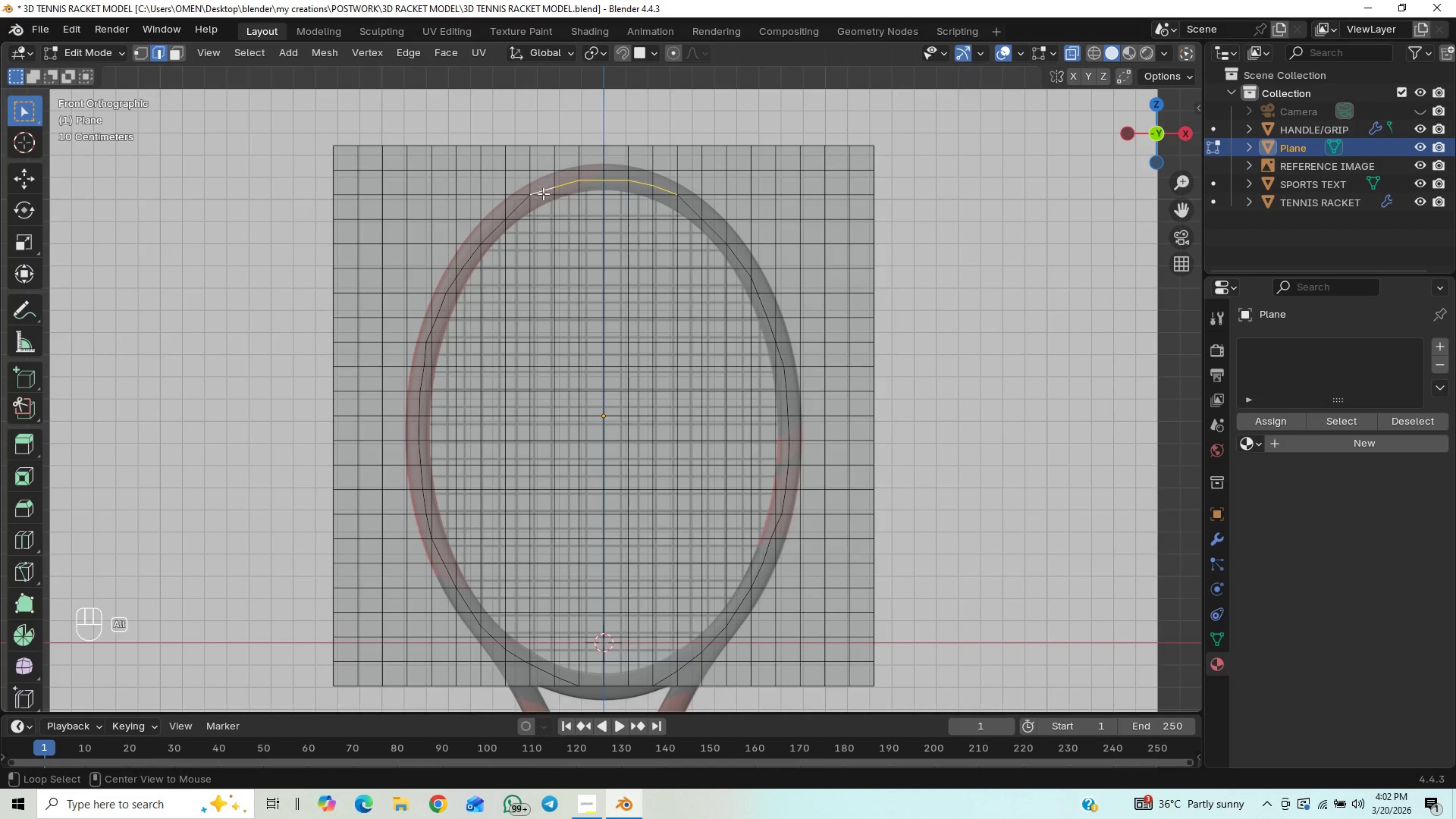 
key(Alt+AltLeft)
 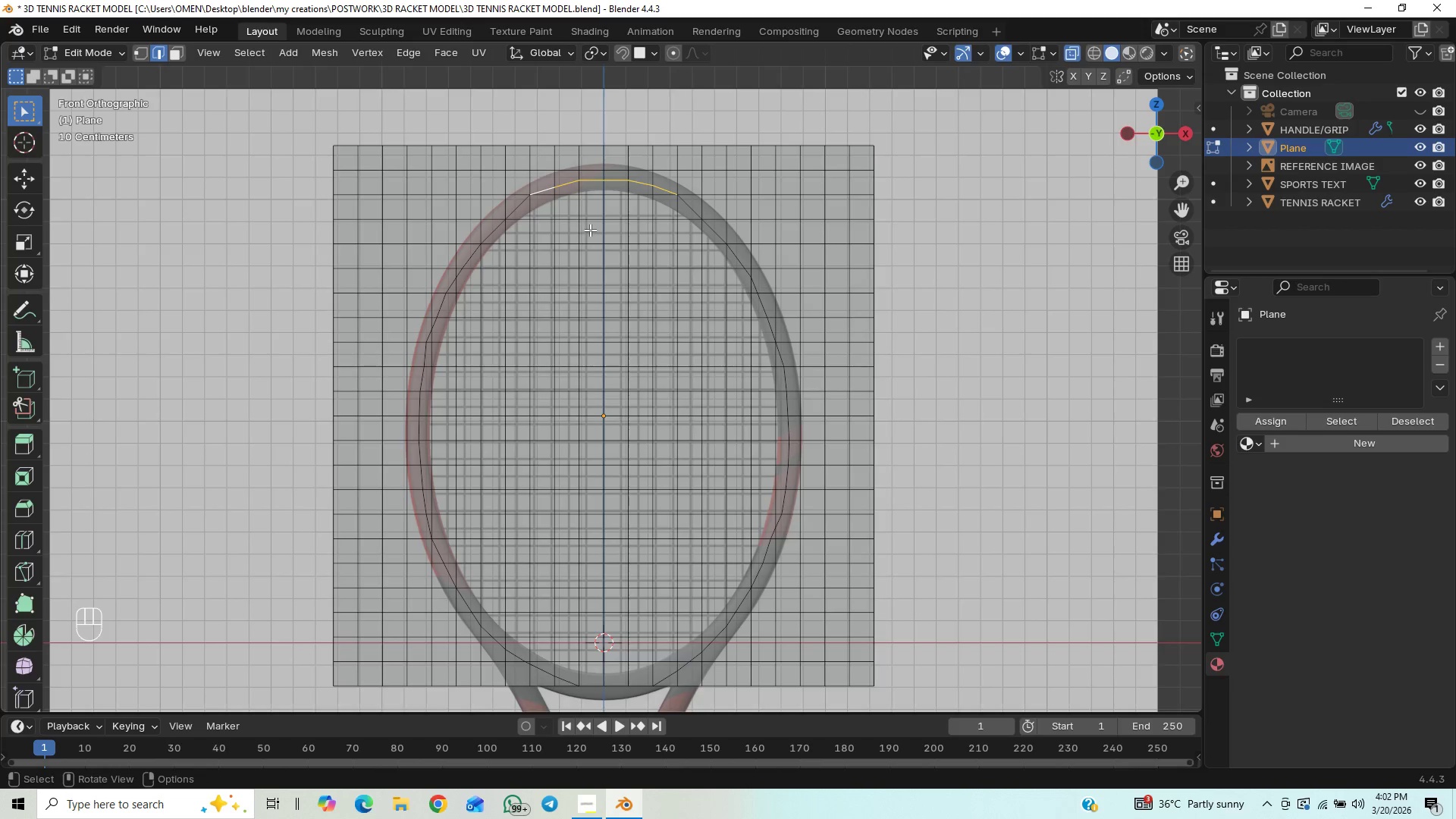 
hold_key(key=ShiftLeft, duration=22.42)
hold_key(key=AltLeft, duration=1.5)
left_click([517, 209])
 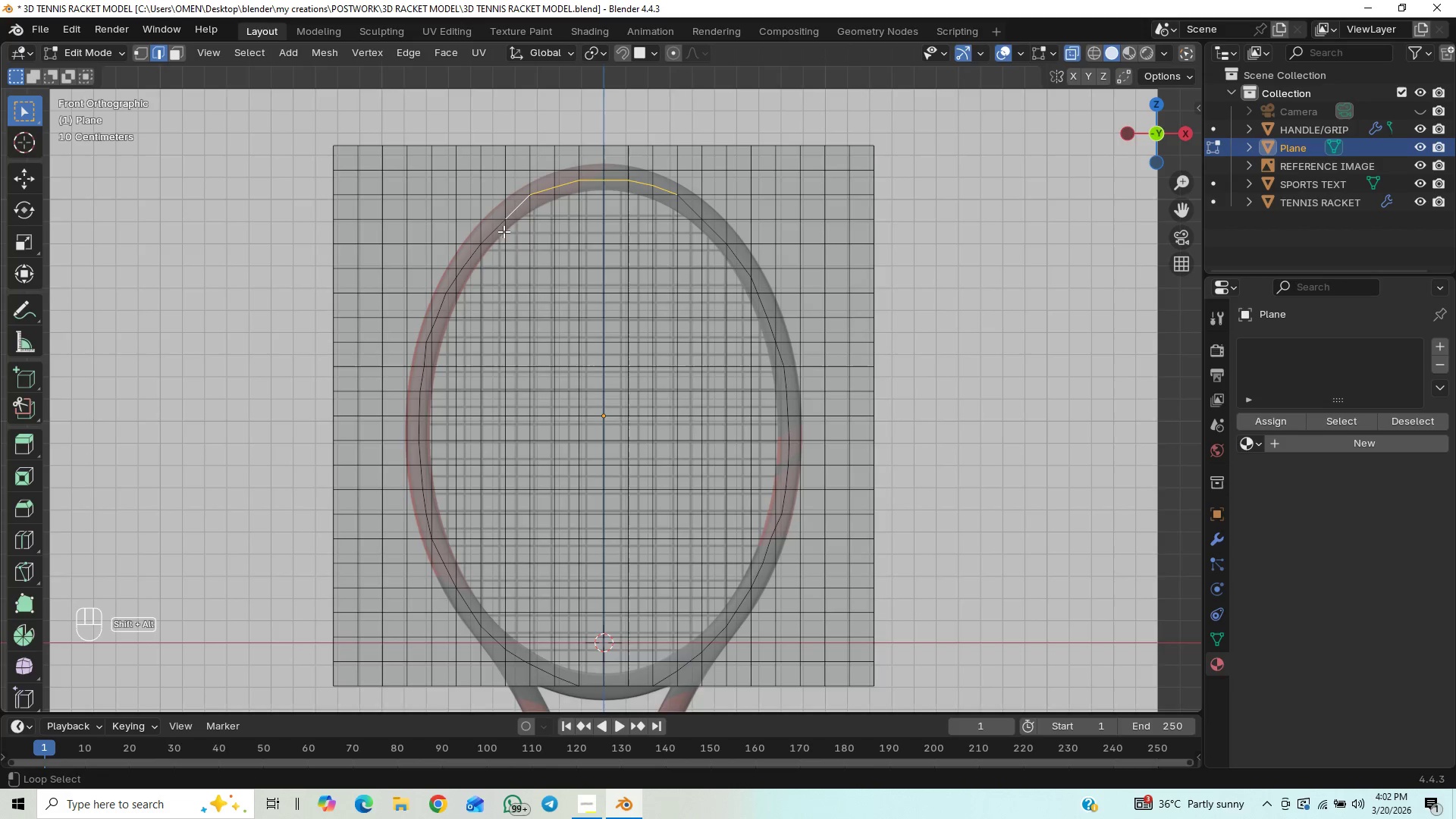 
hold_key(key=AltLeft, duration=1.52)
left_click([492, 228])
 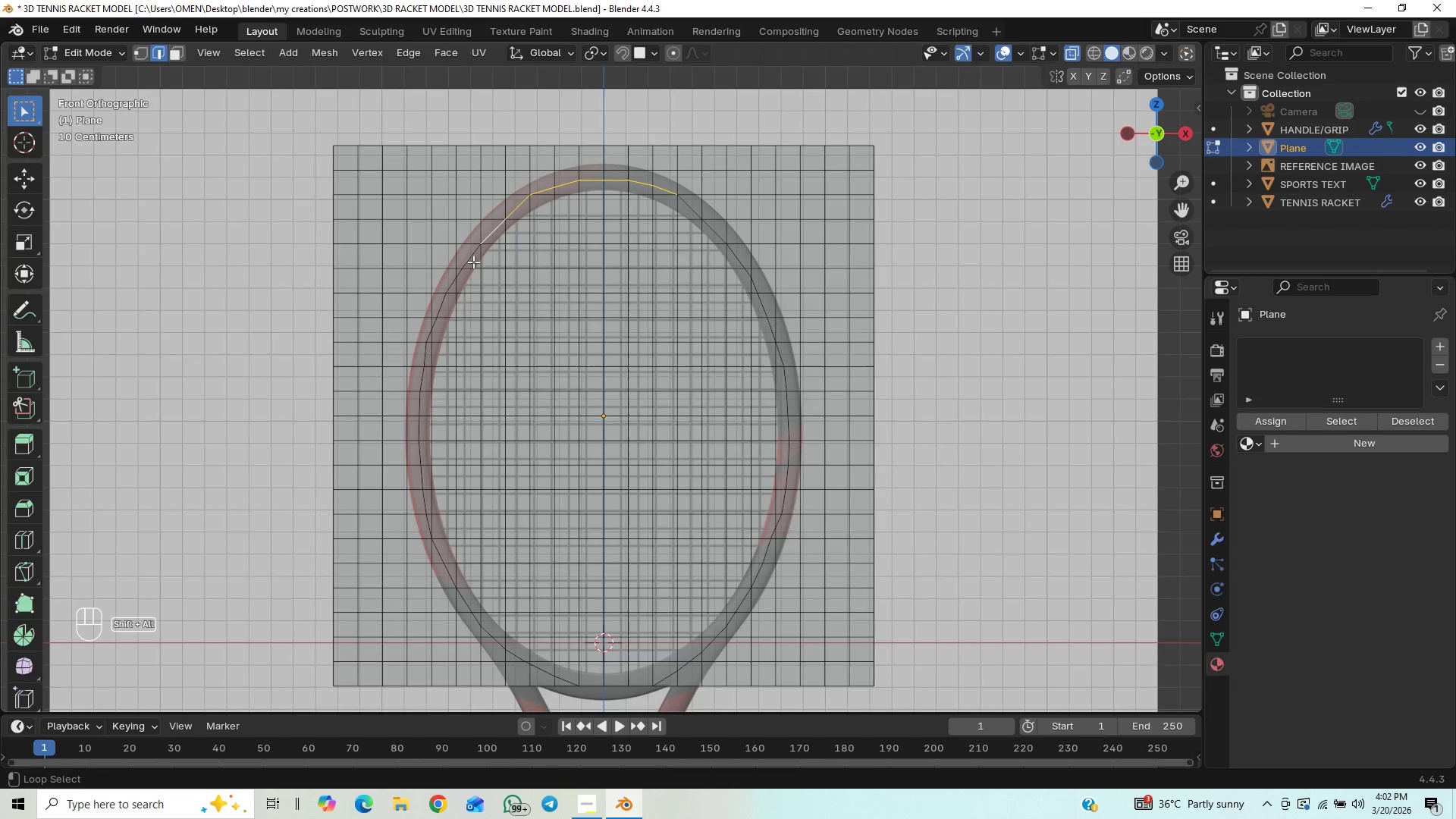 
hold_key(key=AltLeft, duration=1.52)
left_click([469, 259])
 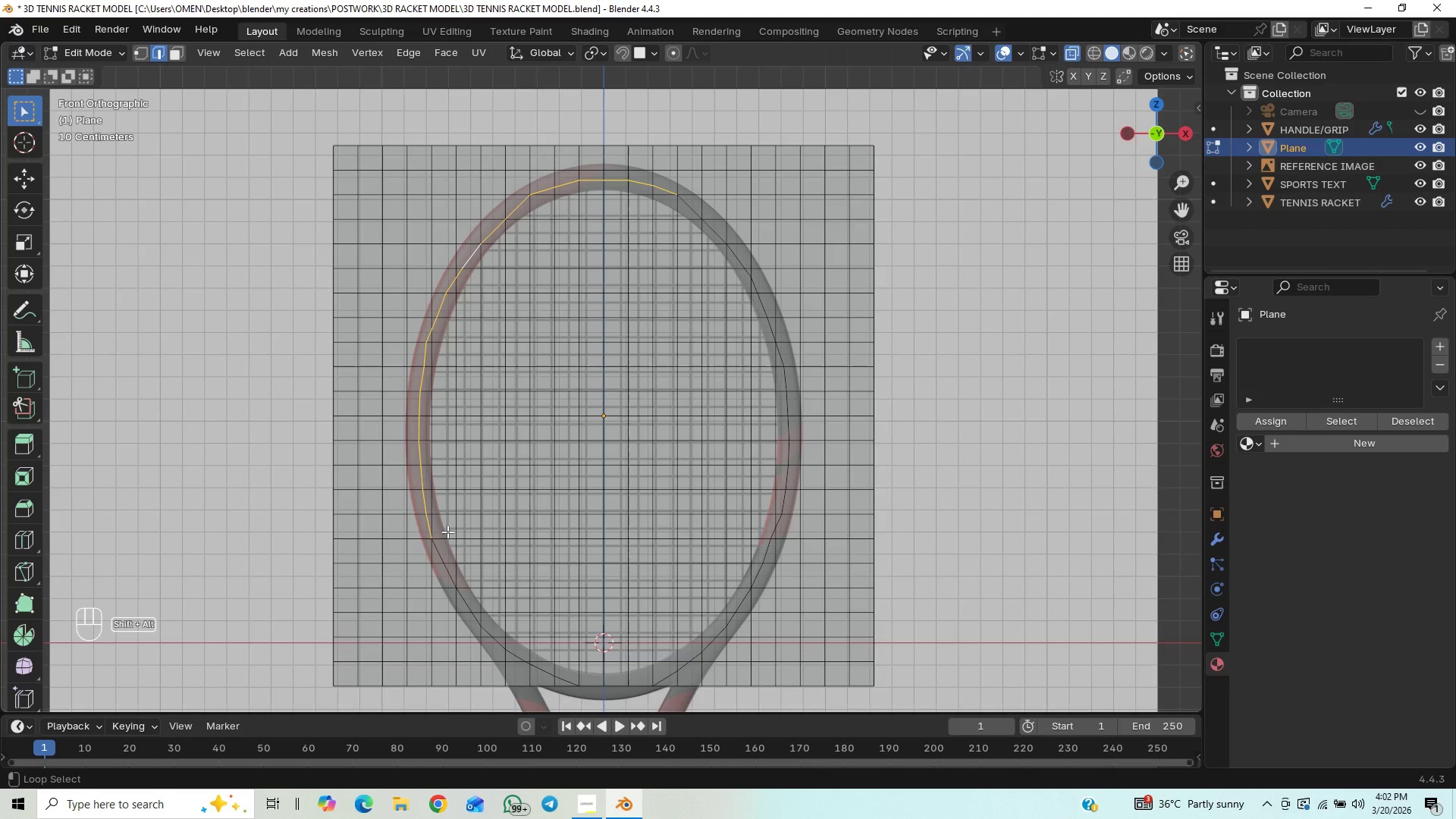 
left_click([441, 556])
 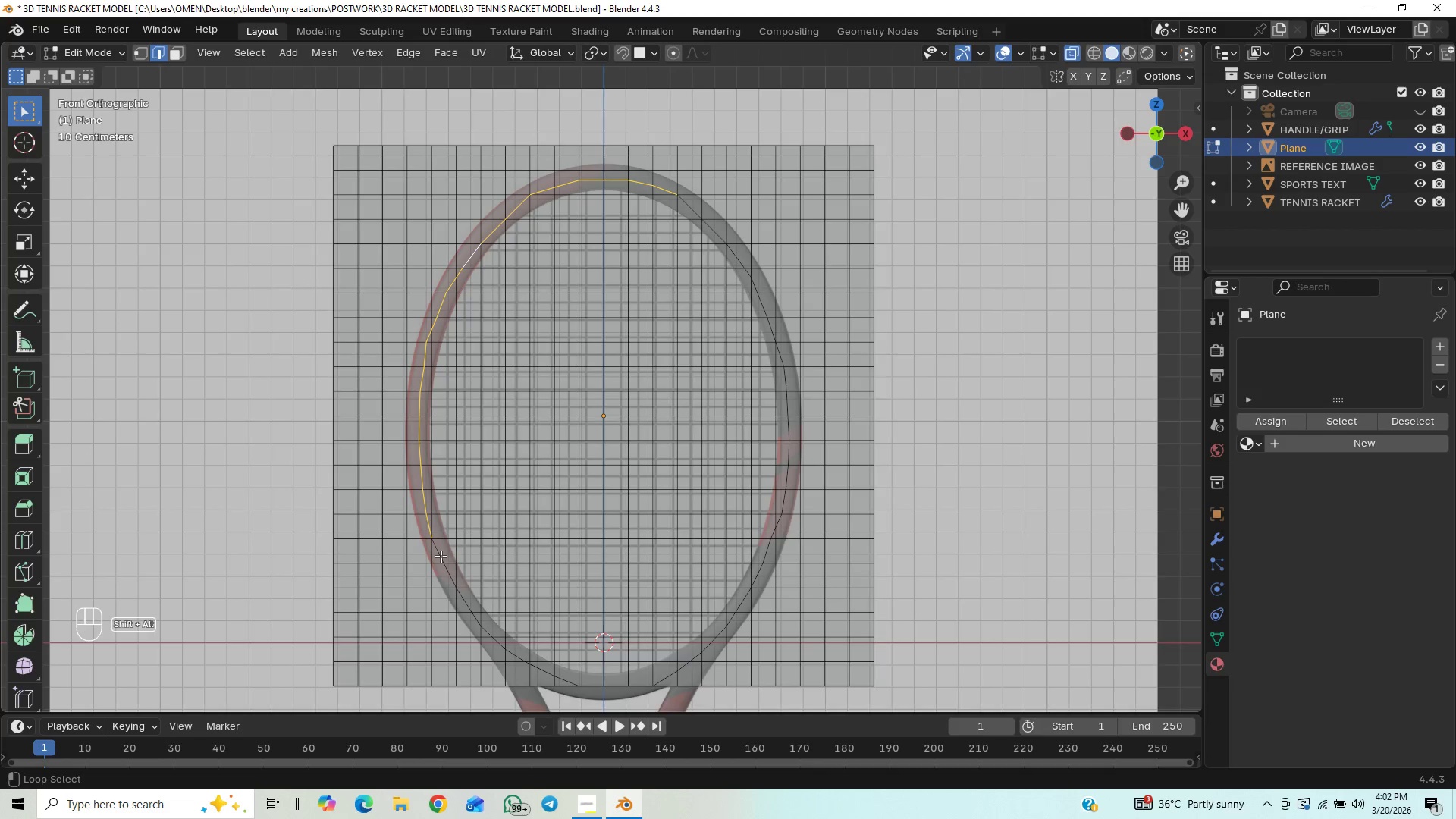 
hold_key(key=AltLeft, duration=1.5)
 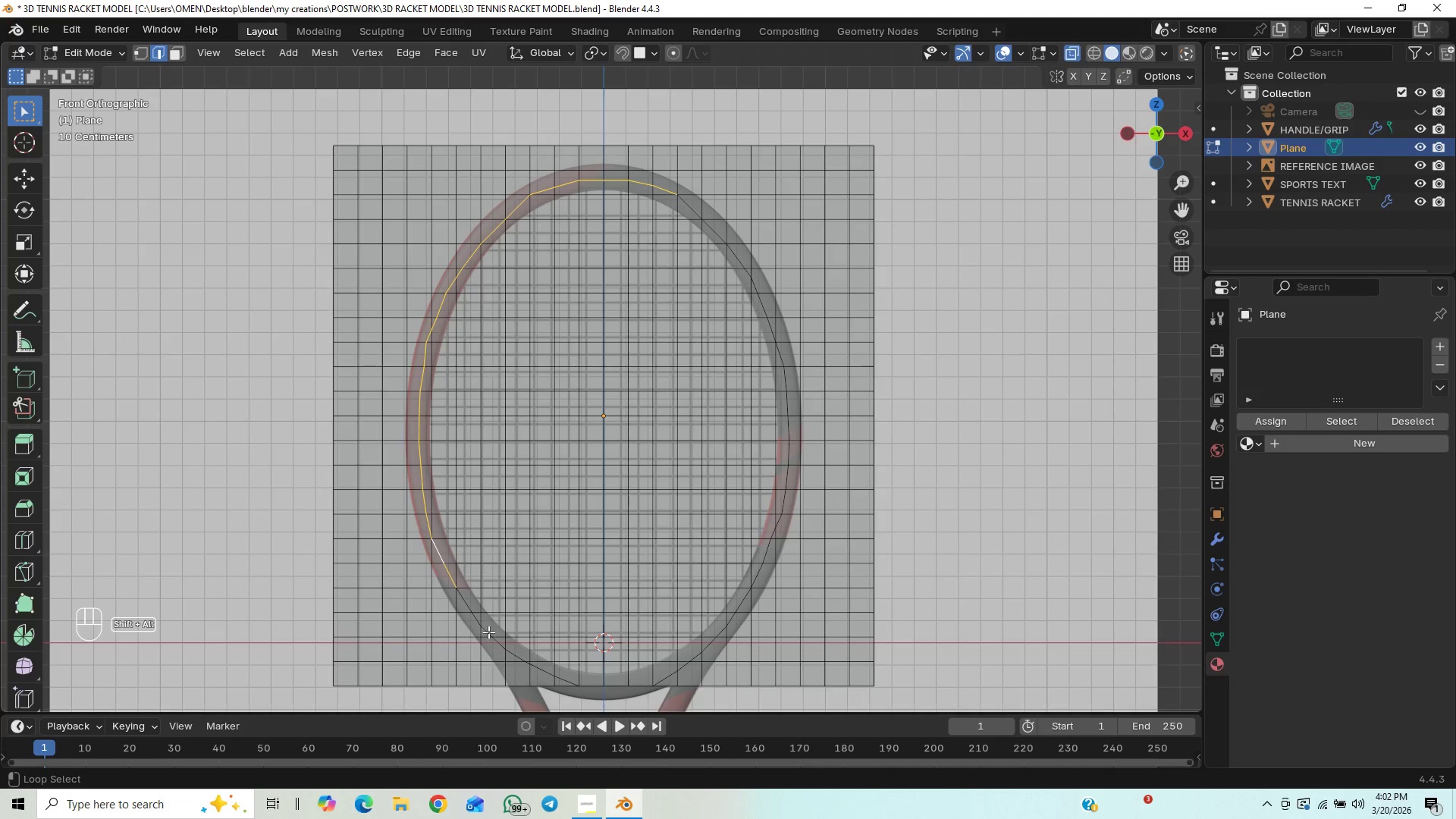 
hold_key(key=AltLeft, duration=1.51)
left_click([475, 619])
 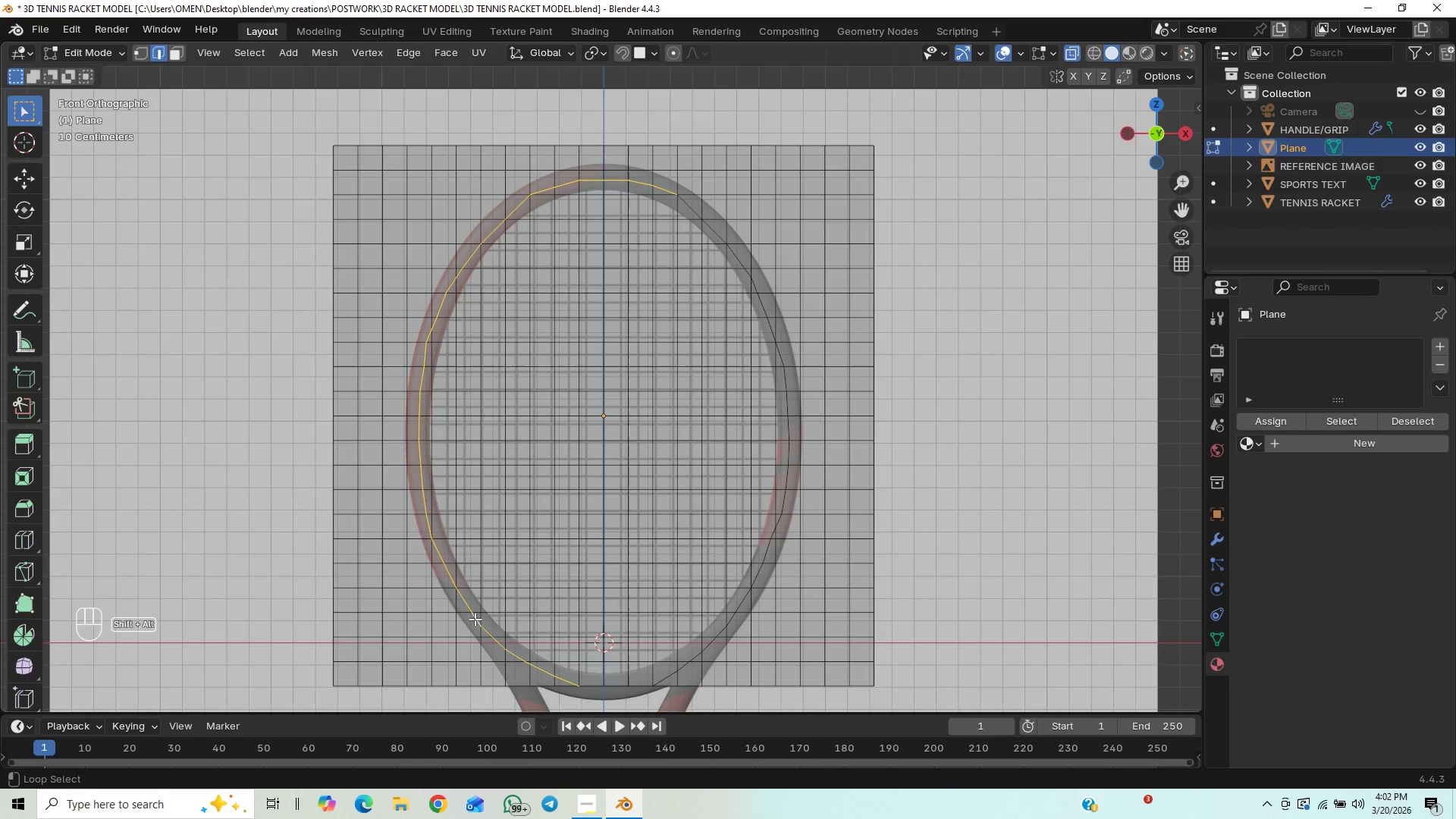 
hold_key(key=AltLeft, duration=1.52)
 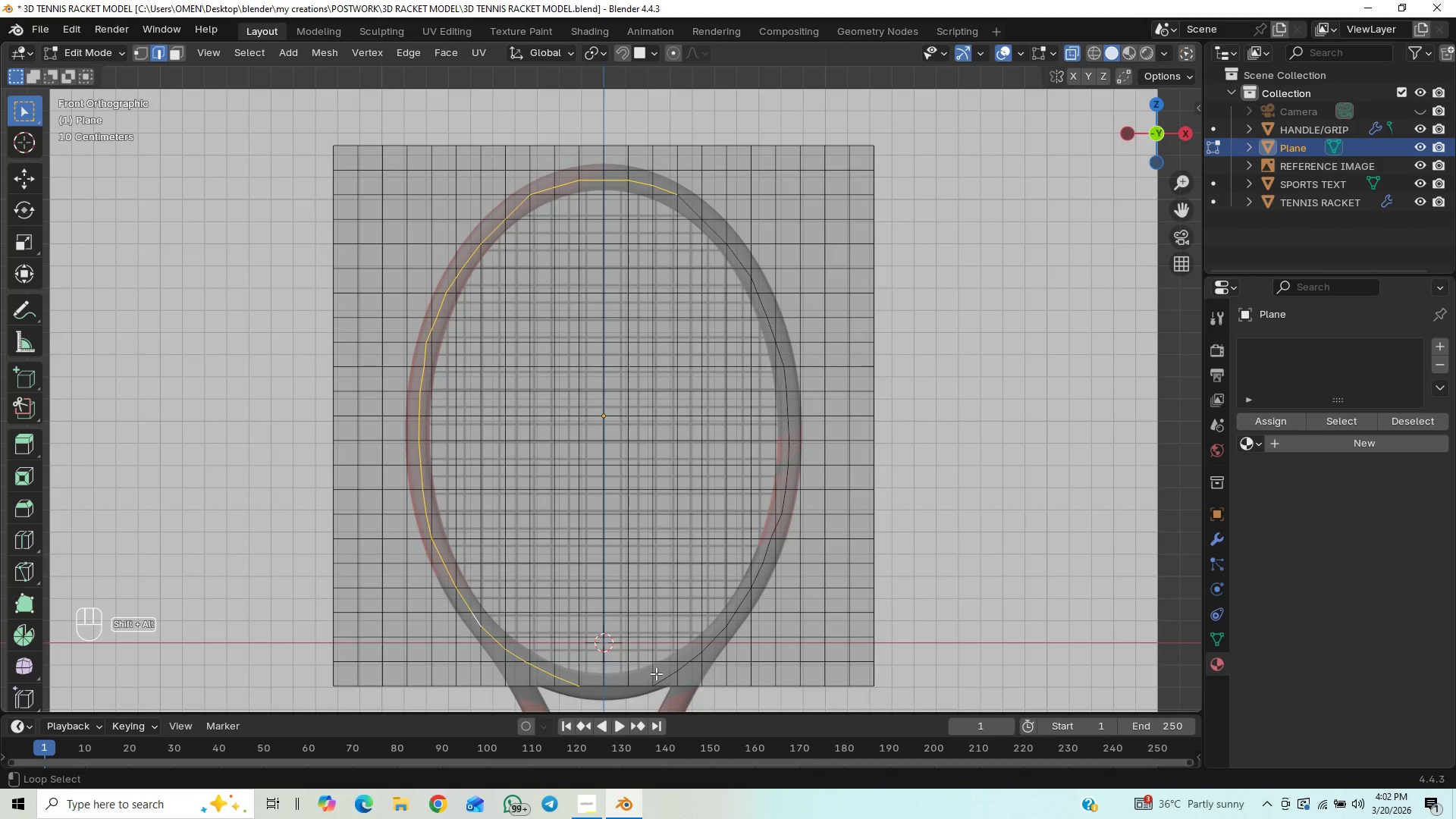 
hold_key(key=AltLeft, duration=1.5)
left_click([673, 671])
 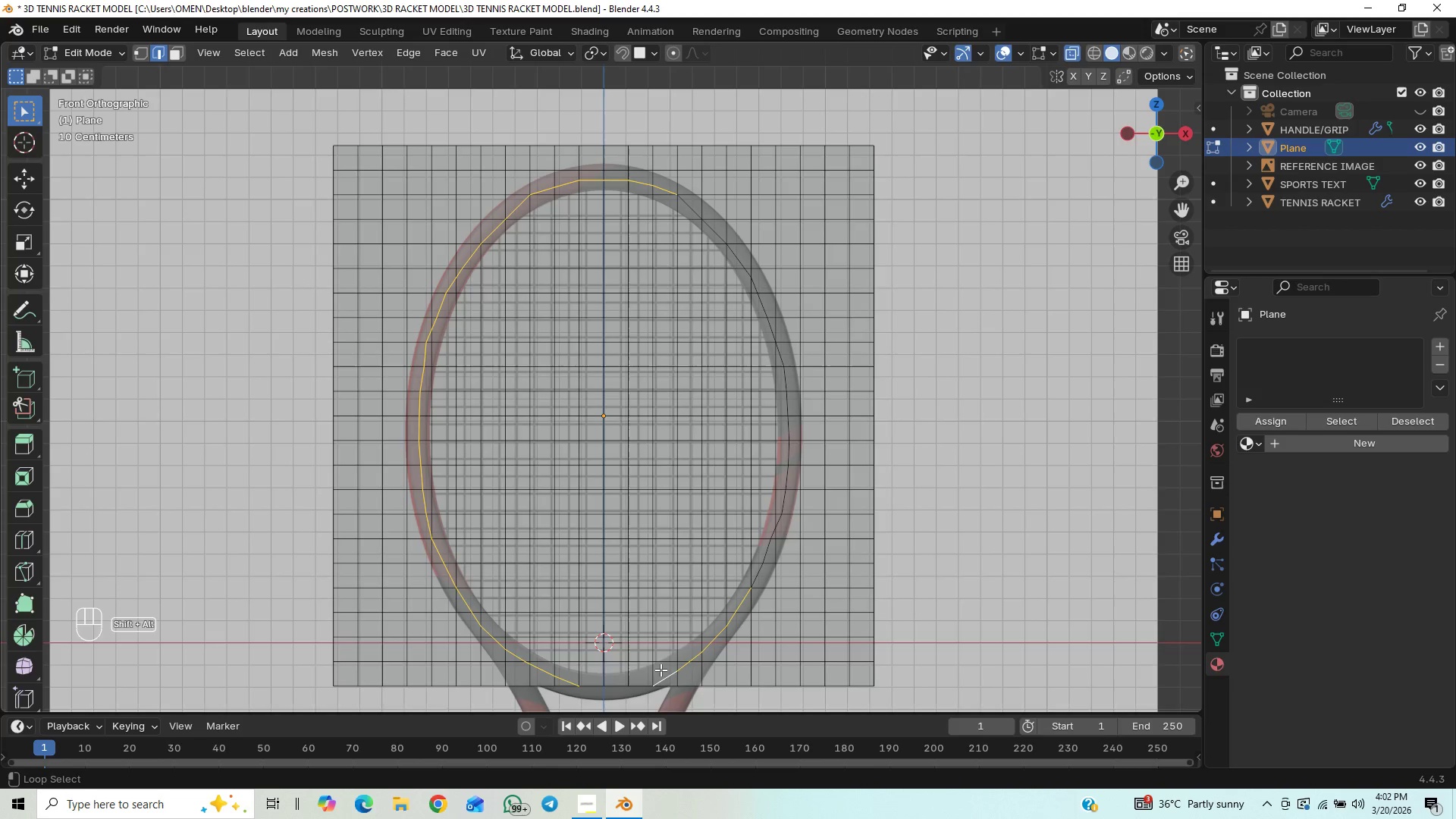 
key(Alt+Shift+AltLeft)
 